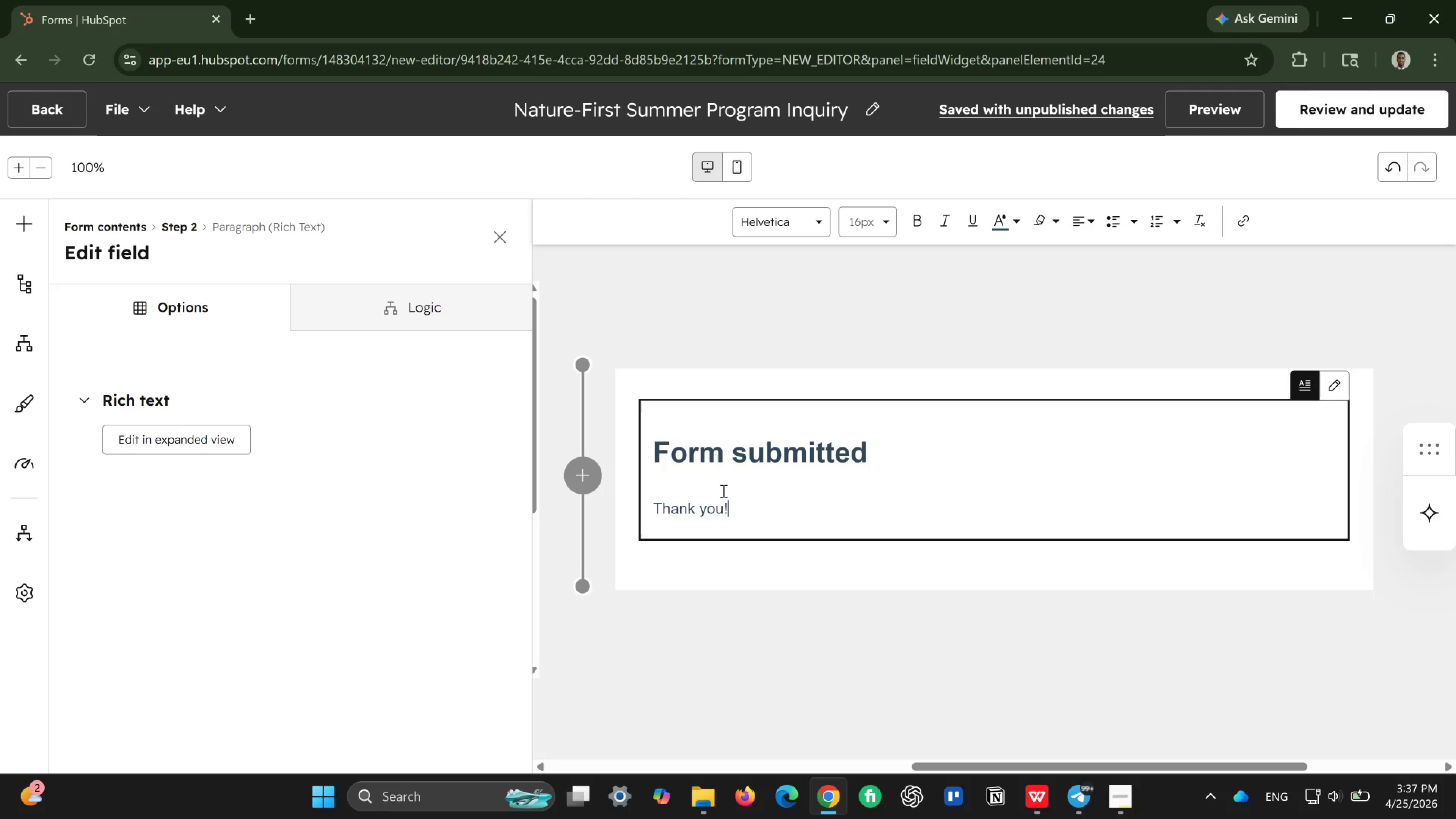 
key(Shift+1)
 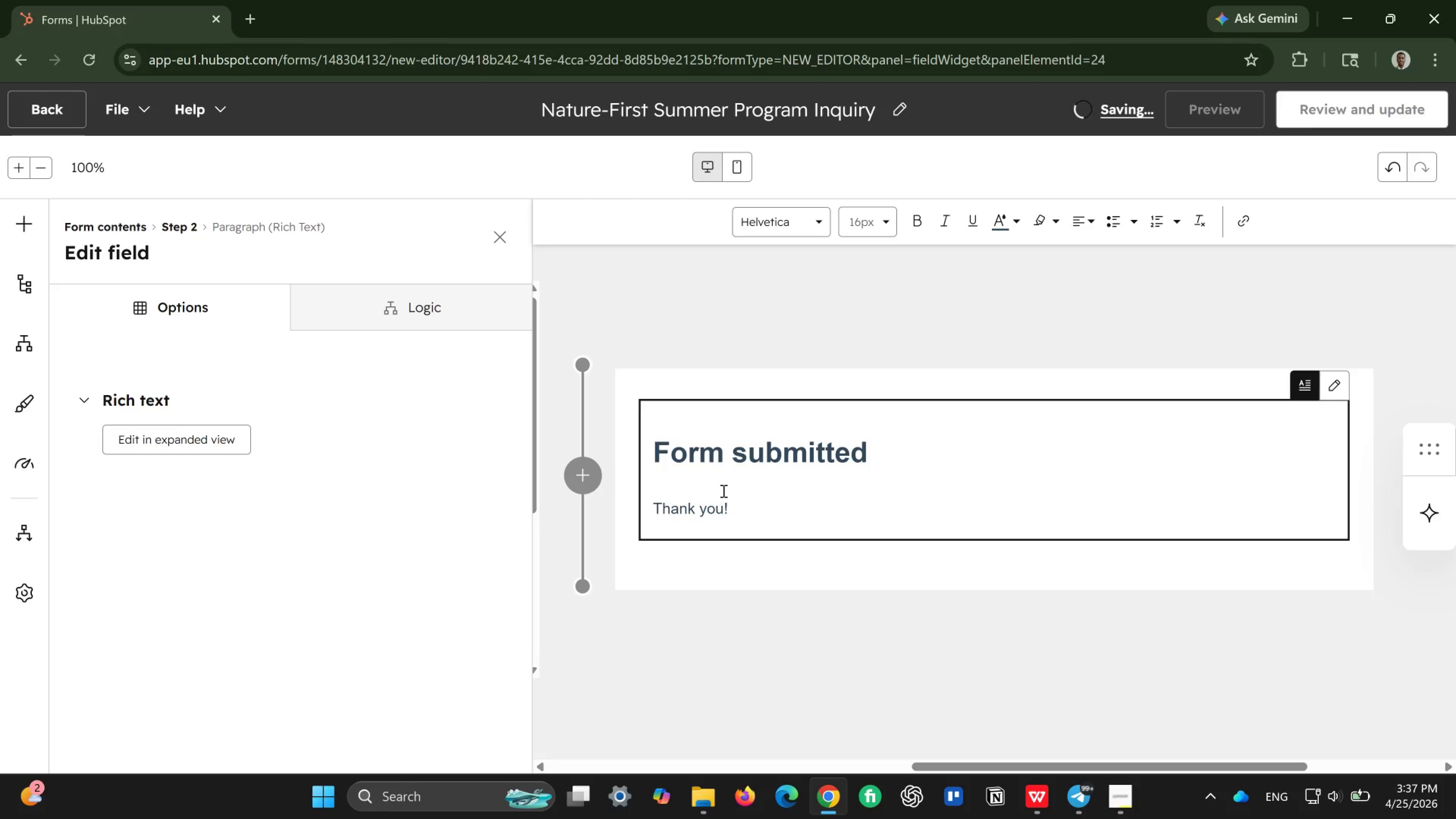 
key(Space)
 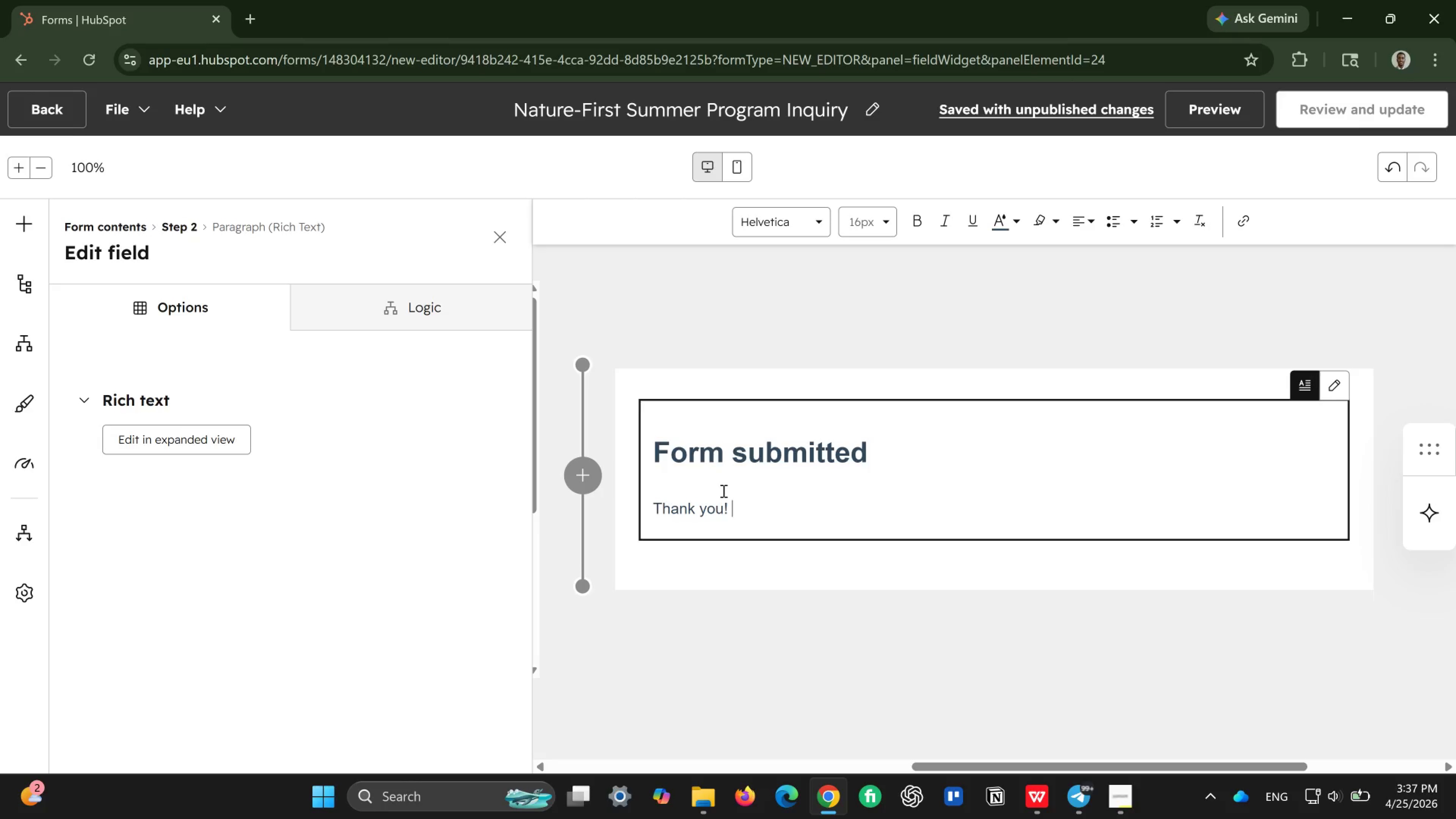 
key(Shift+ShiftLeft)
 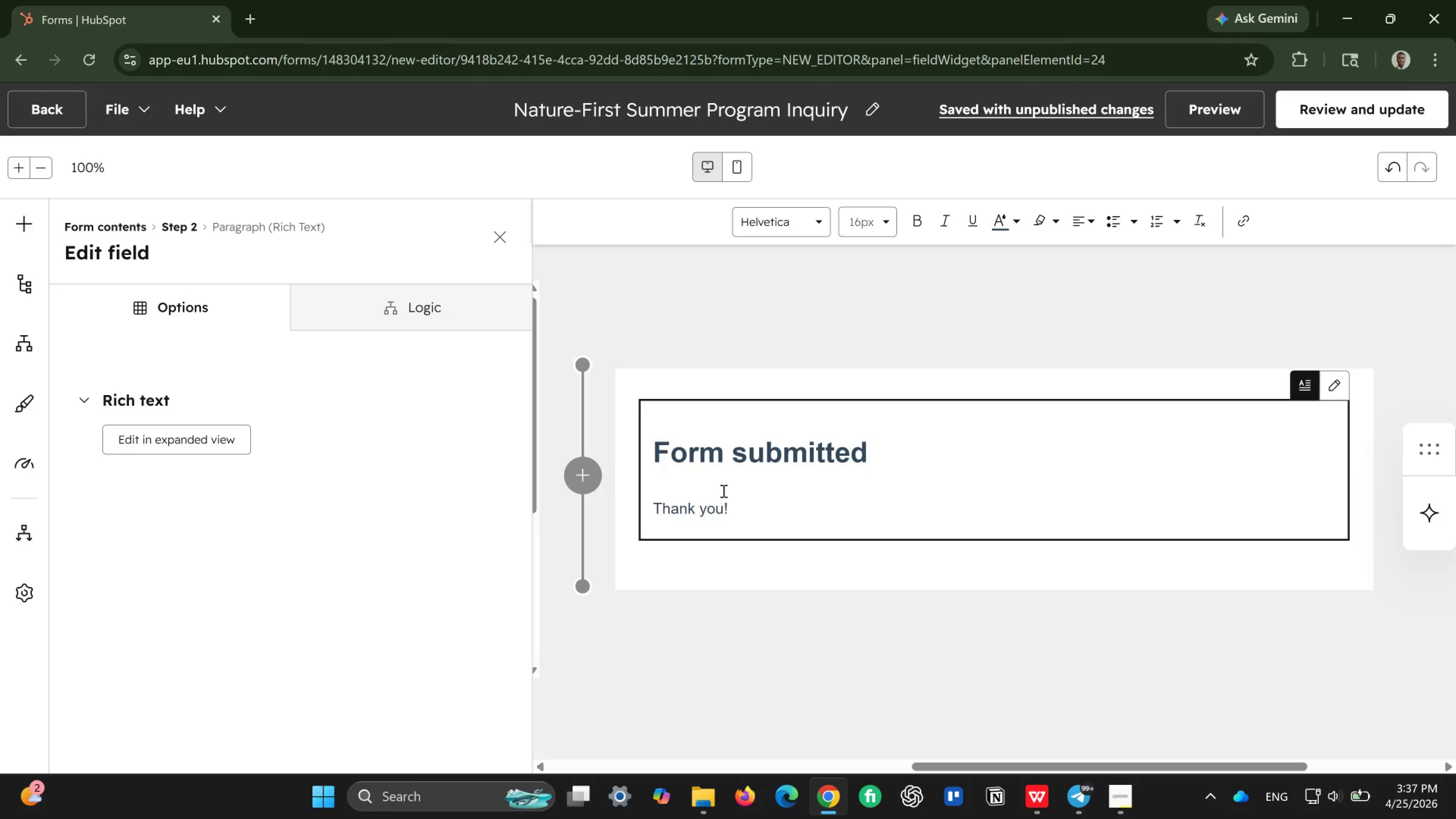 
hold_key(key=CapsLock, duration=0.4)
 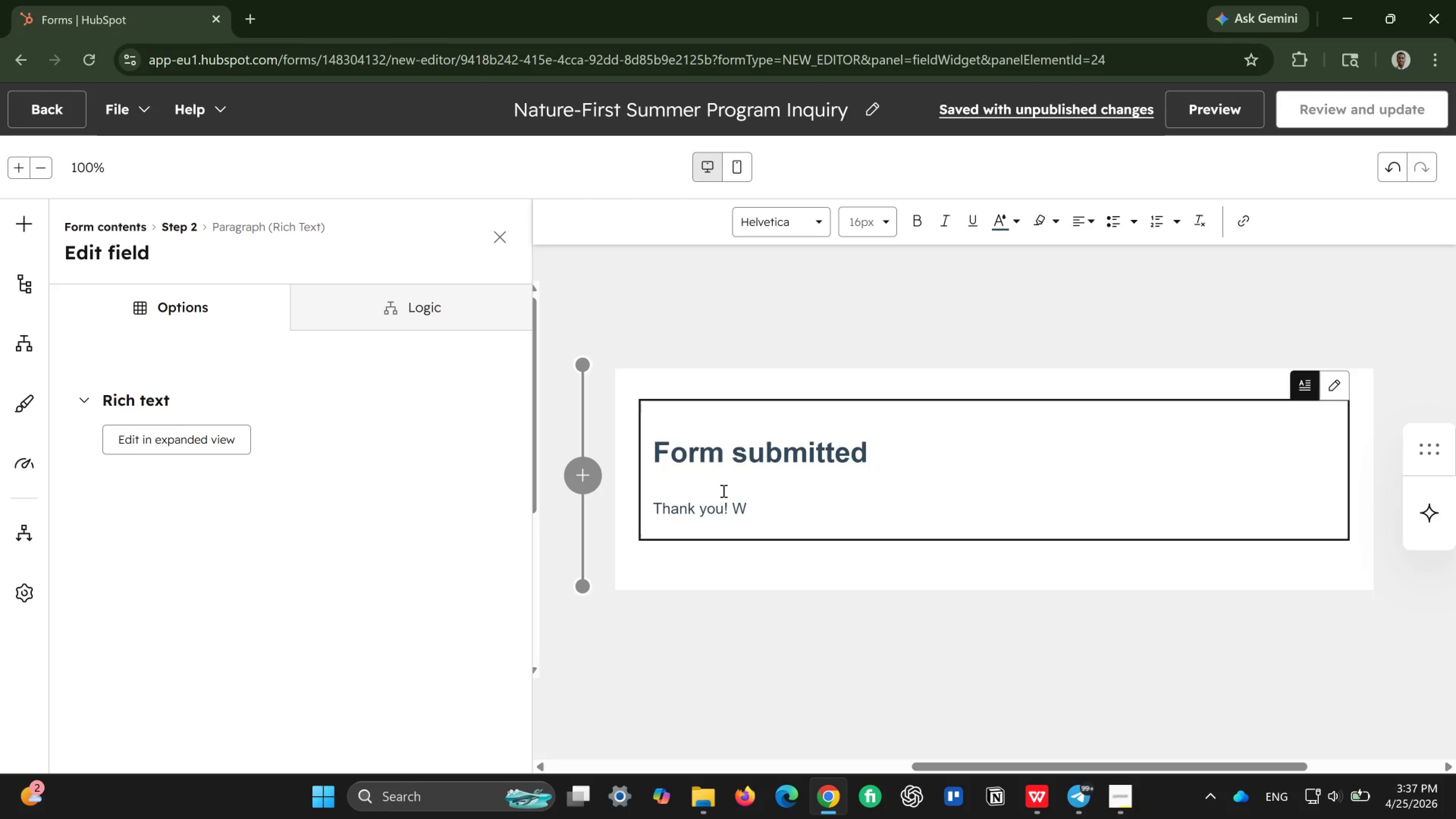 
key(W)
 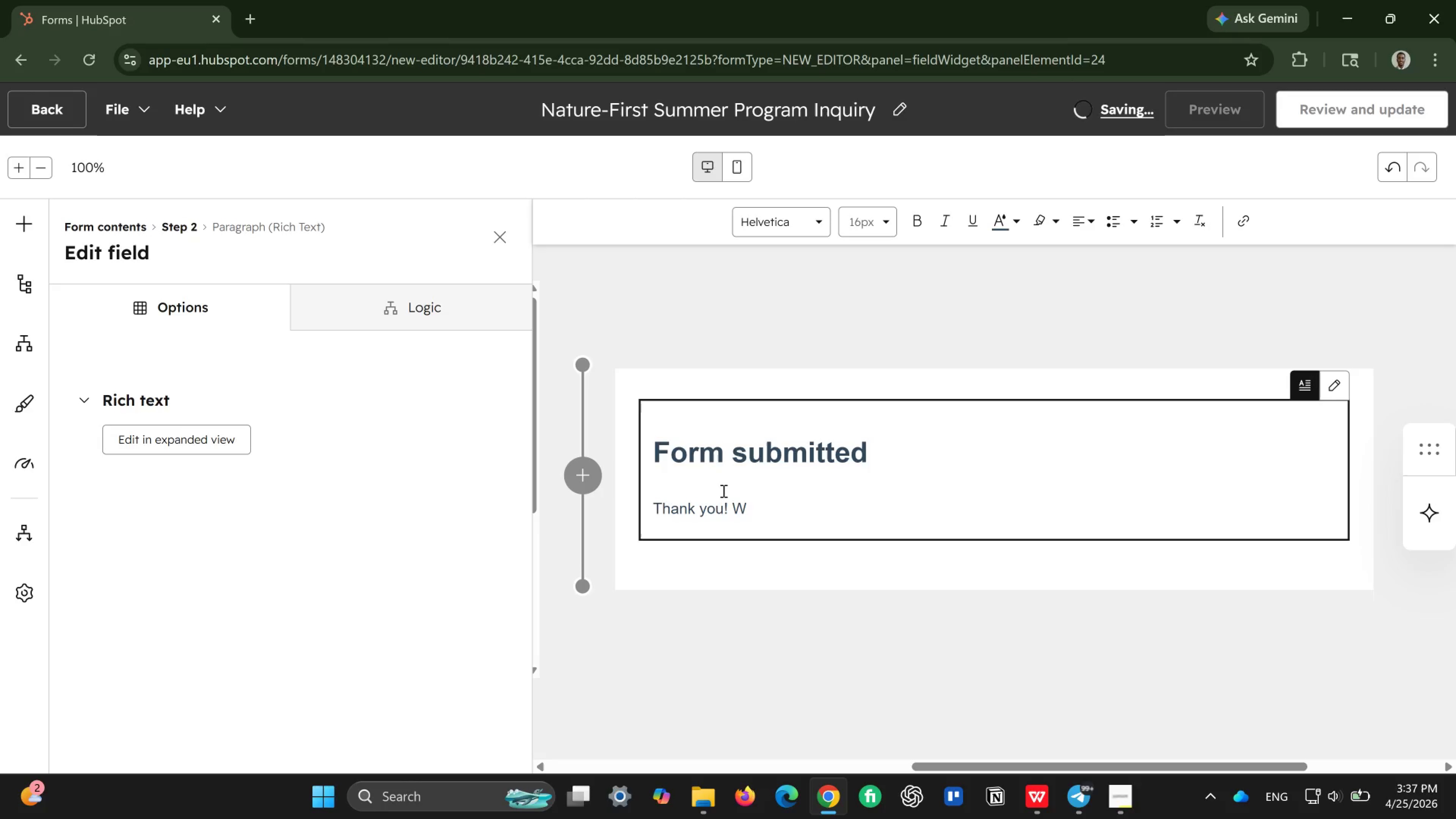 
key(CapsLock)
 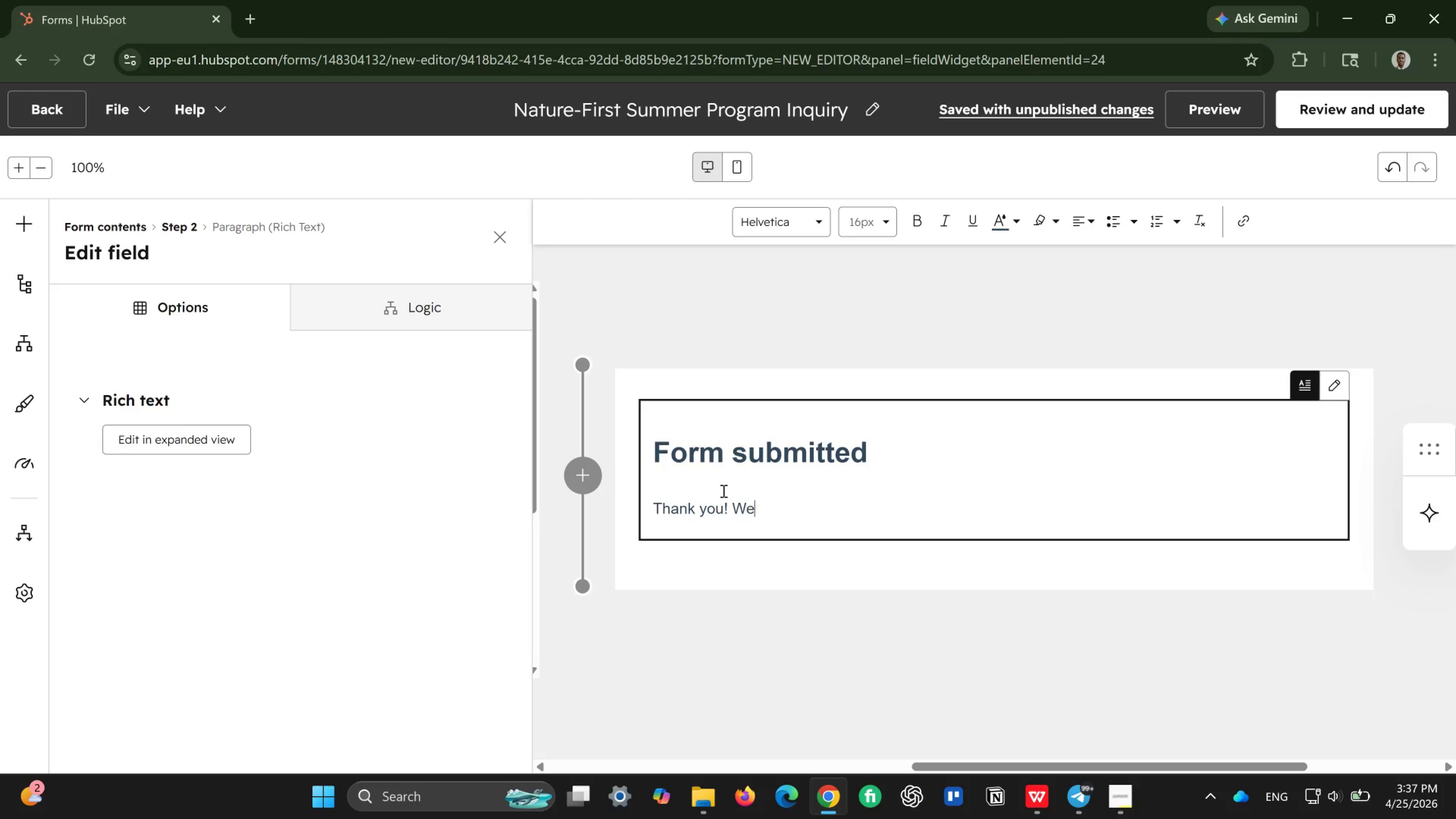 
key(E)
 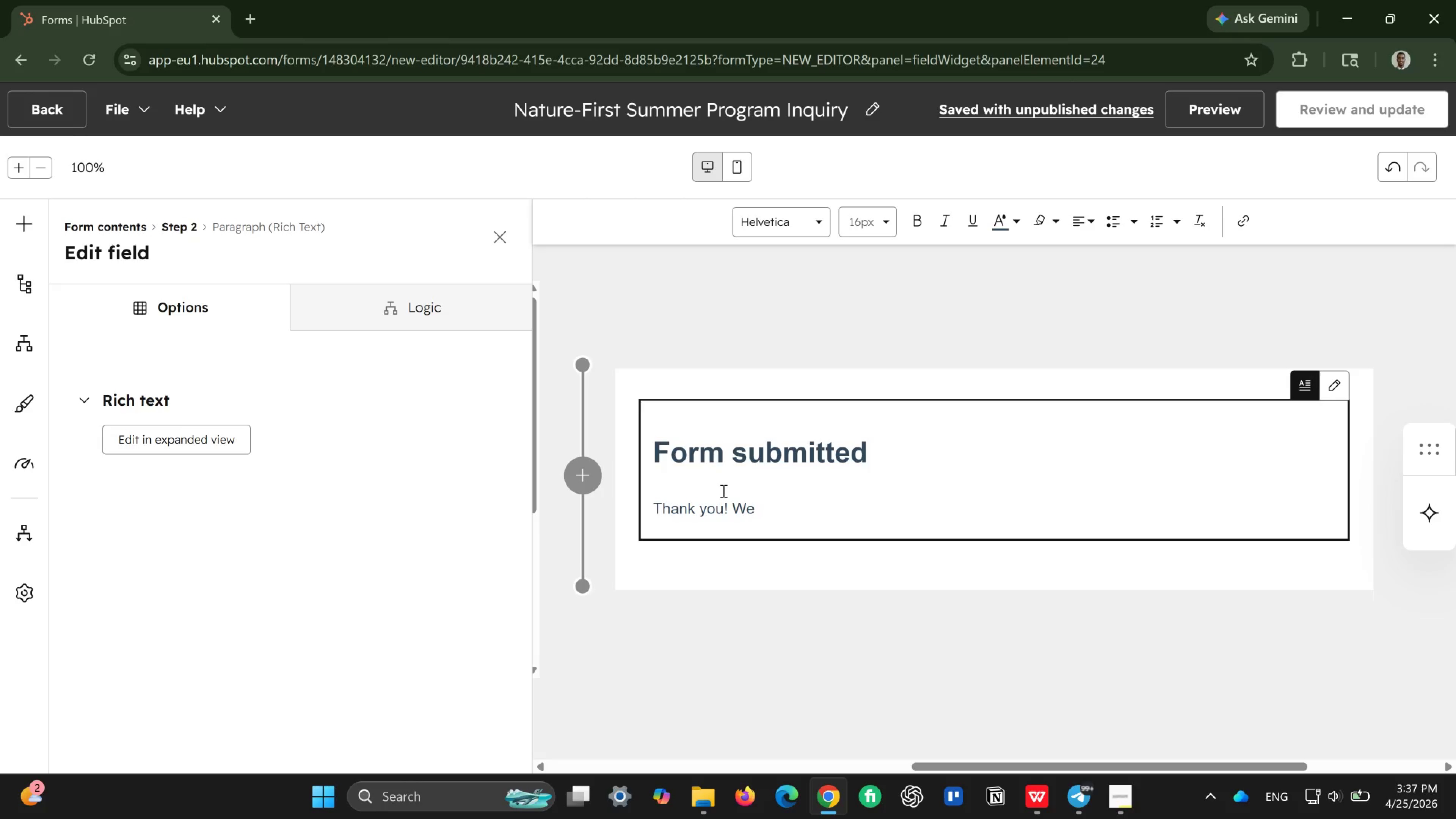 
key(Space)
 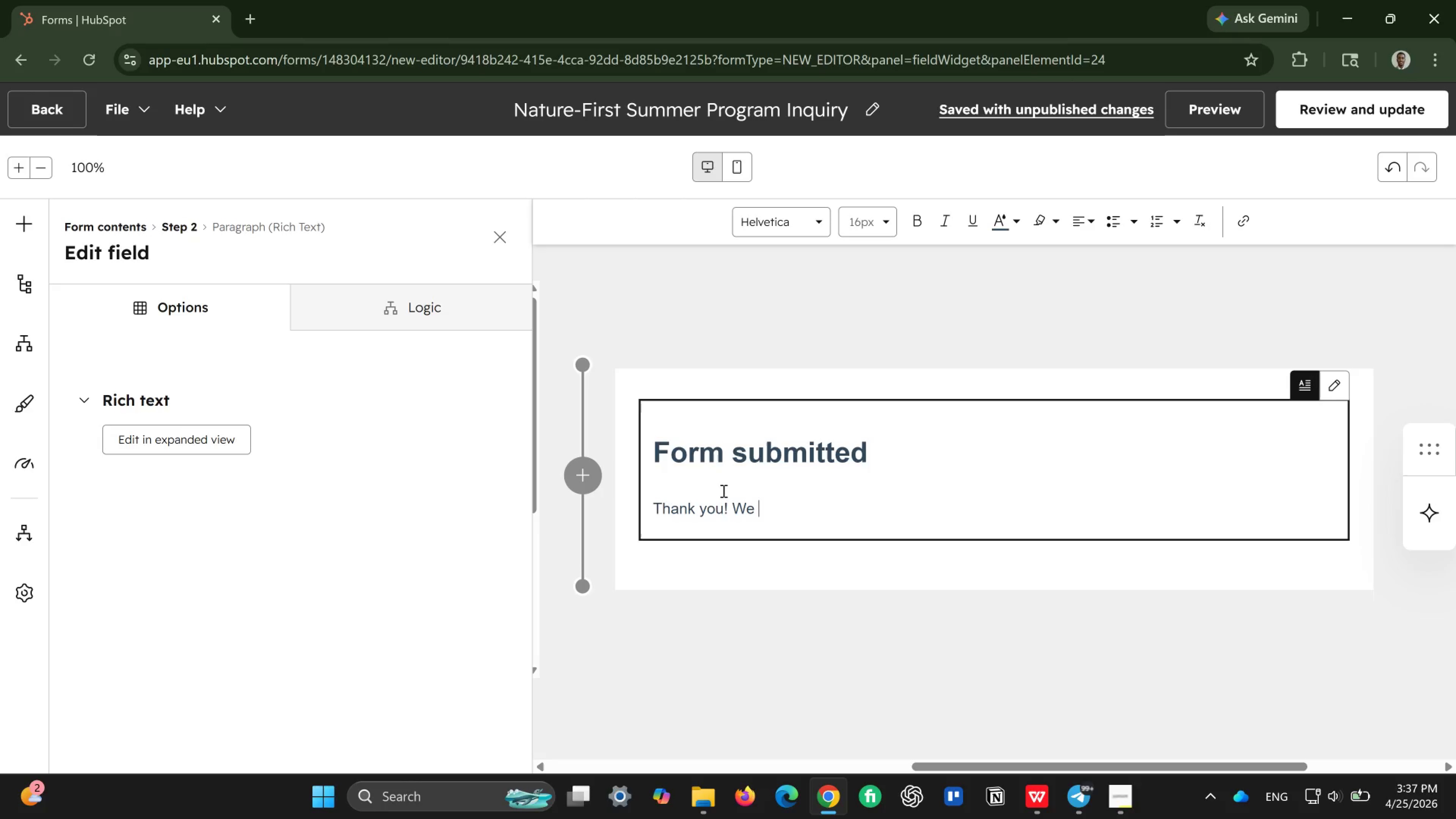 
wait(5.45)
 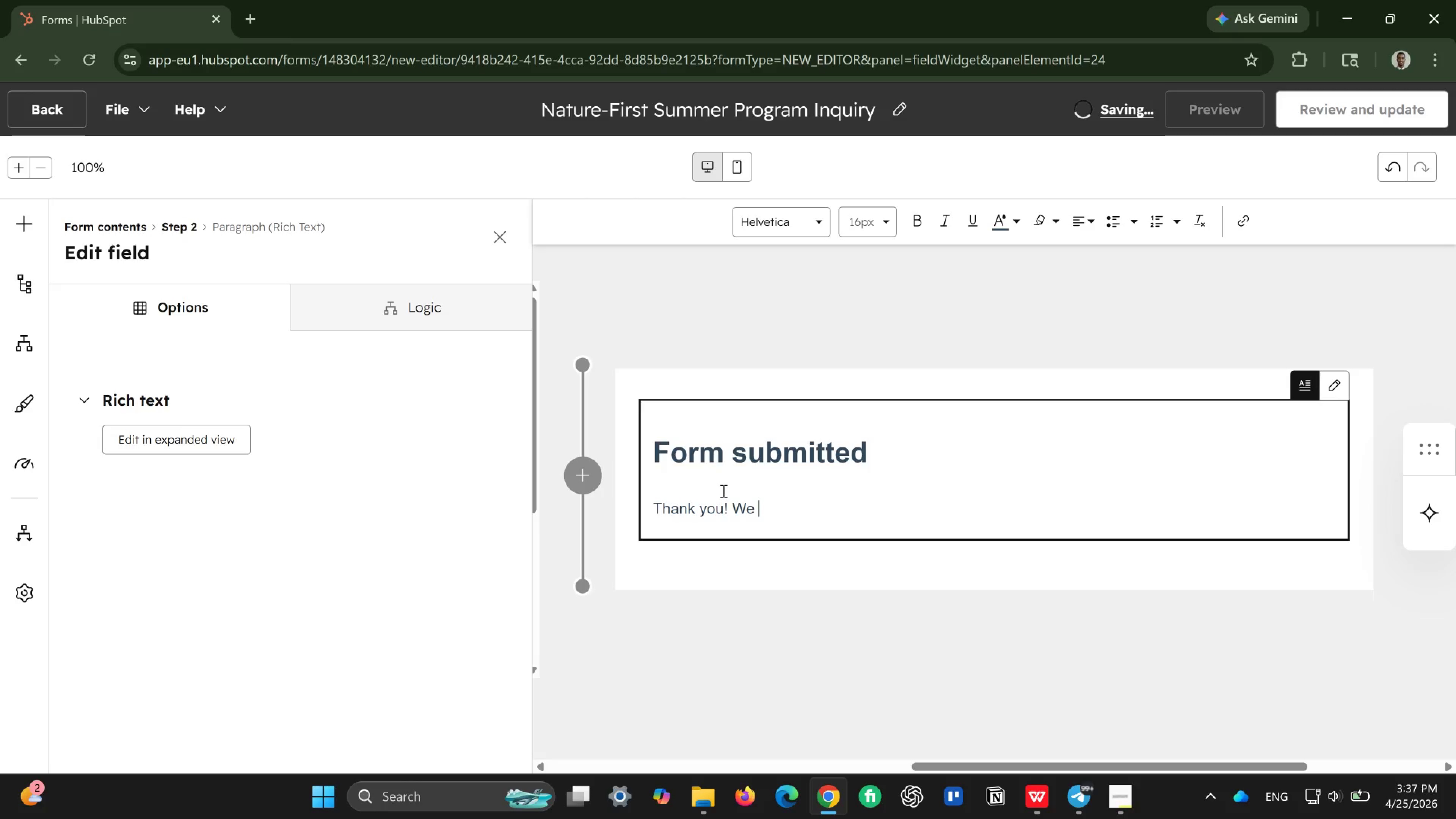 
type(received your )
 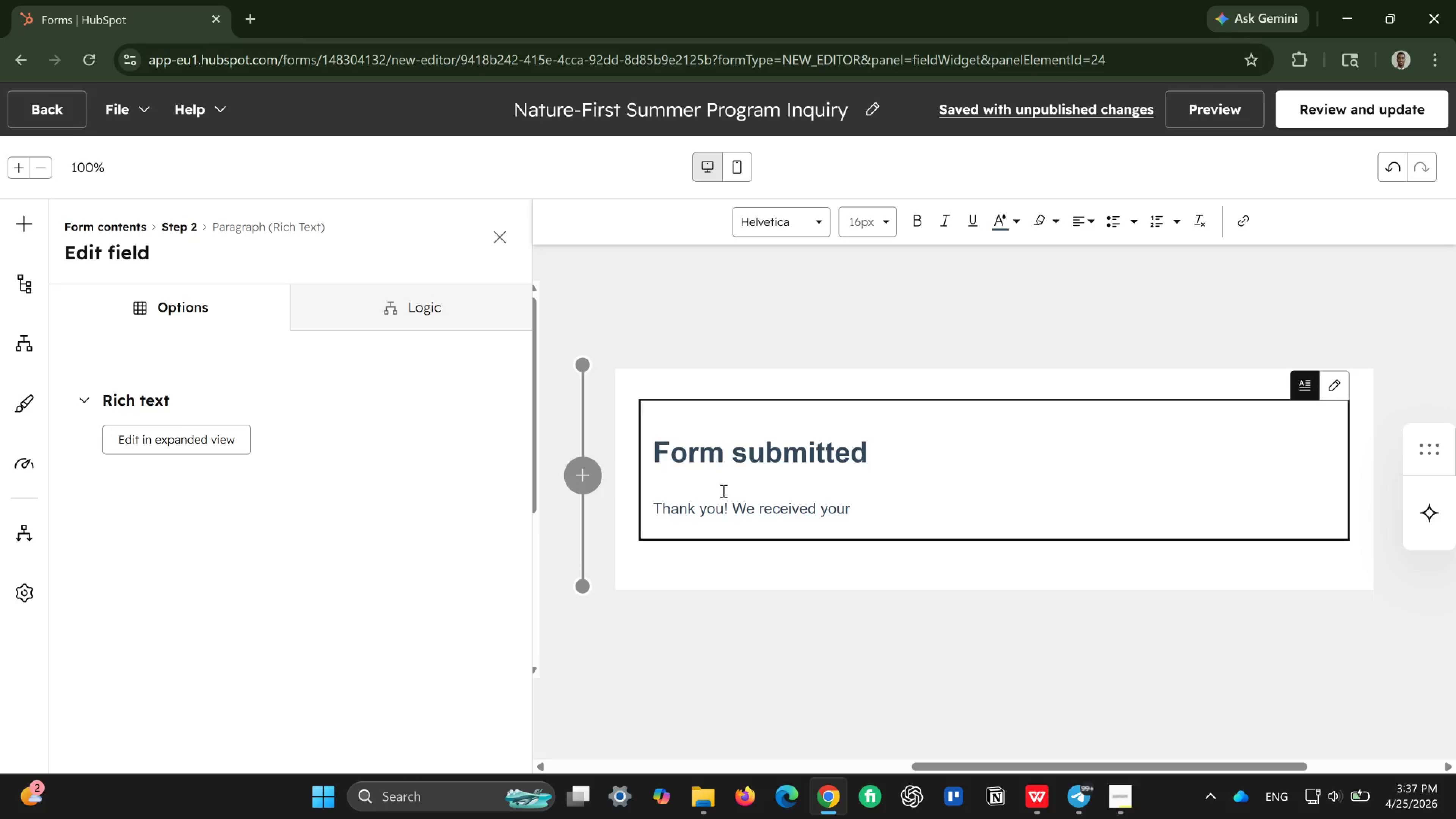 
type(summer program request and will email you )
key(Backspace)
type(r nez)
key(Backspace)
type(xt steps son.)
 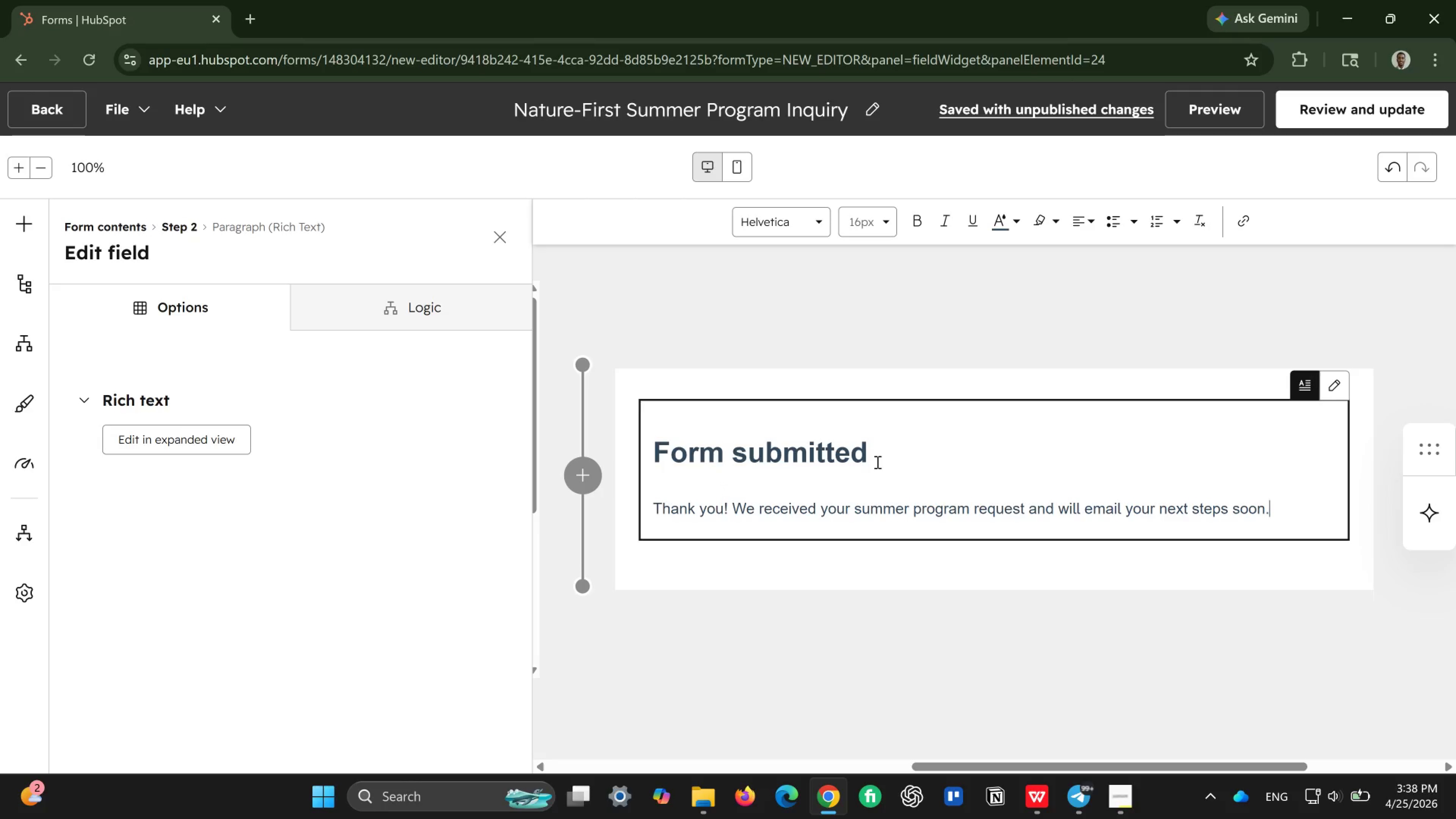 
left_click([866, 459])
 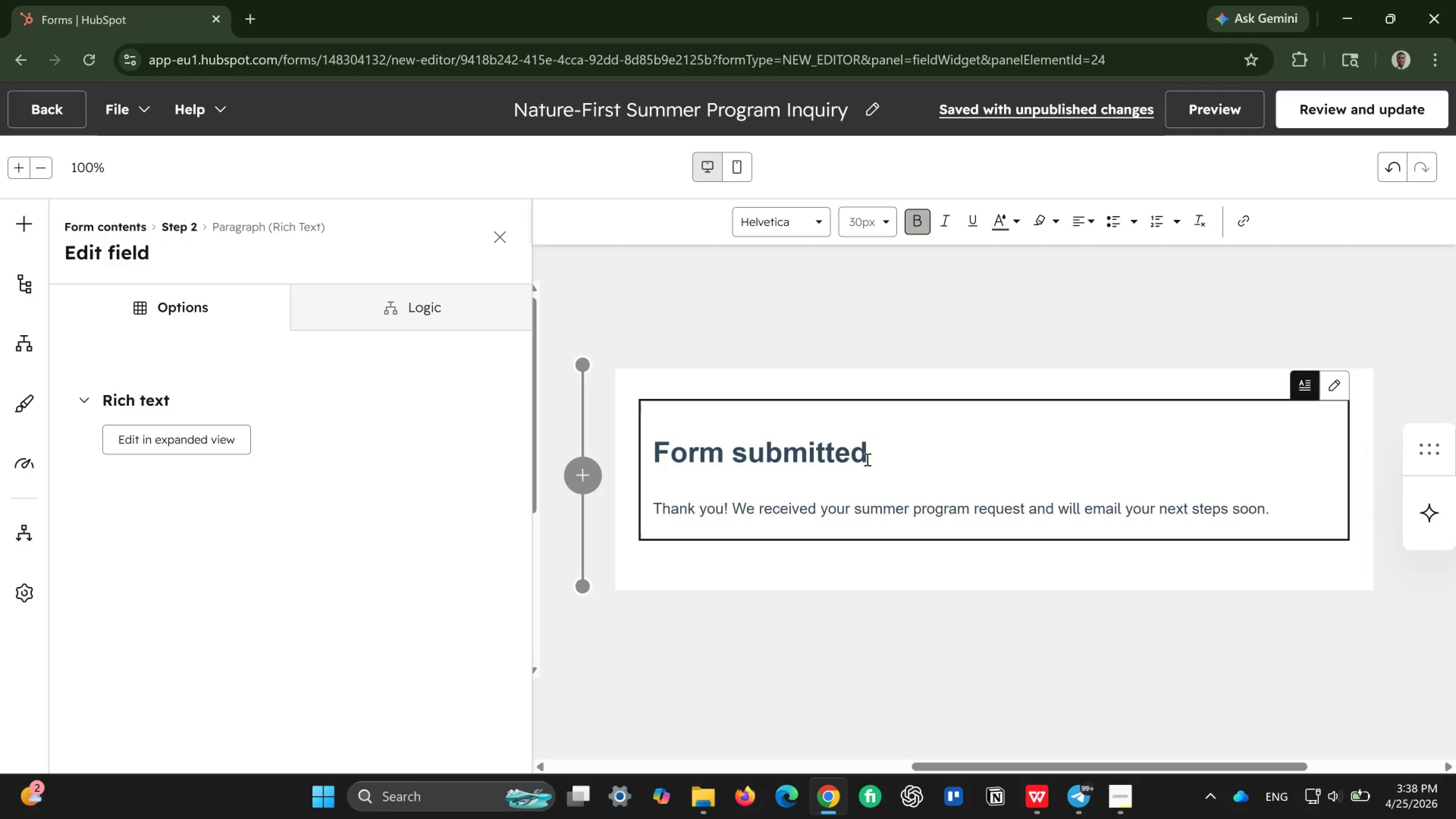 
left_click([866, 459])
 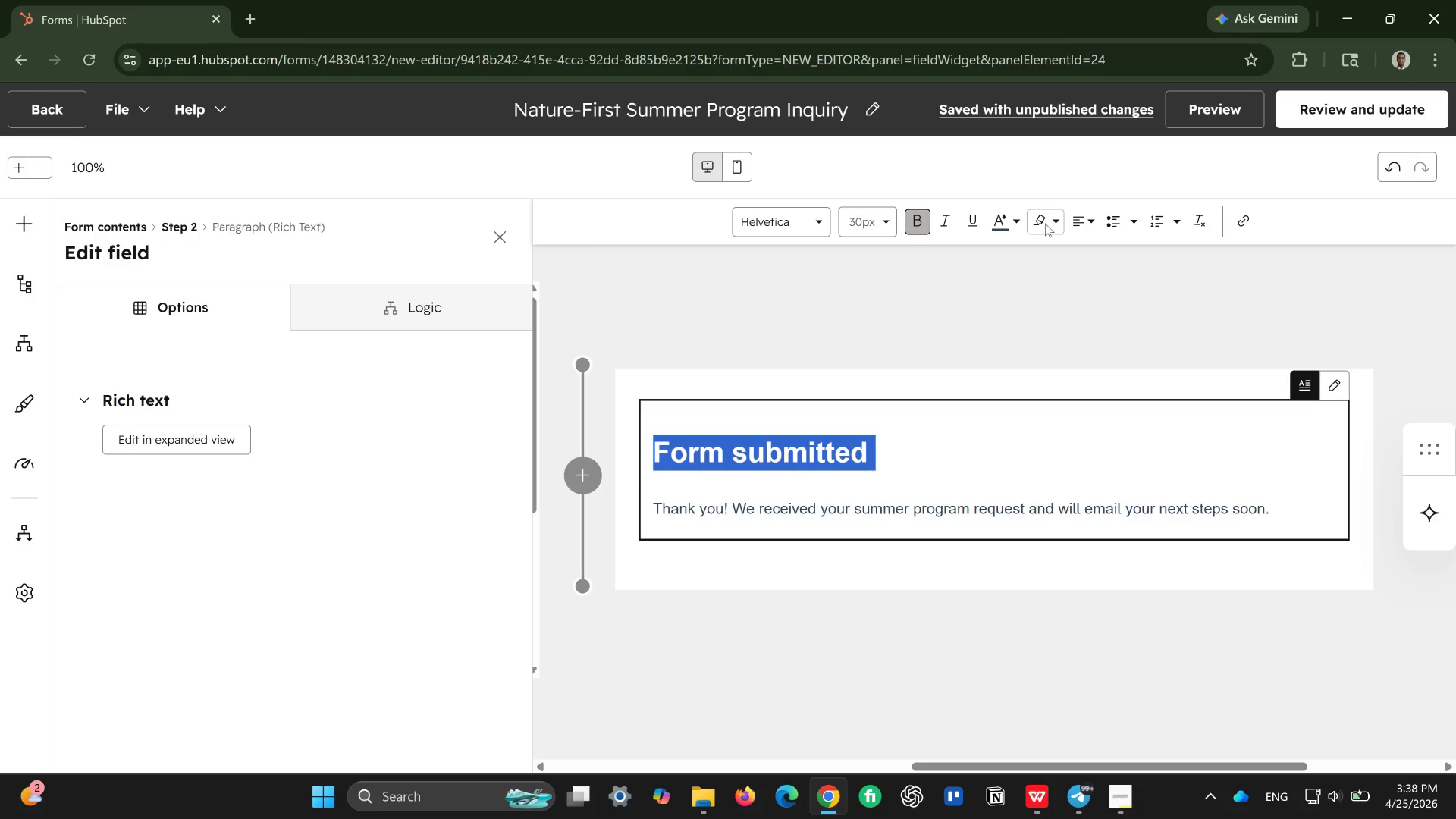 
wait(5.9)
 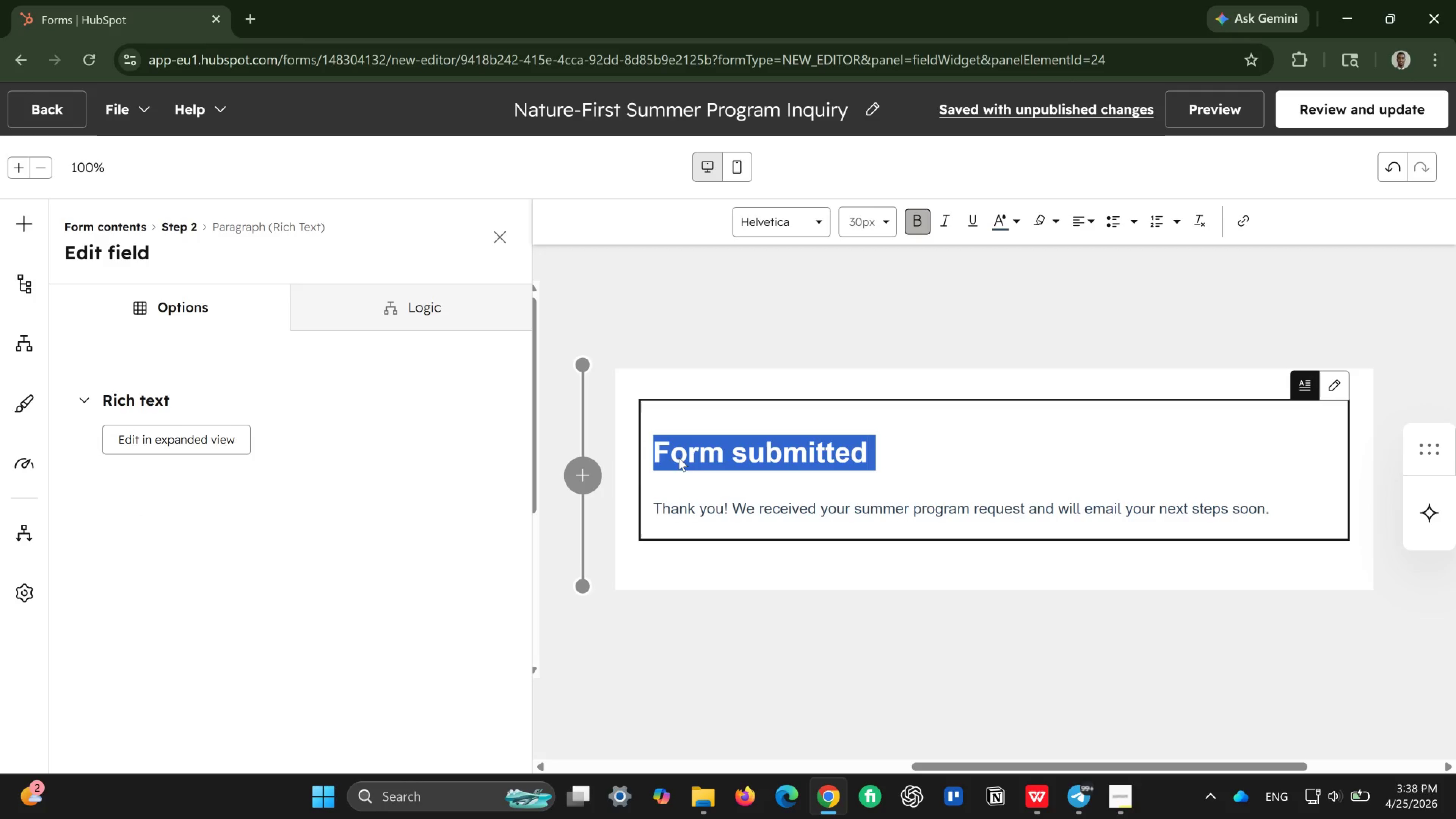 
left_click([1021, 234])
 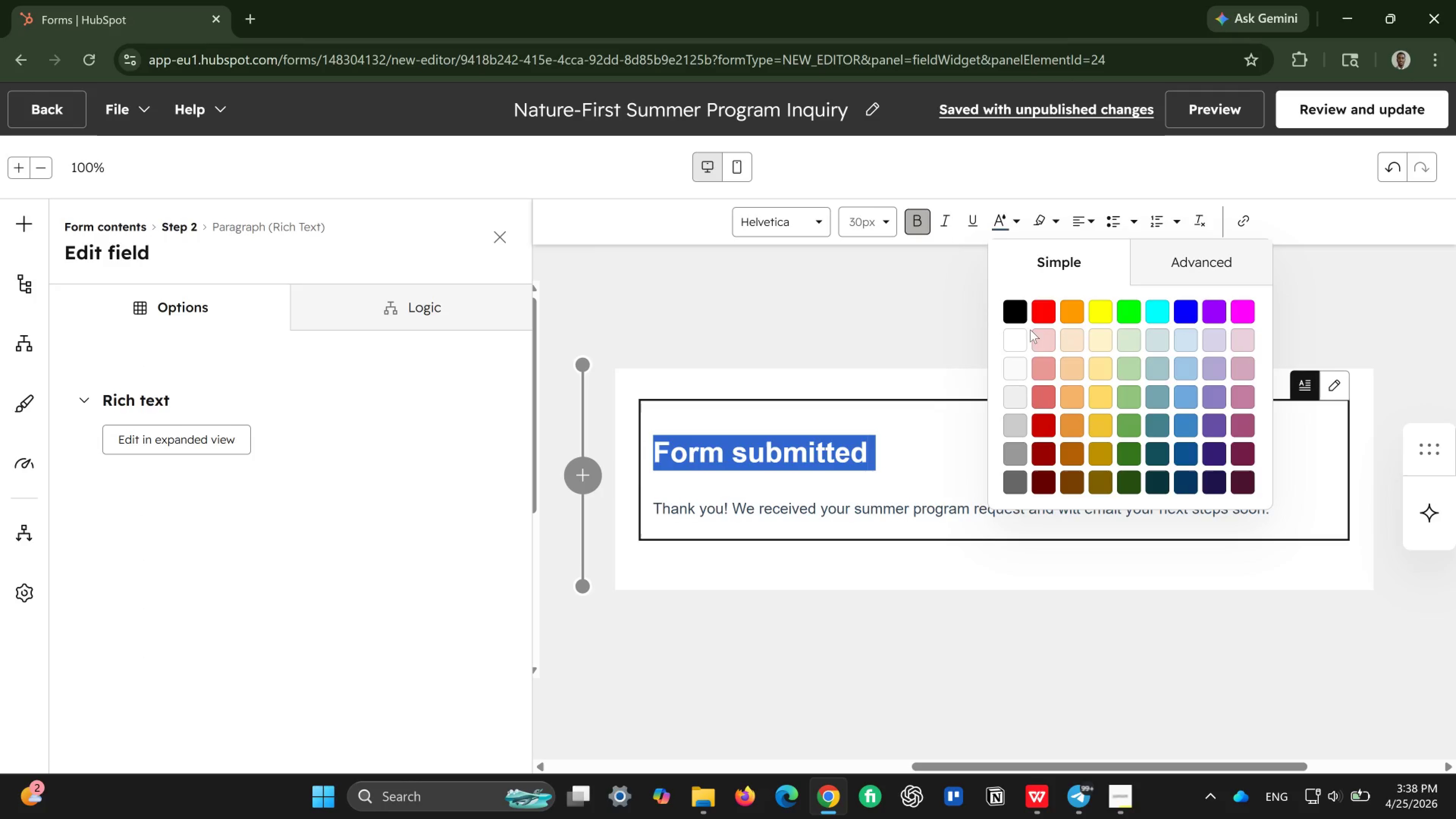 
left_click([1010, 342])
 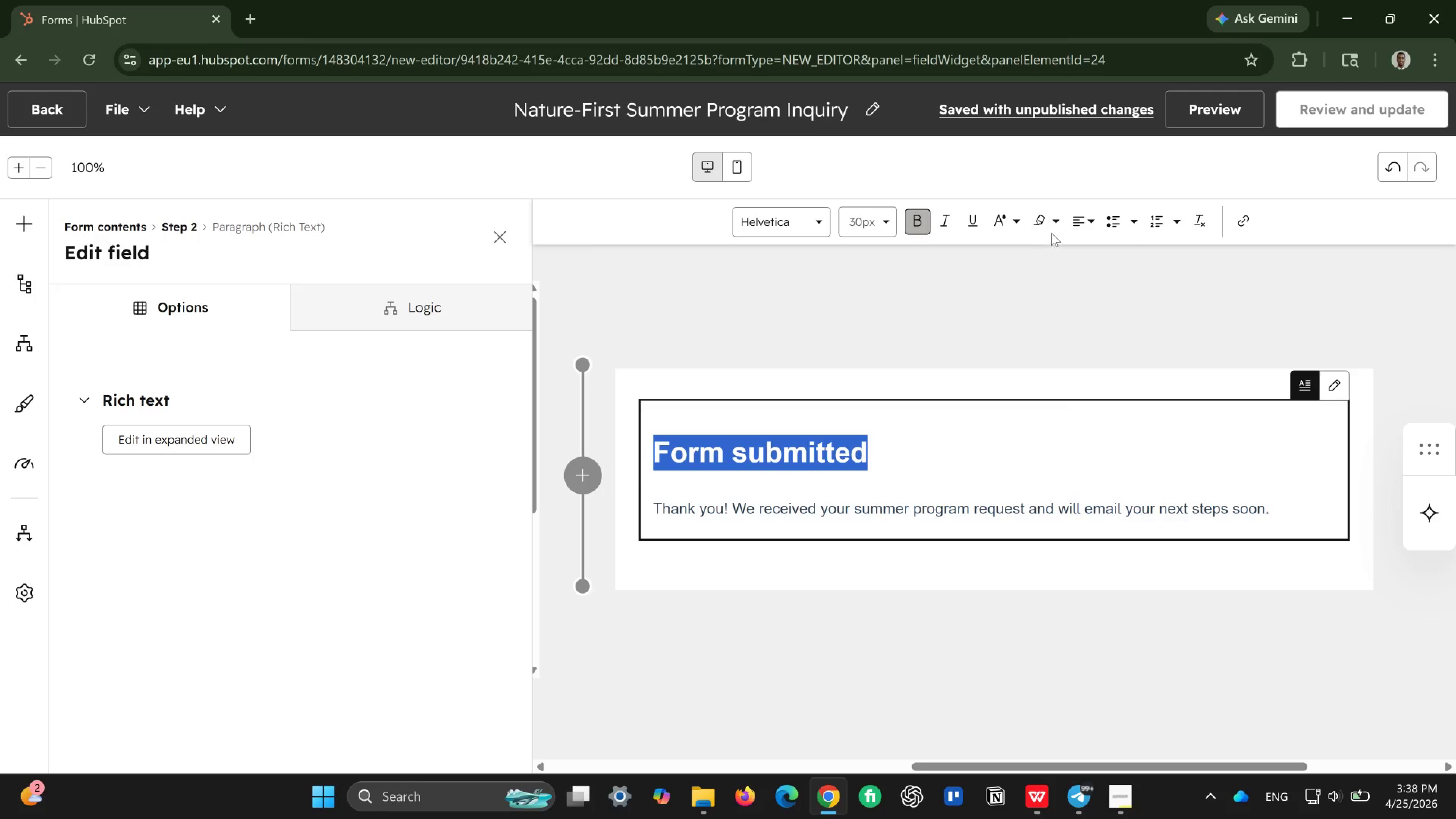 
left_click([1053, 225])
 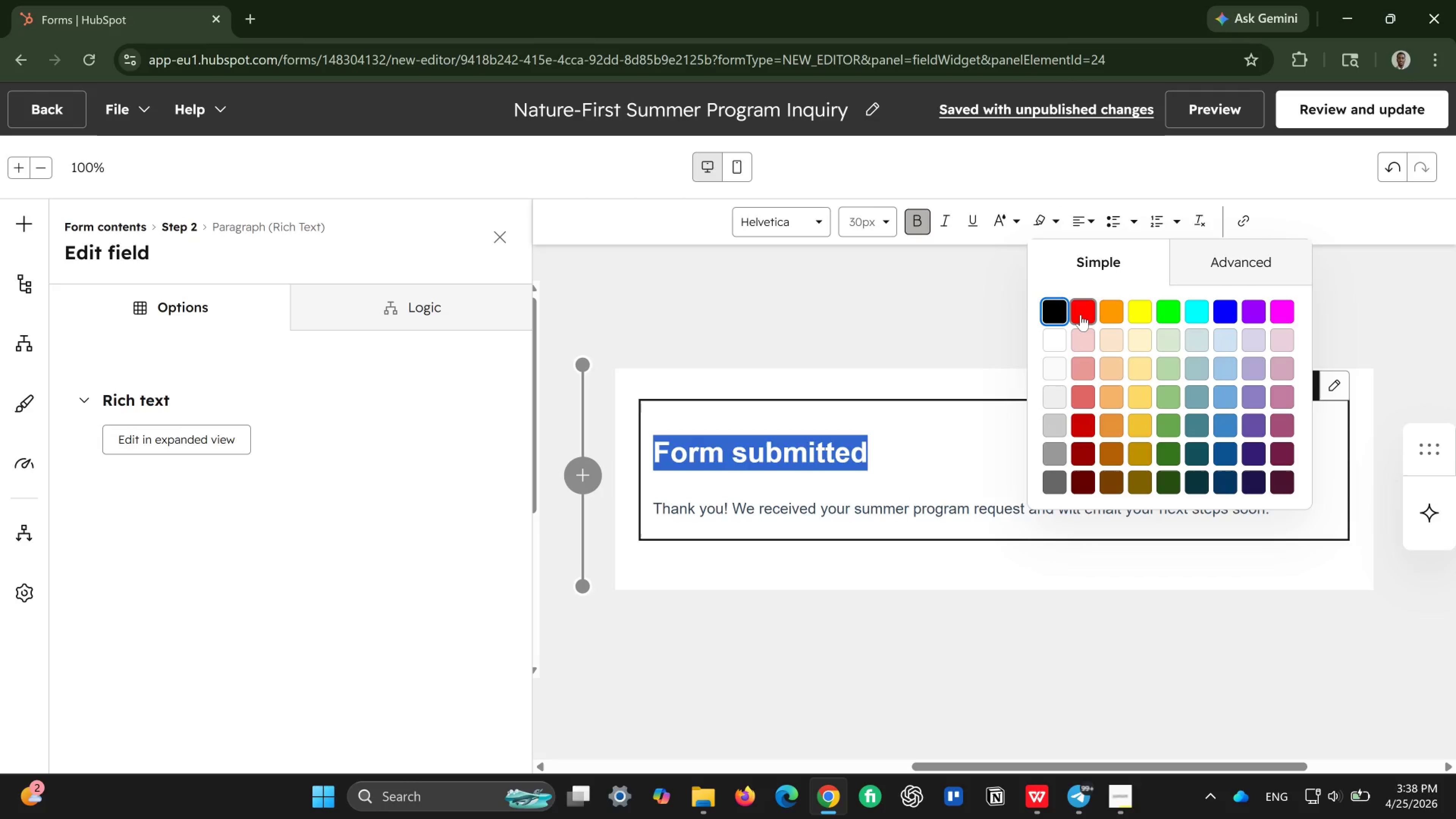 
left_click([1081, 315])
 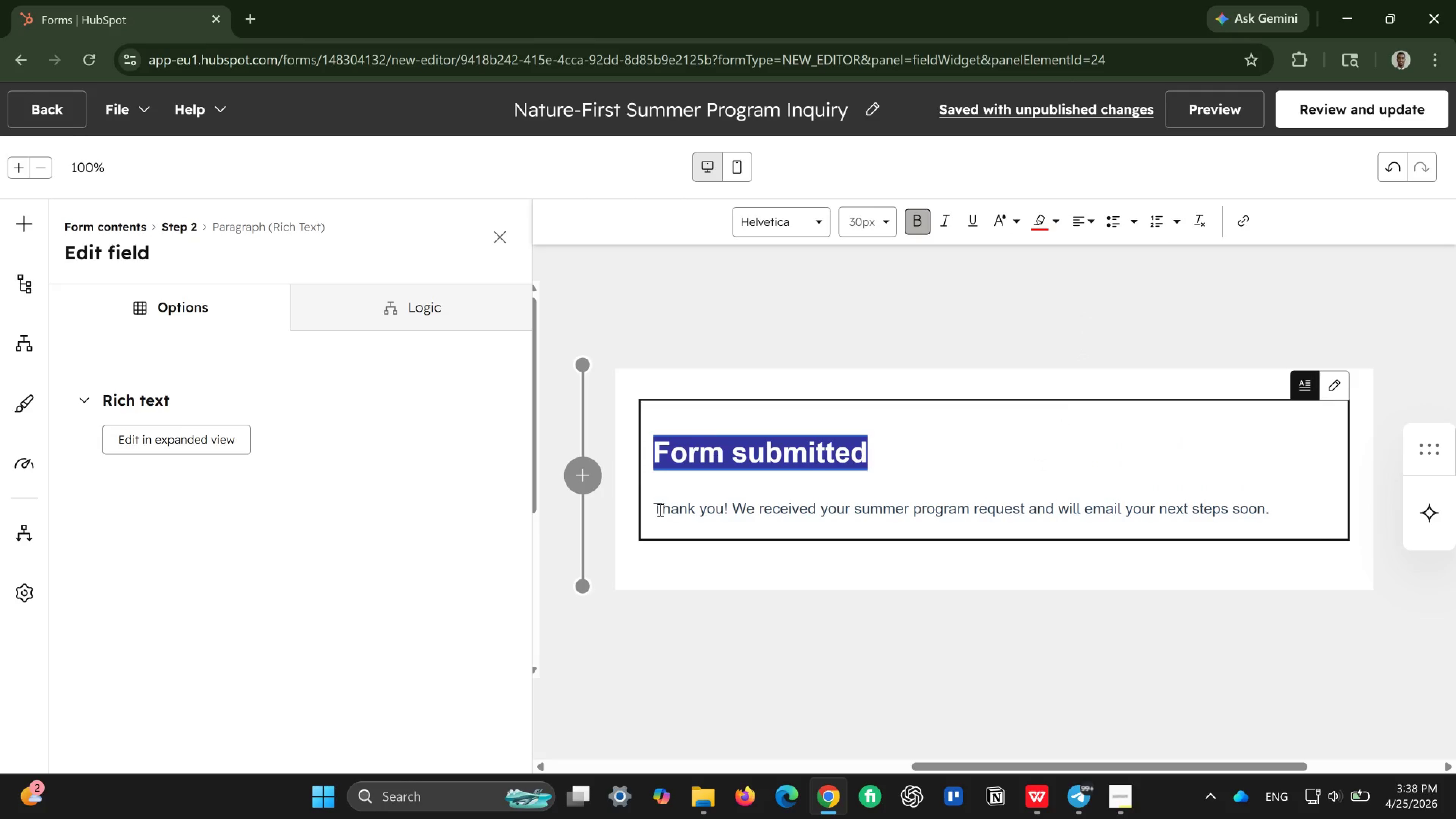 
left_click([659, 510])
 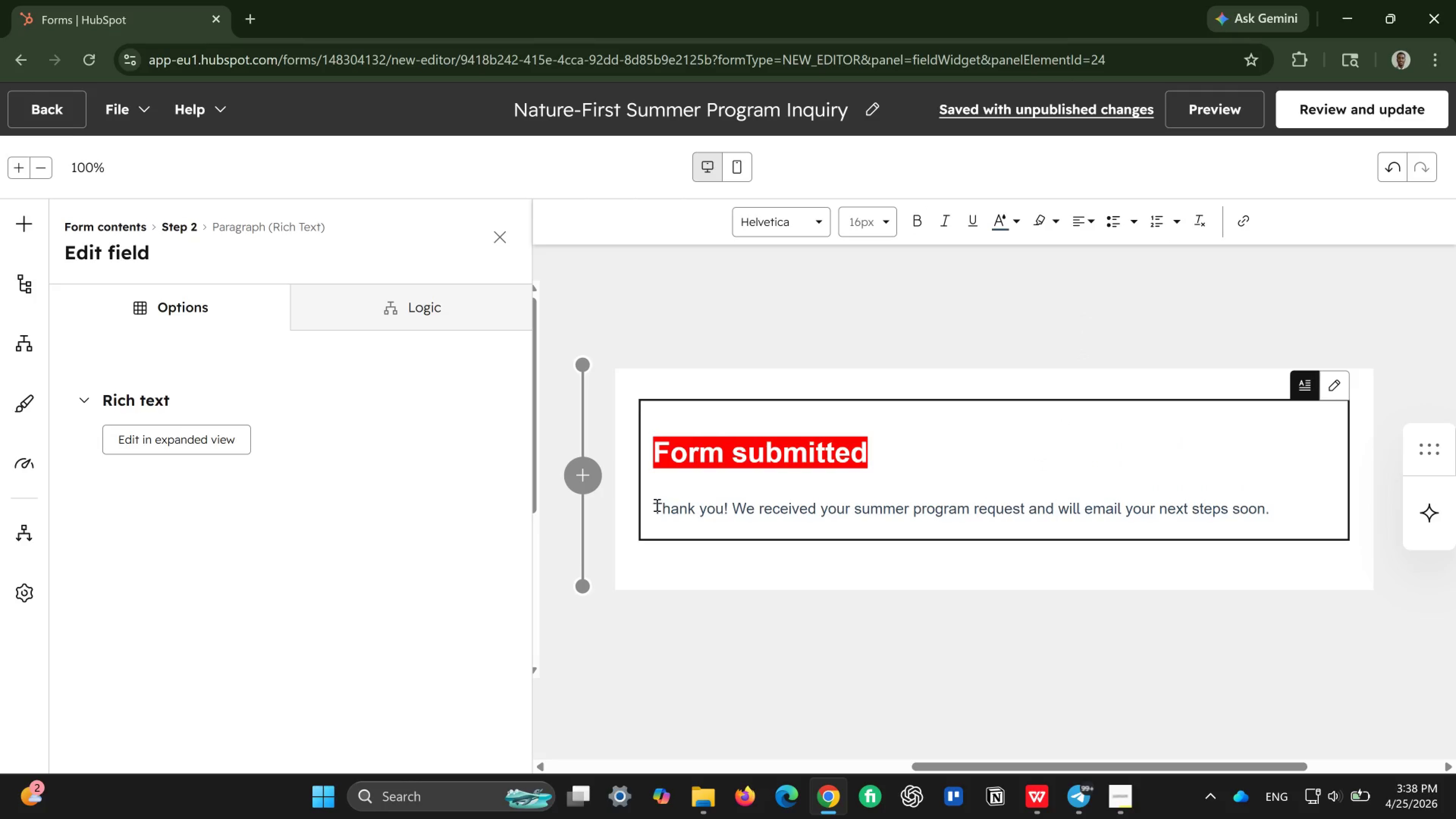 
left_click([656, 505])
 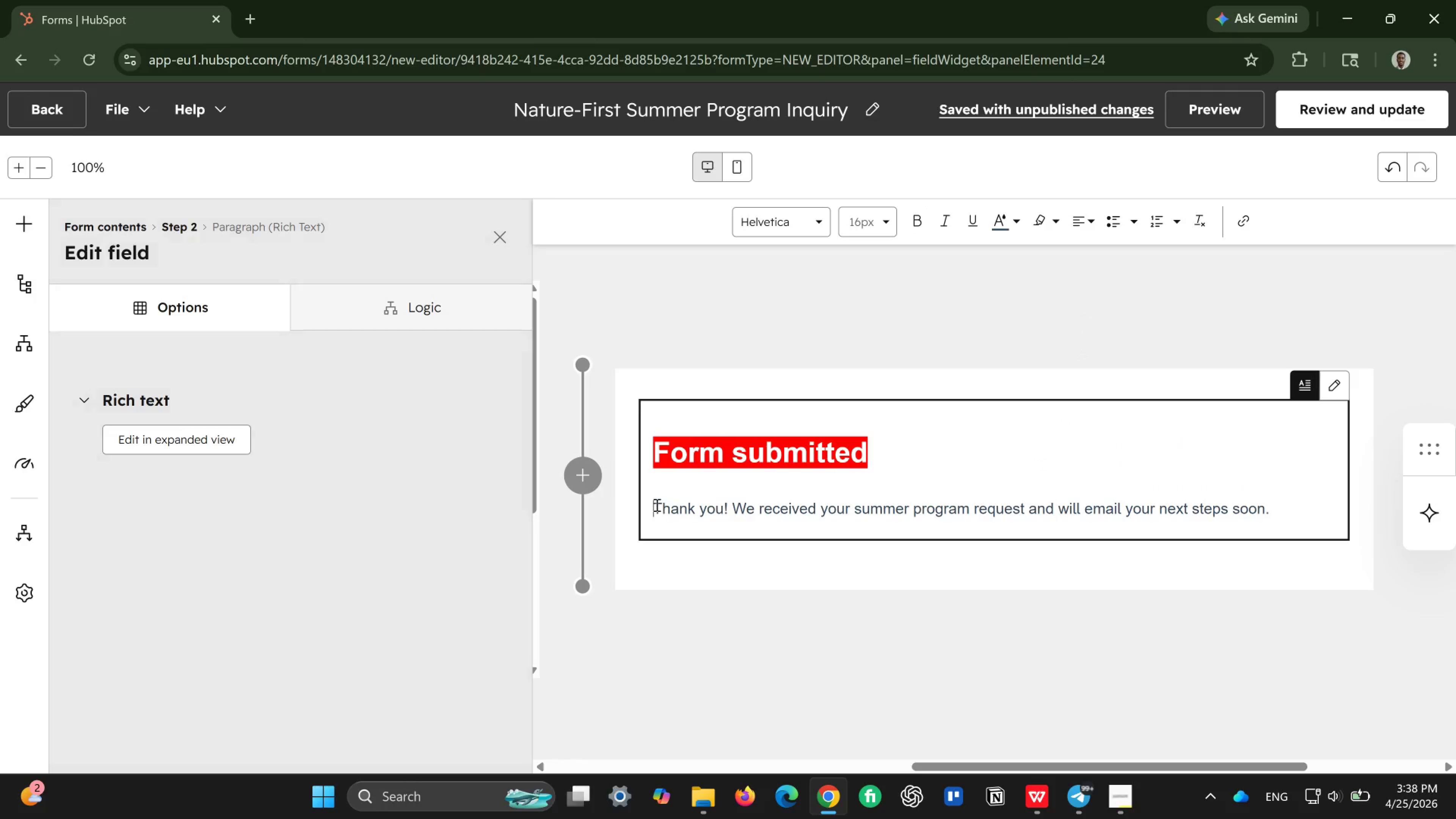 
left_click_drag(start_coordinate=[656, 505], to_coordinate=[1265, 510])
 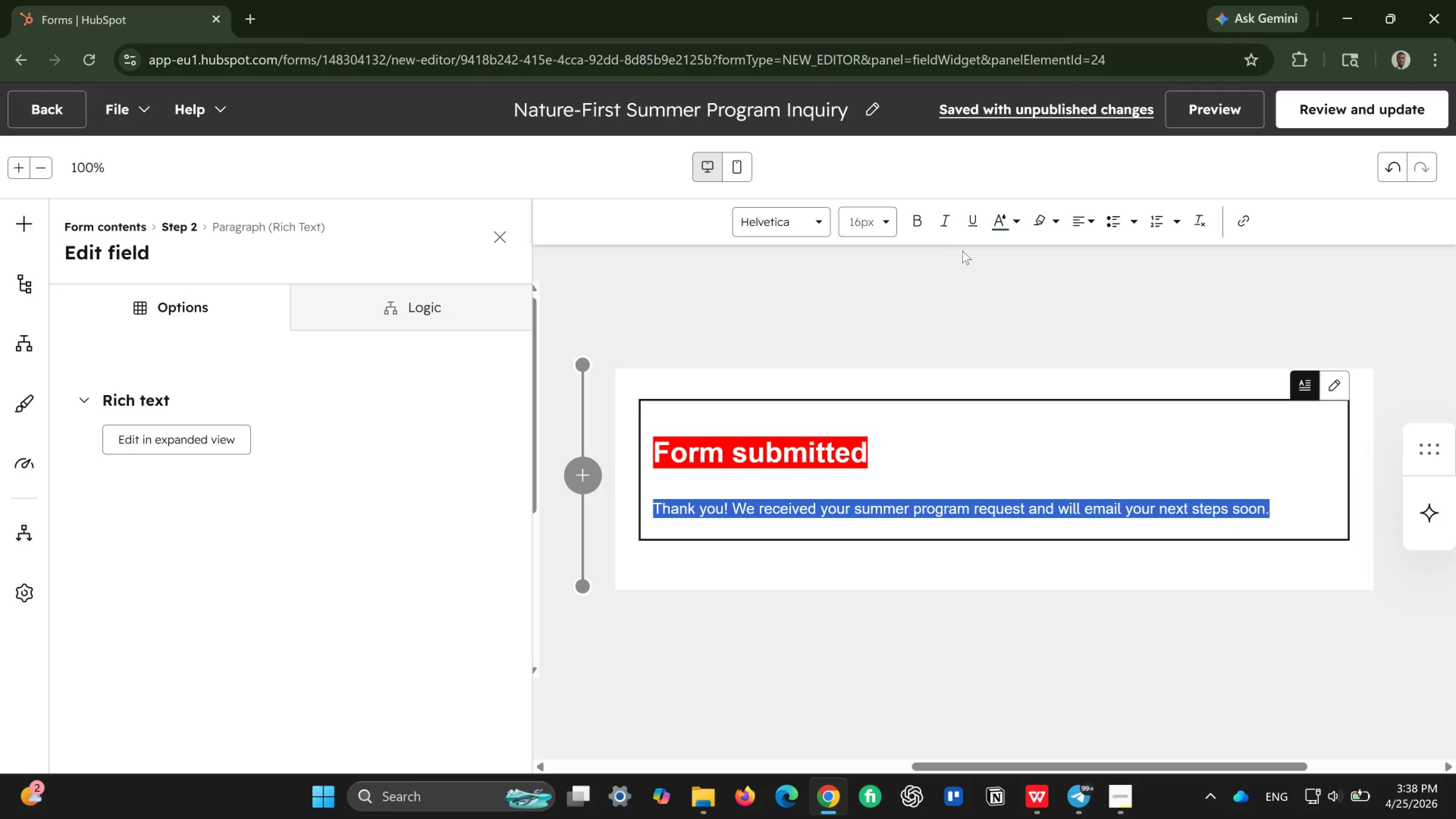 
left_click([926, 220])
 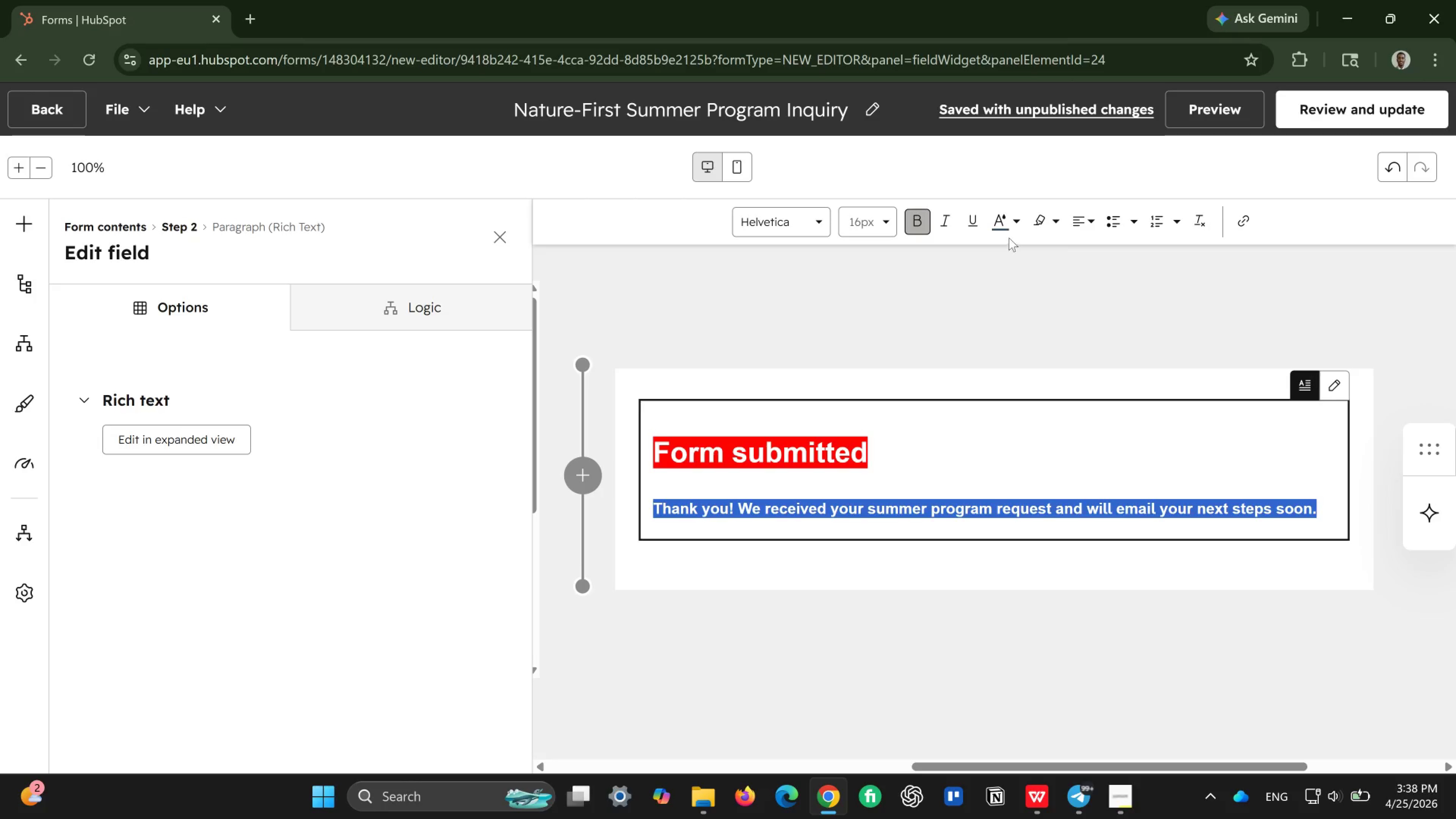 
left_click([1018, 217])
 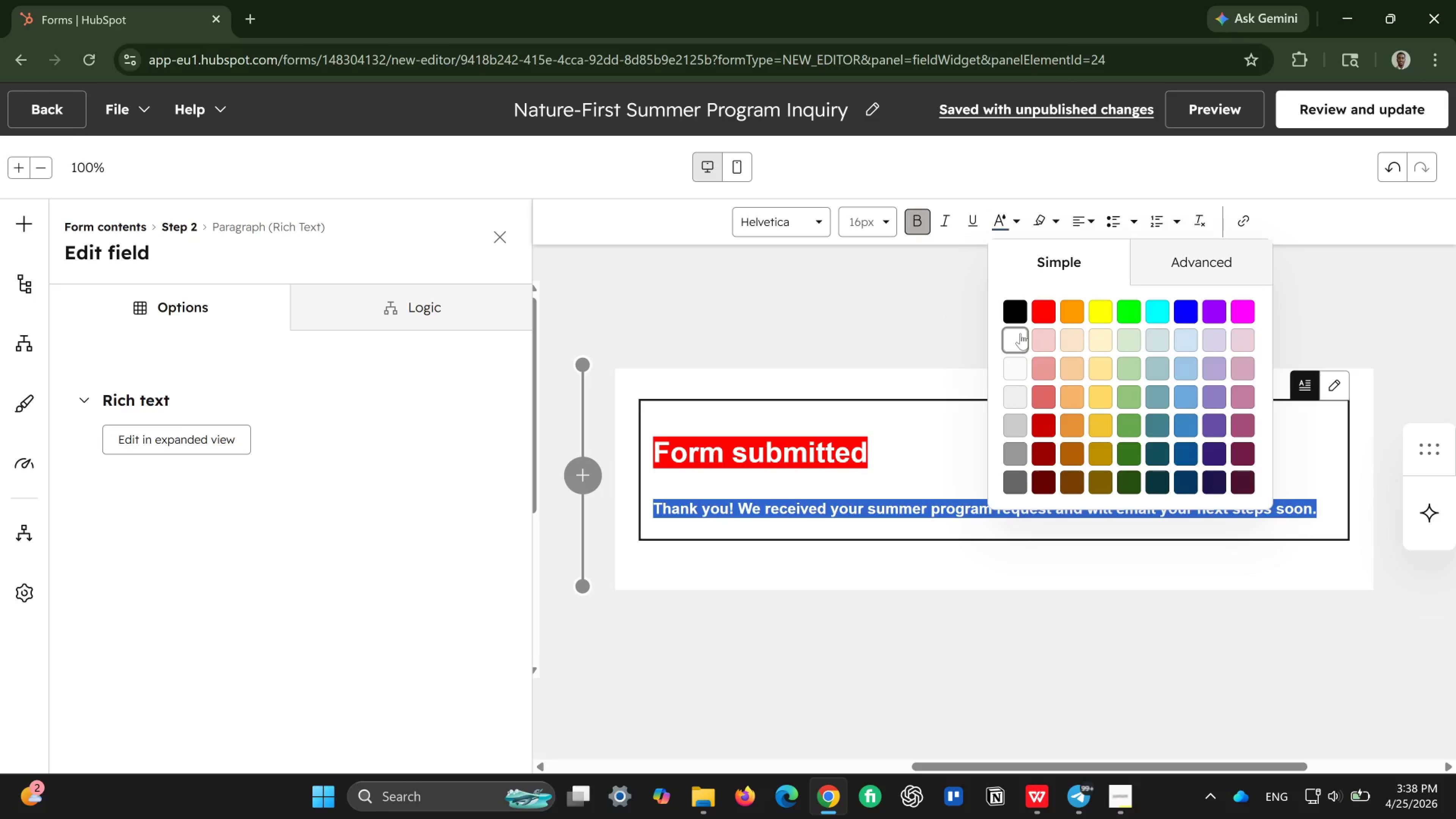 
left_click([1020, 333])
 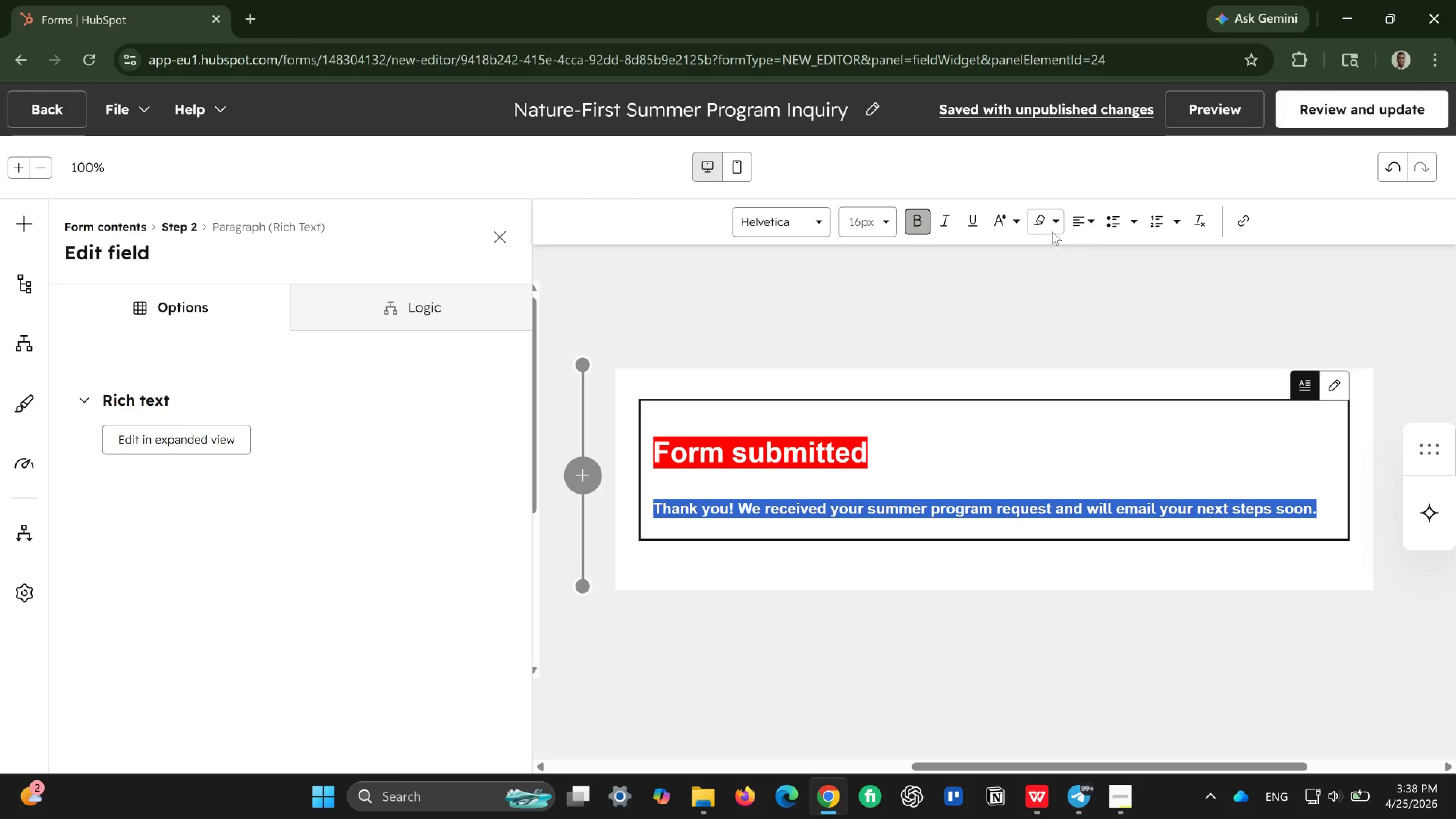 
left_click([1053, 223])
 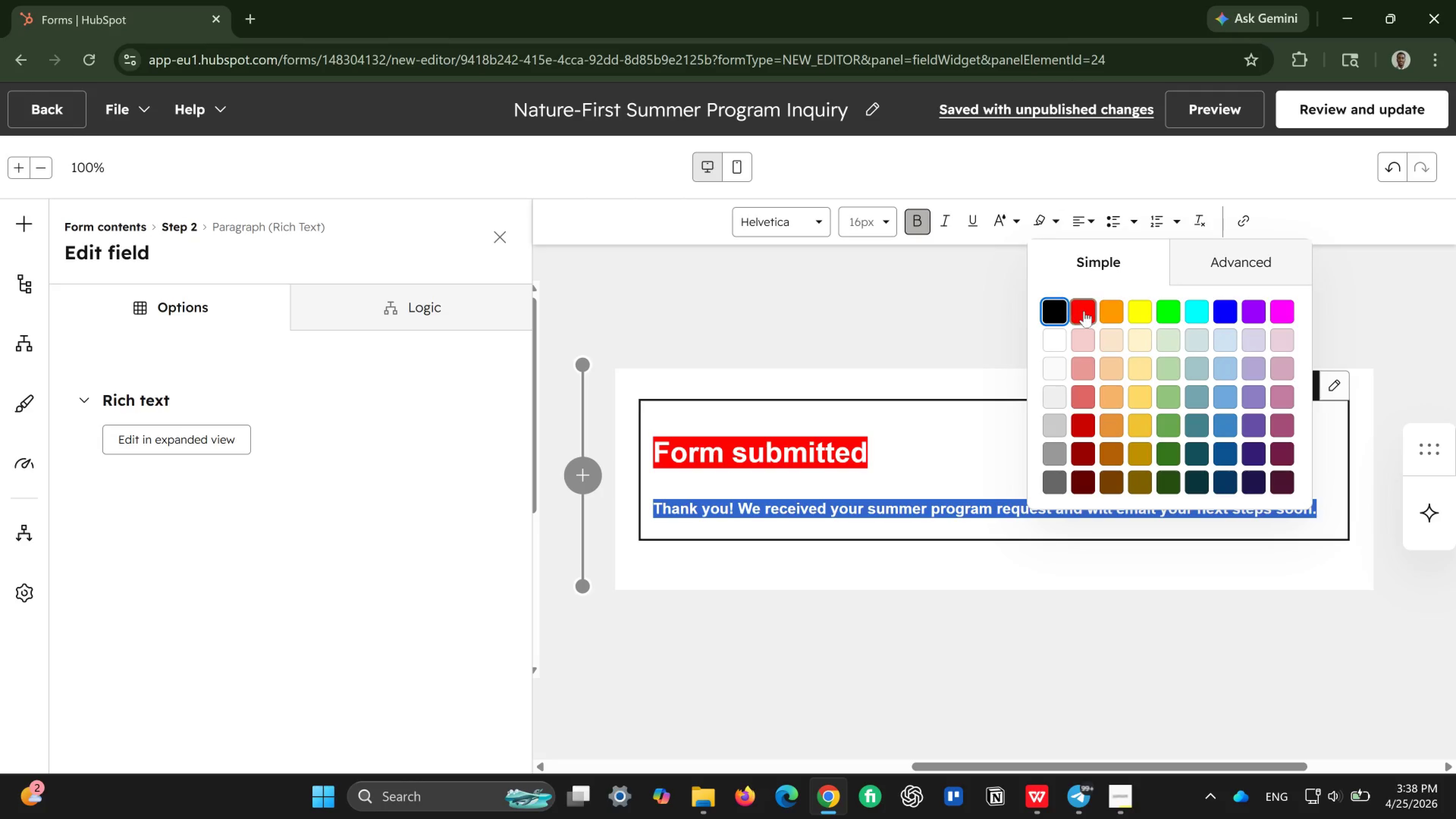 
left_click([1084, 311])
 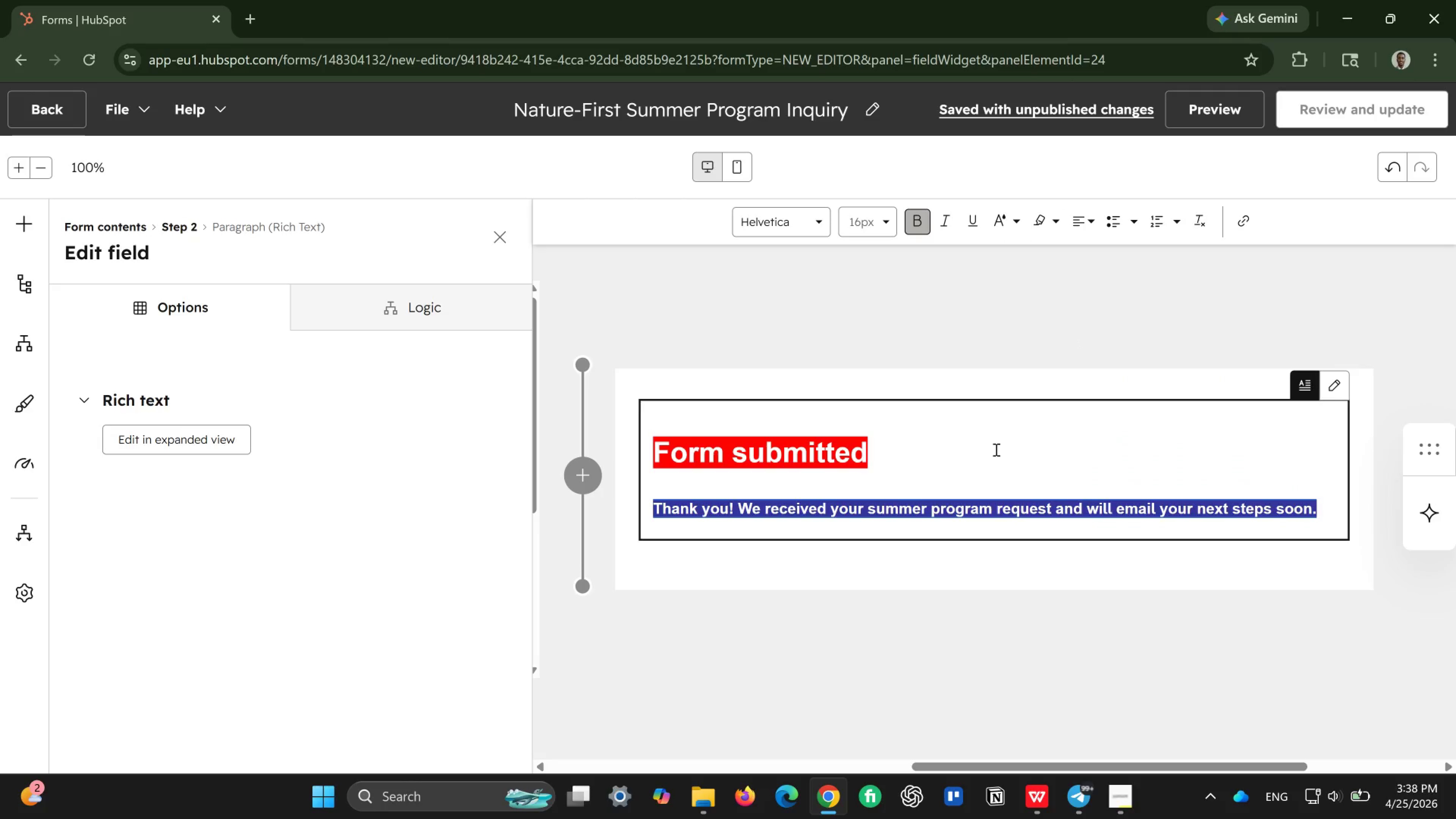 
left_click([995, 449])
 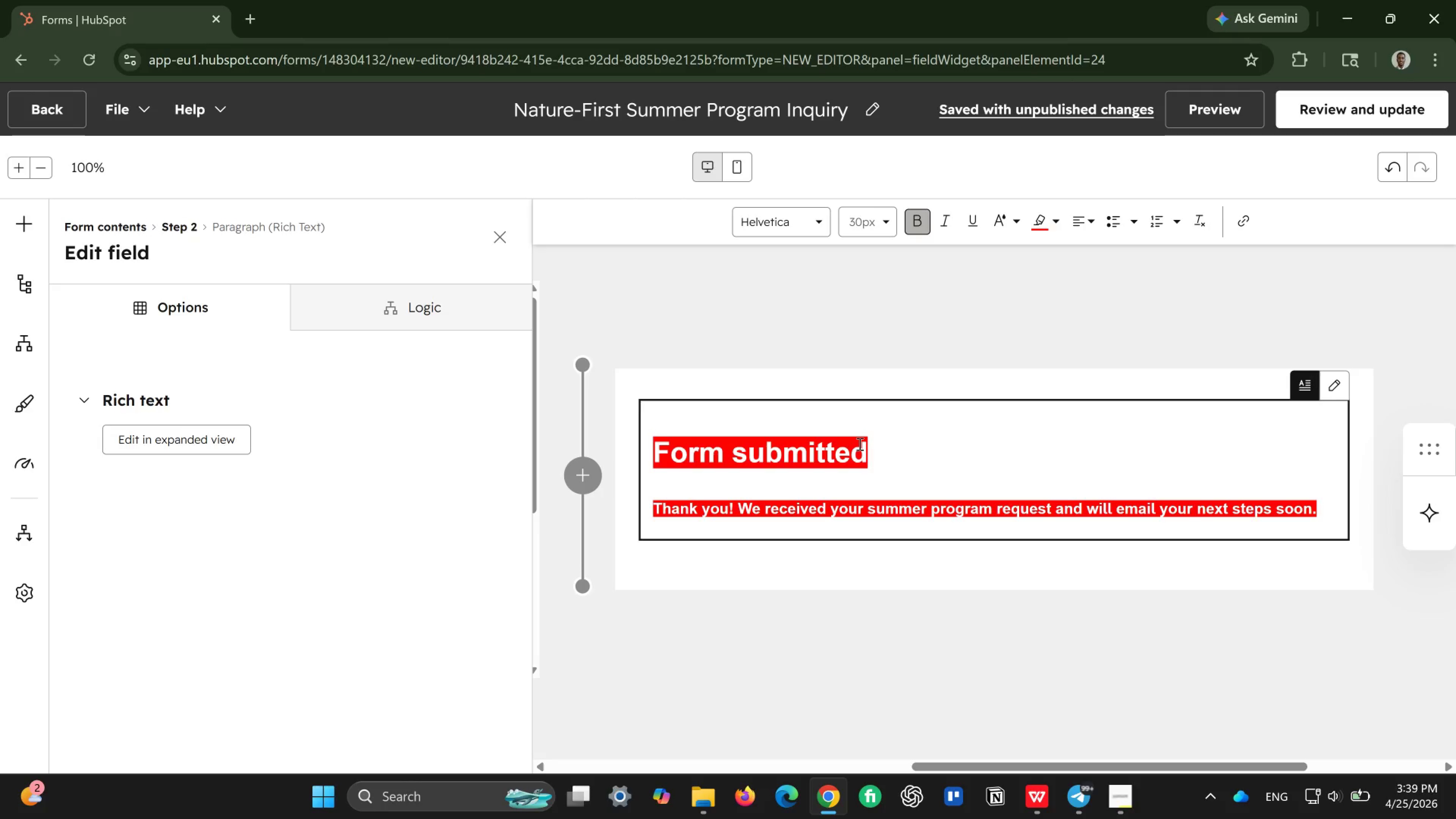 
wait(13.9)
 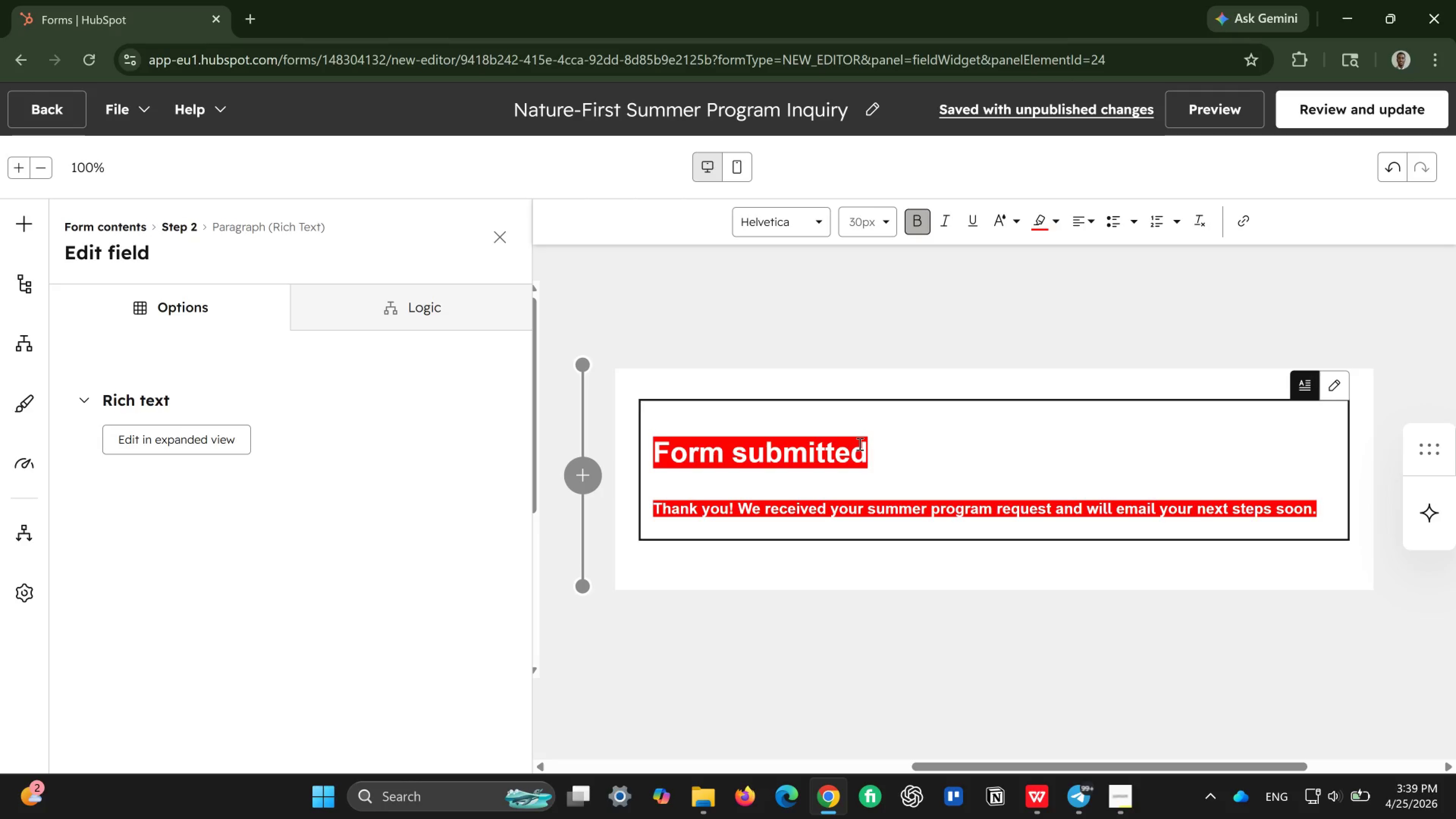 
left_click([1336, 389])
 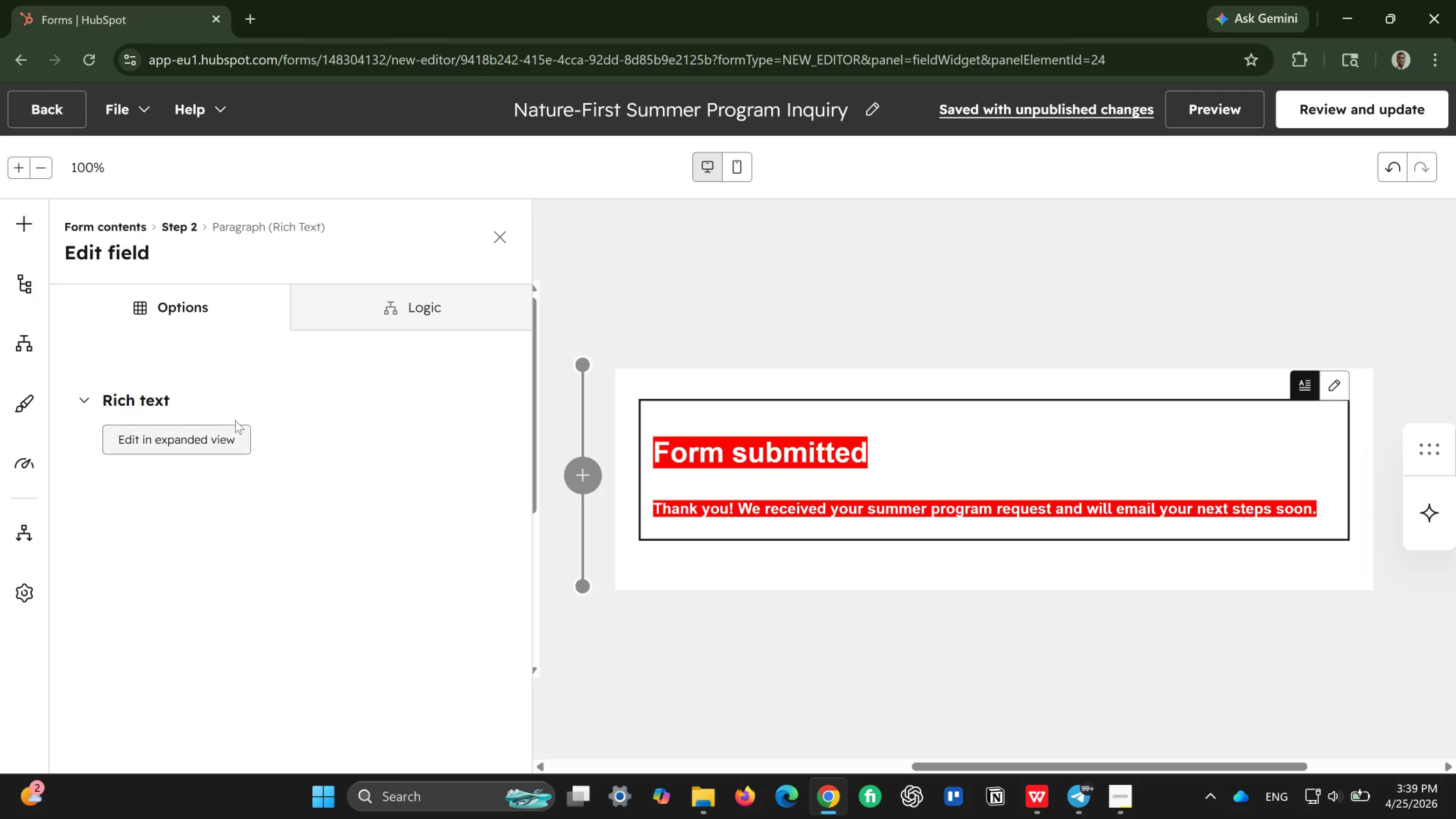 
scroll: coordinate [457, 403], scroll_direction: up, amount: 2.0
 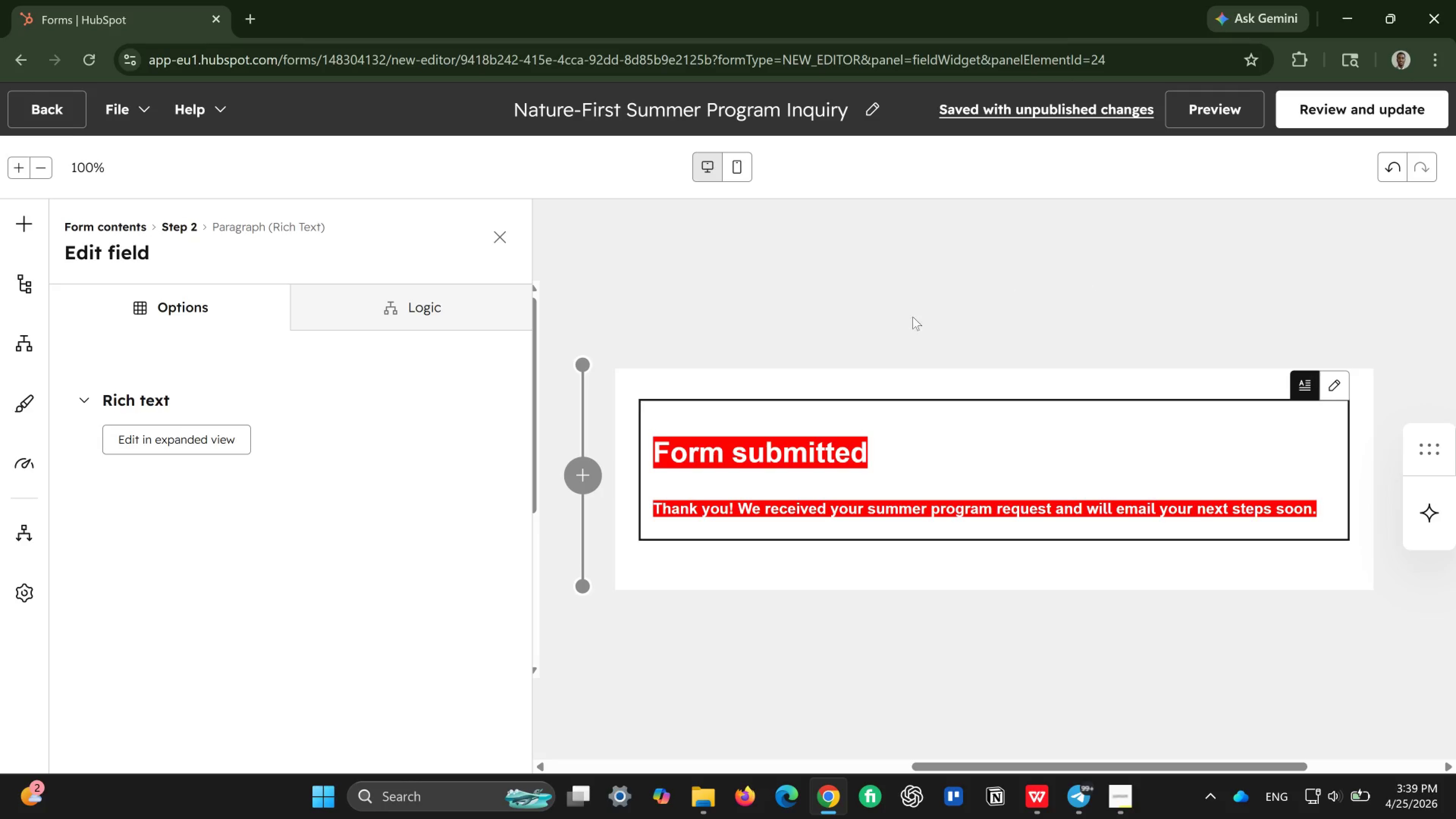 
left_click([494, 243])
 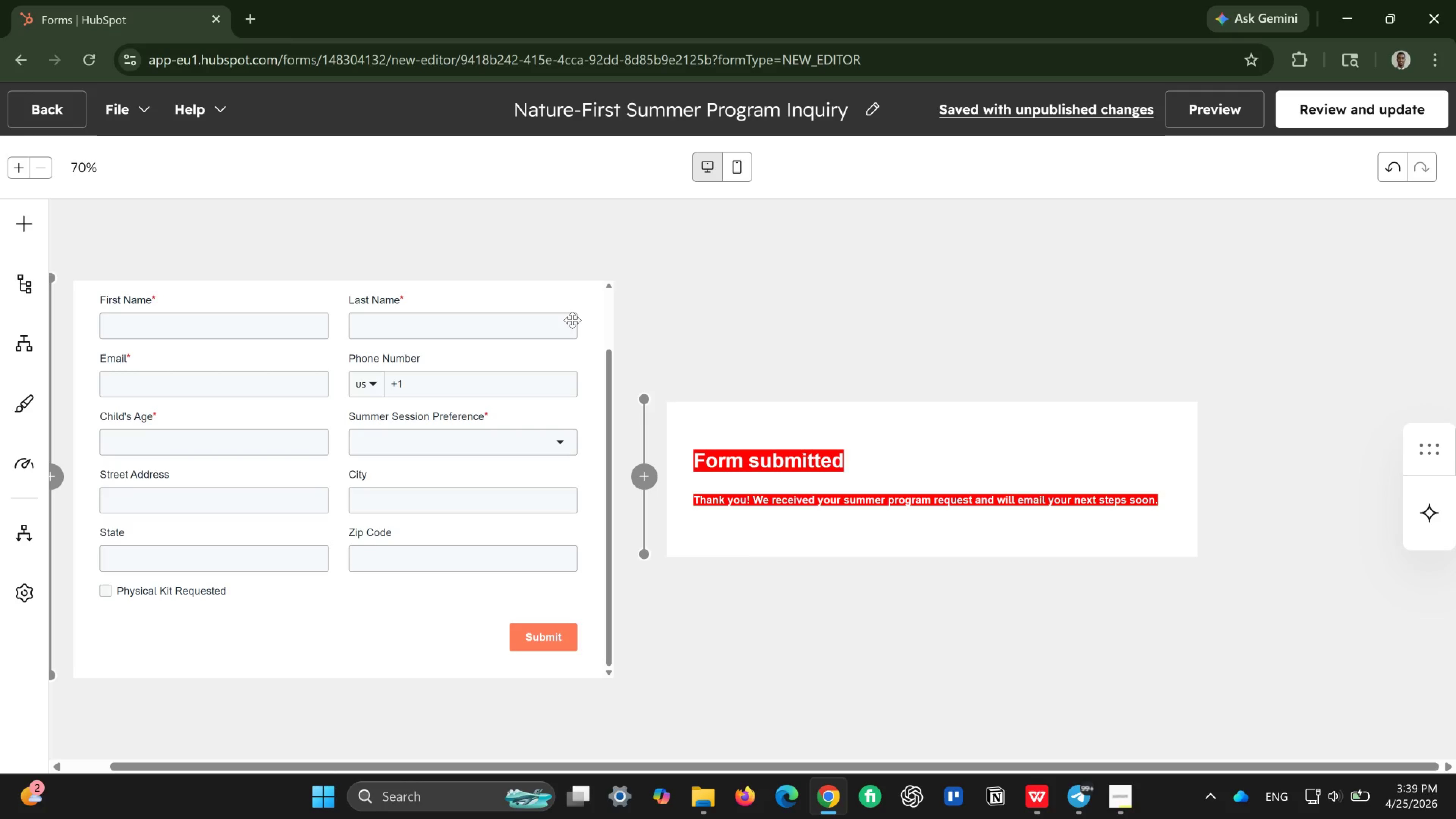 
wait(7.14)
 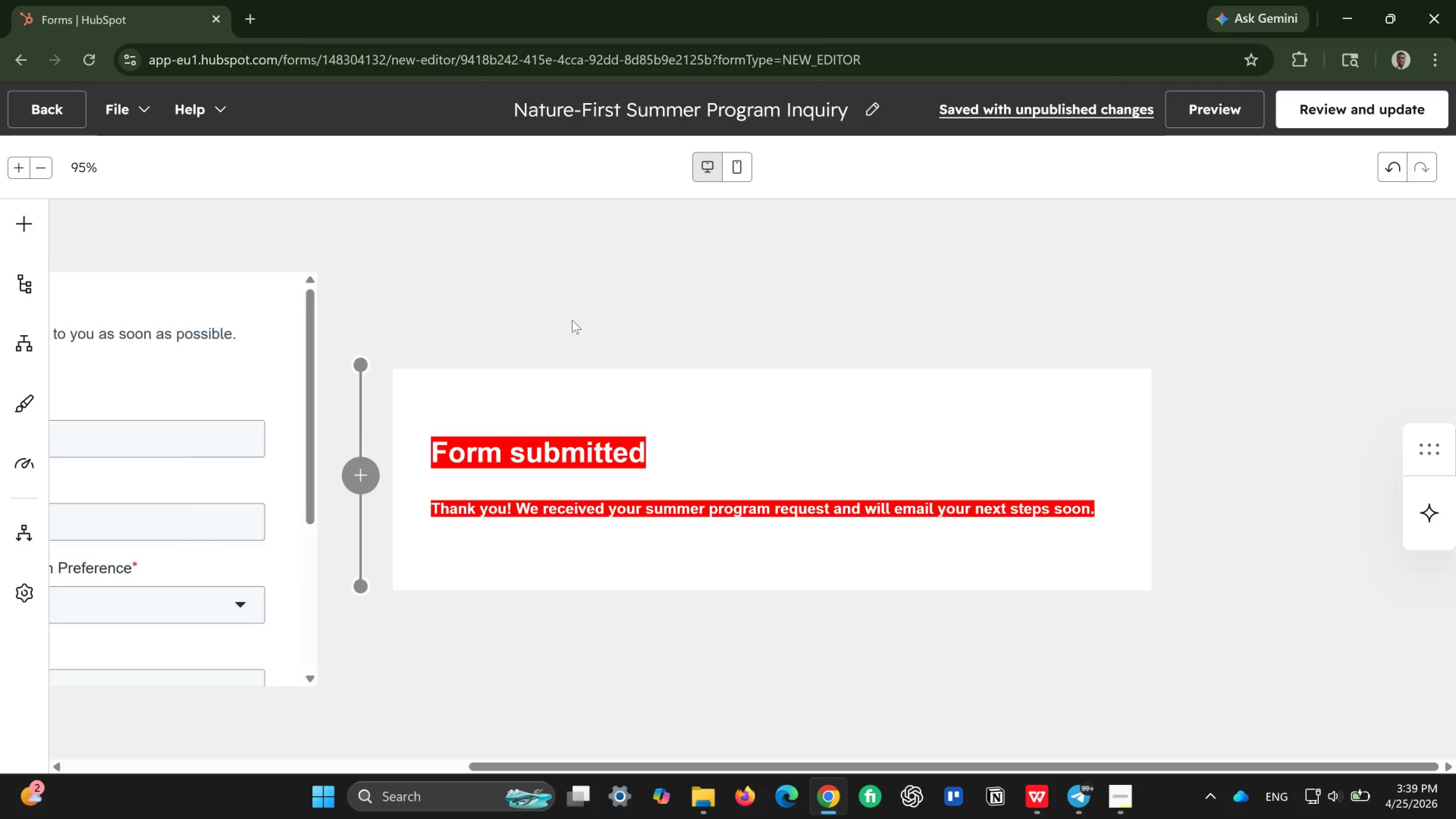 
left_click([734, 169])
 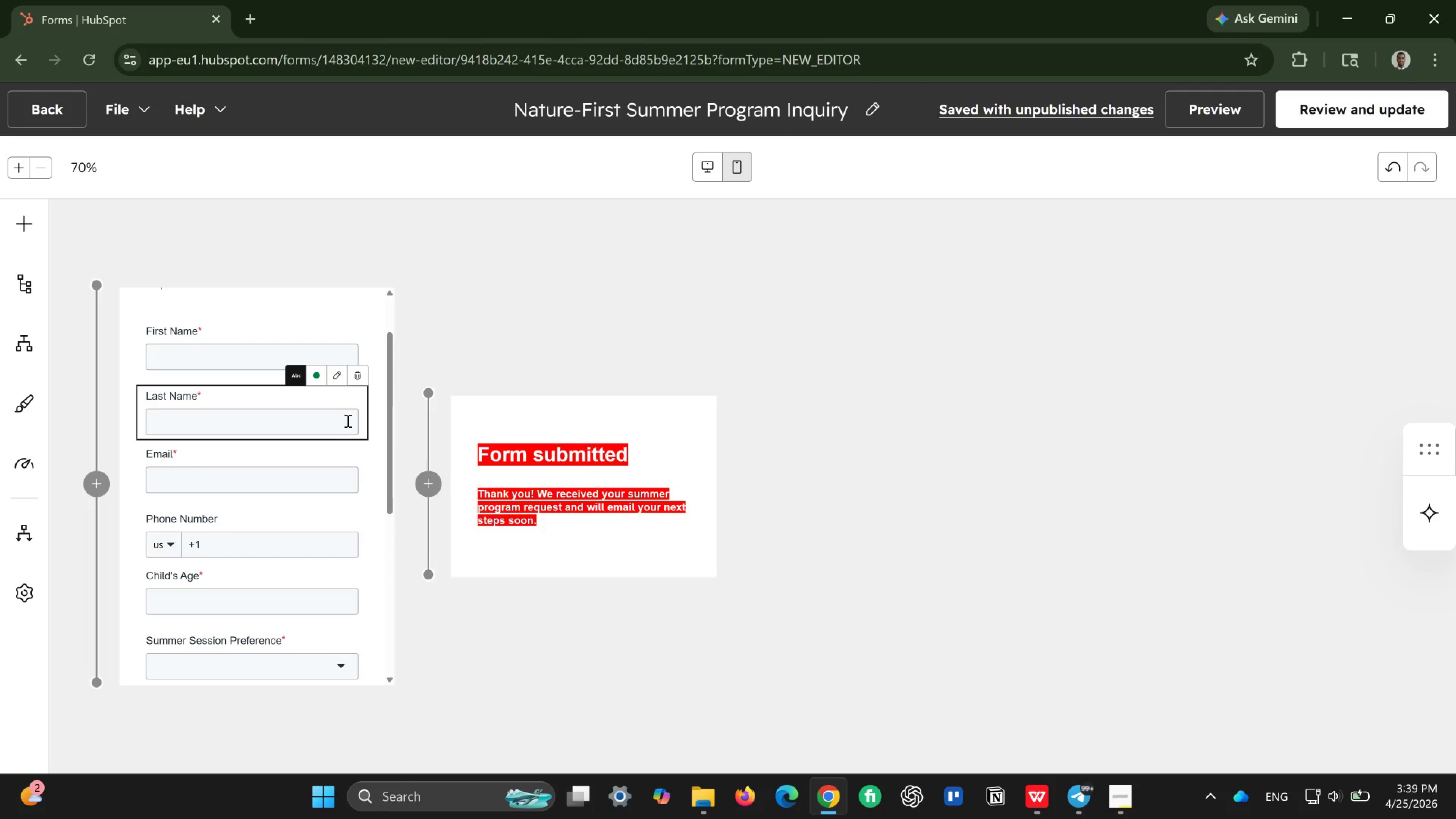 
scroll: coordinate [347, 420], scroll_direction: up, amount: 2.0
 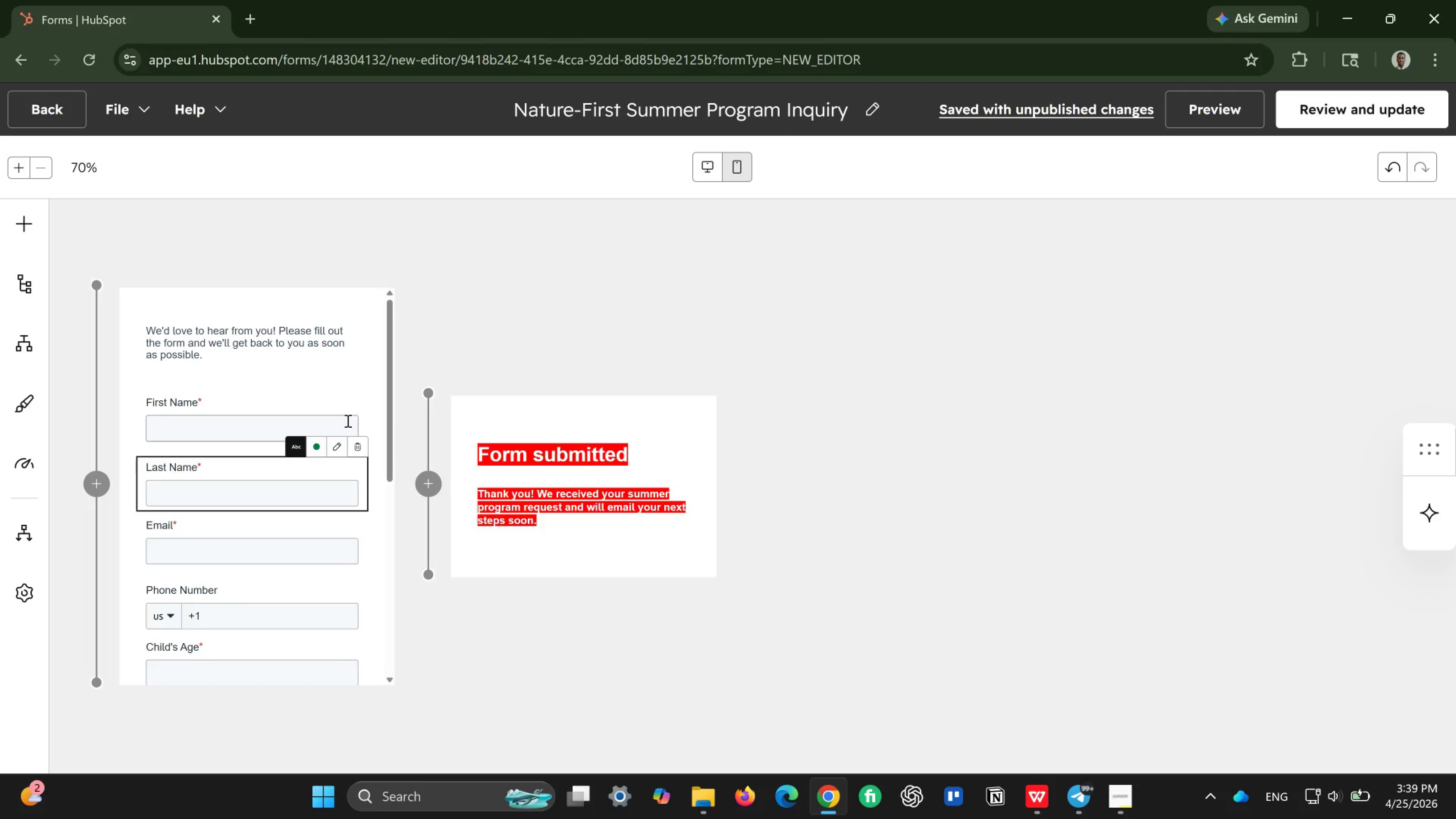 
scroll: coordinate [347, 420], scroll_direction: down, amount: 1.0
 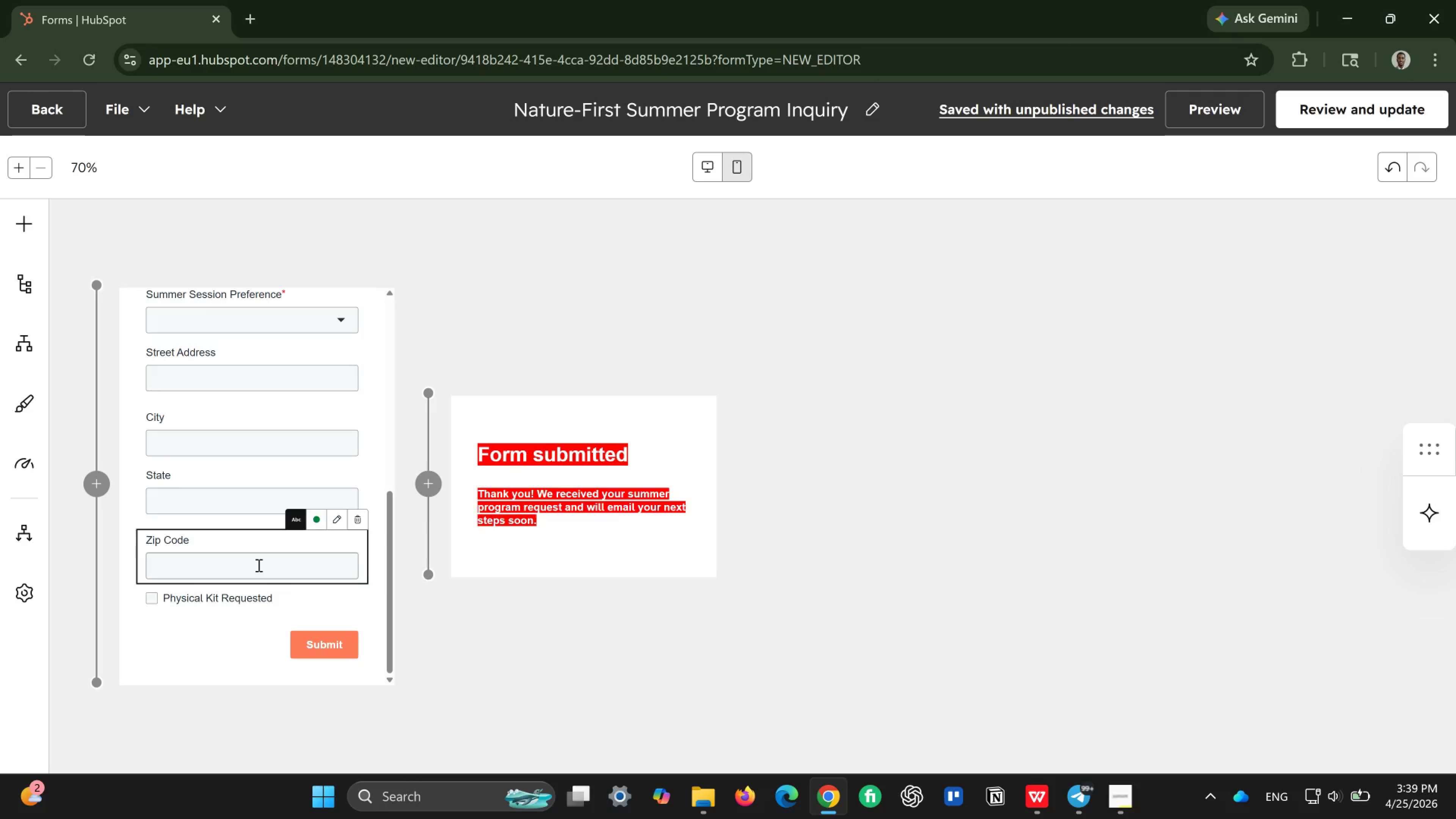 
left_click([258, 565])
 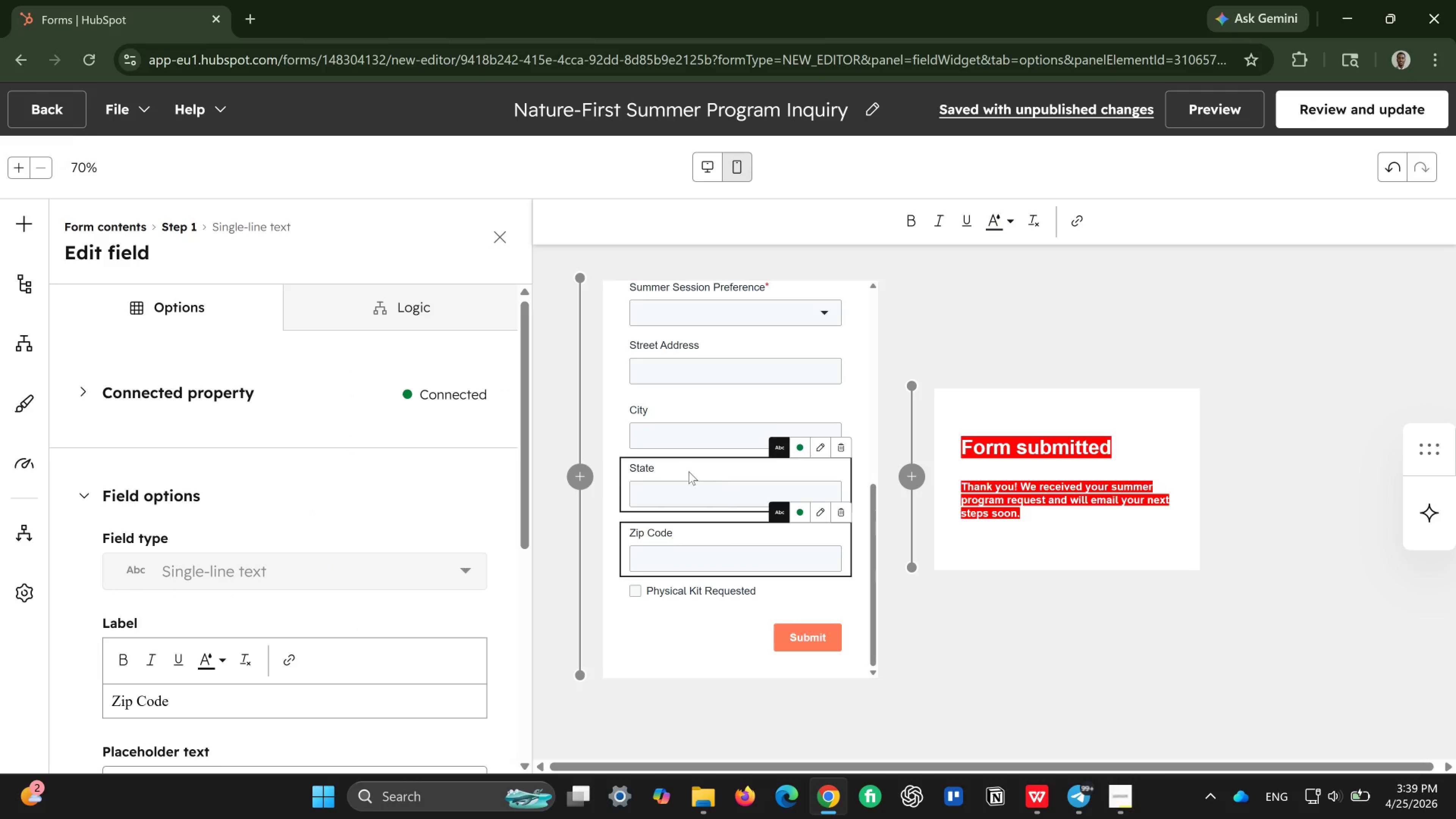 
left_click([678, 486])
 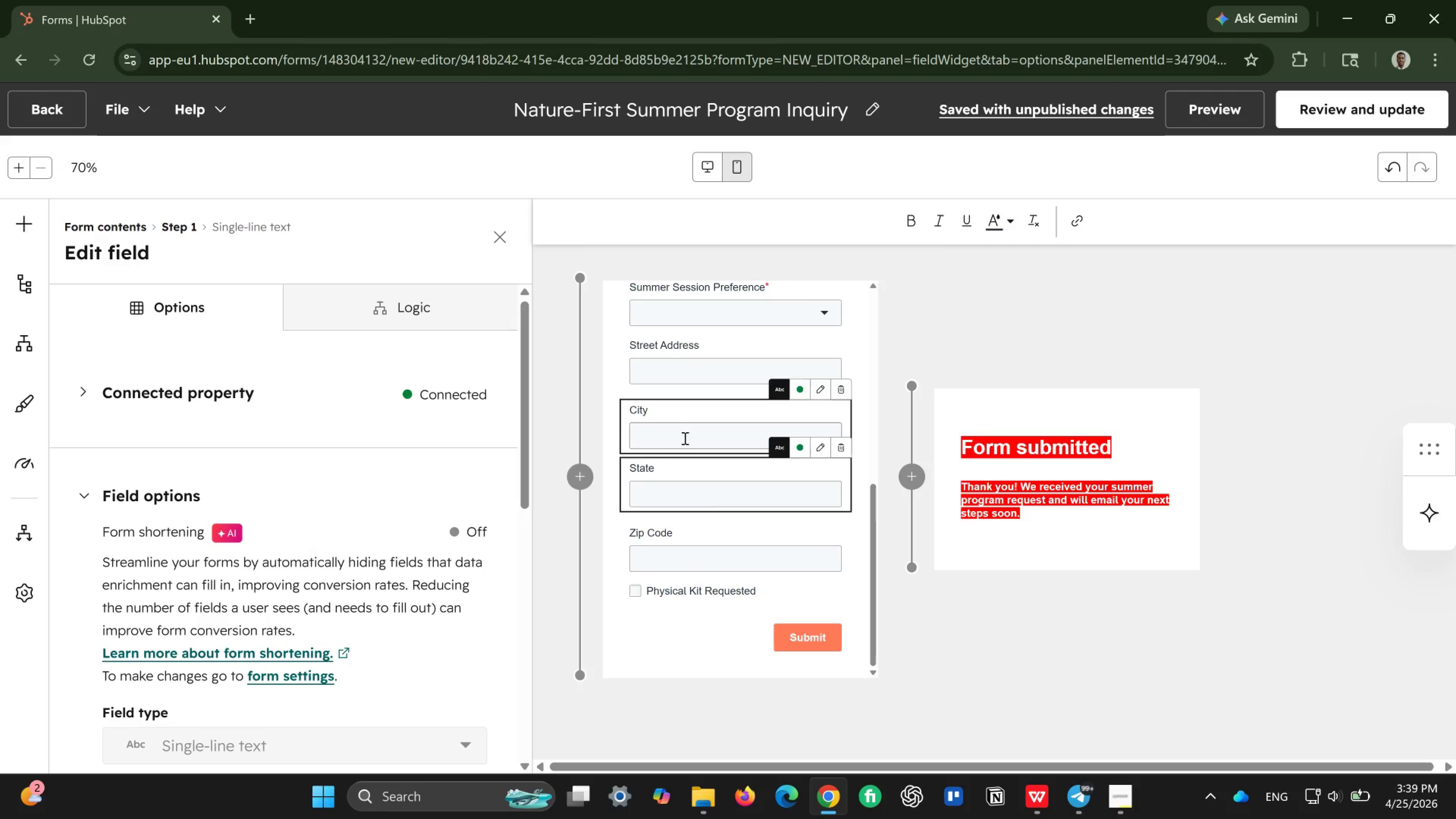 
left_click([684, 438])
 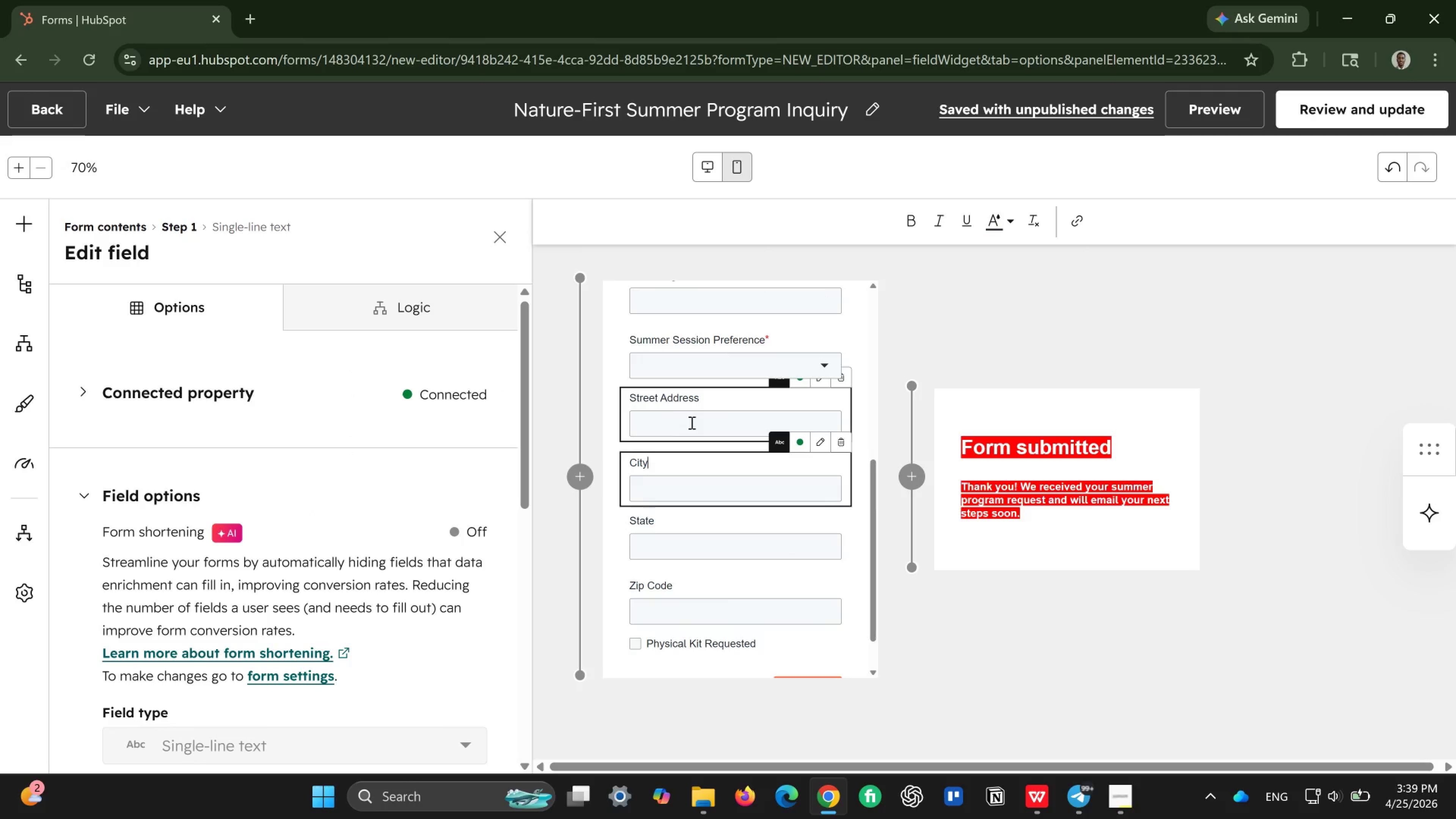 
left_click([691, 422])
 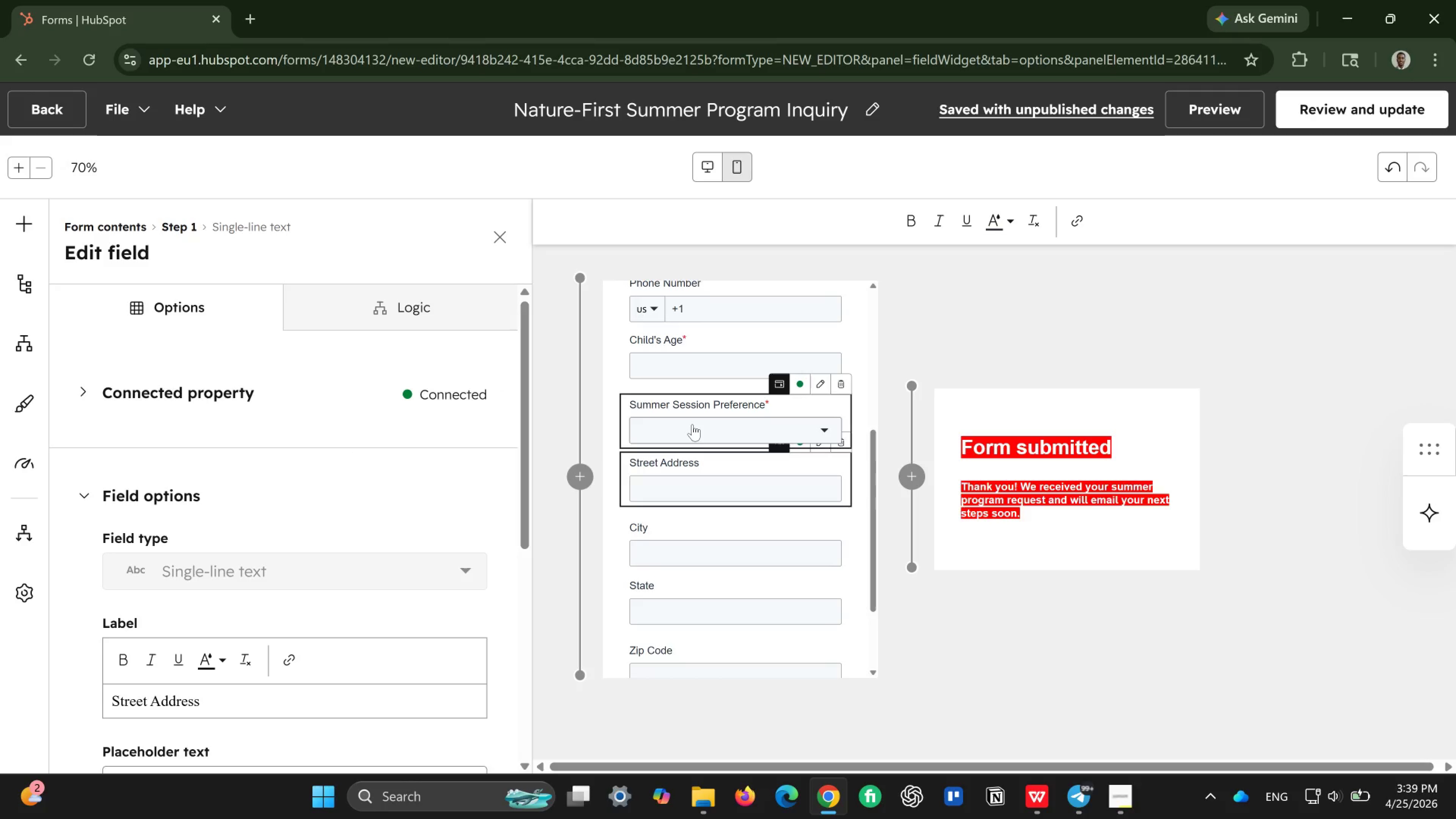 
left_click([692, 424])
 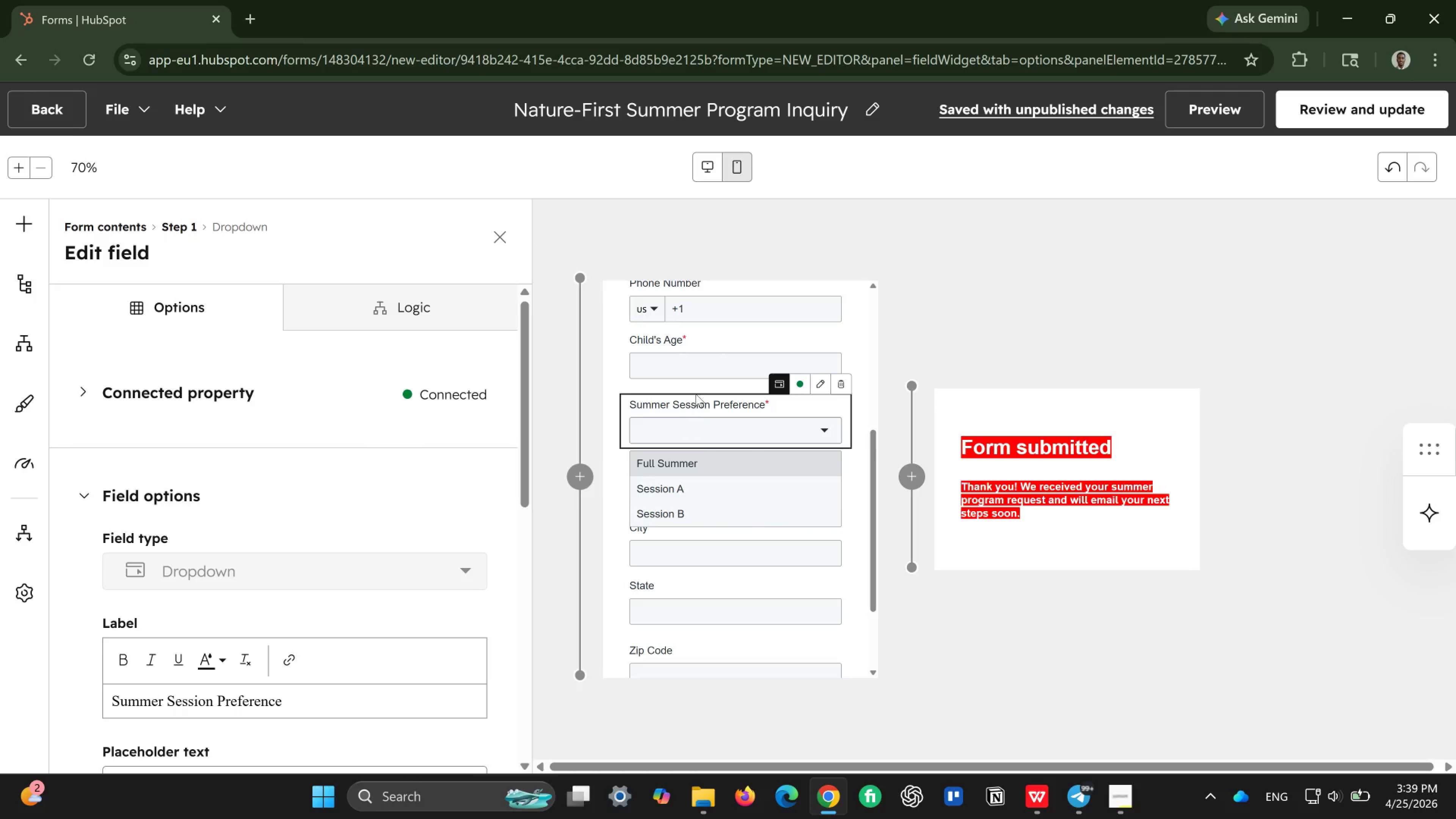 
left_click([705, 362])
 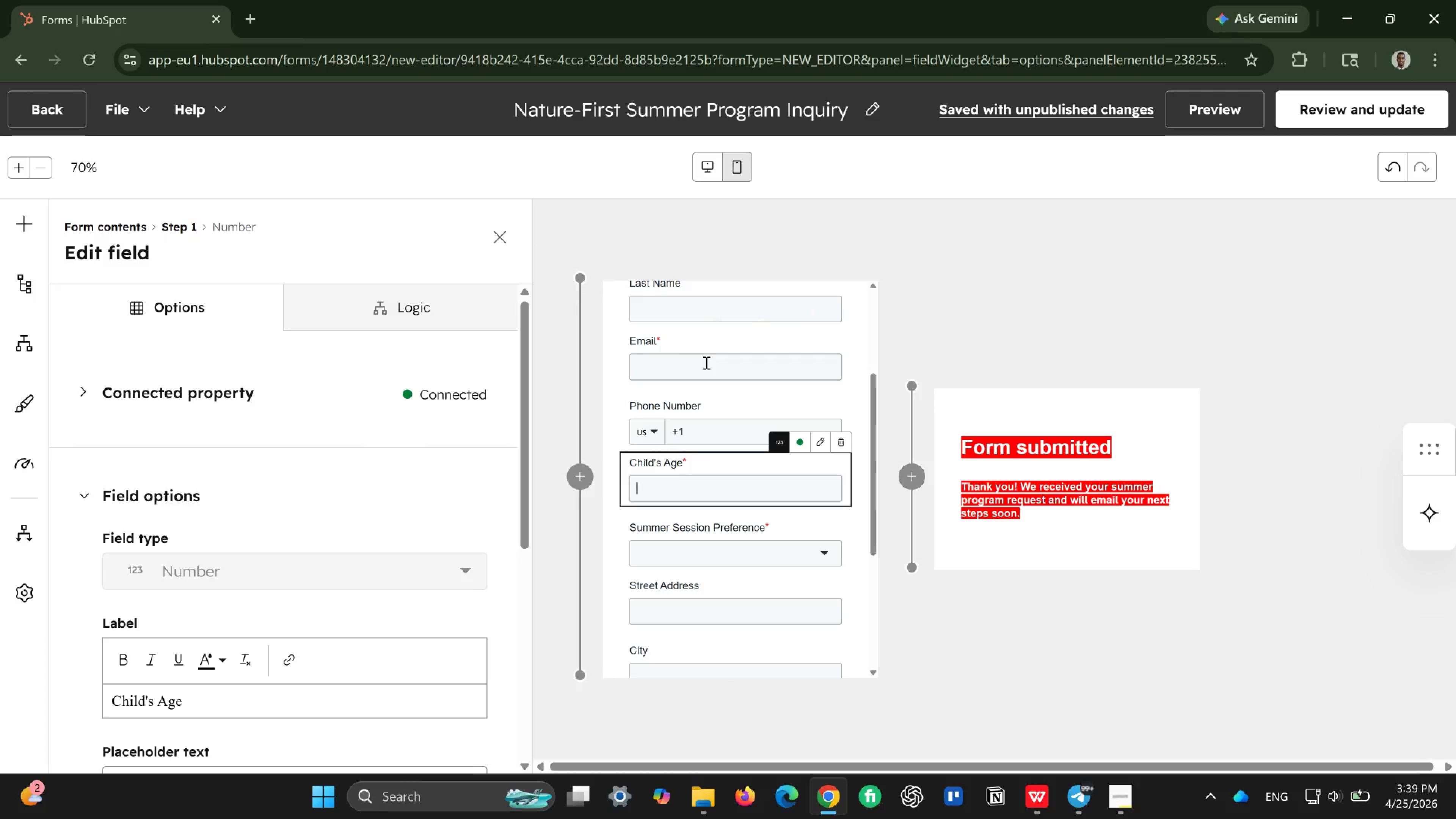 
left_click([705, 362])
 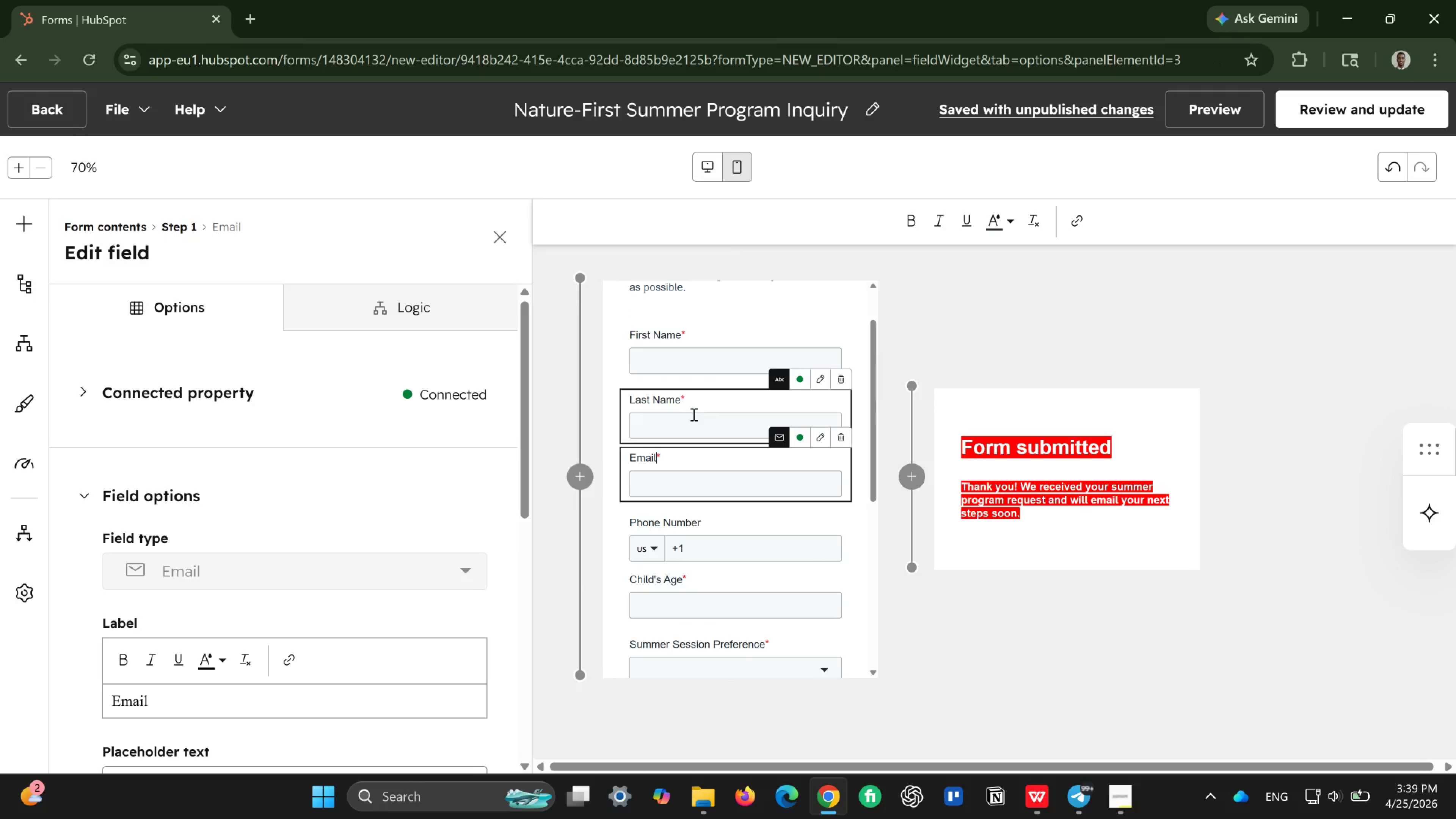 
left_click([693, 415])
 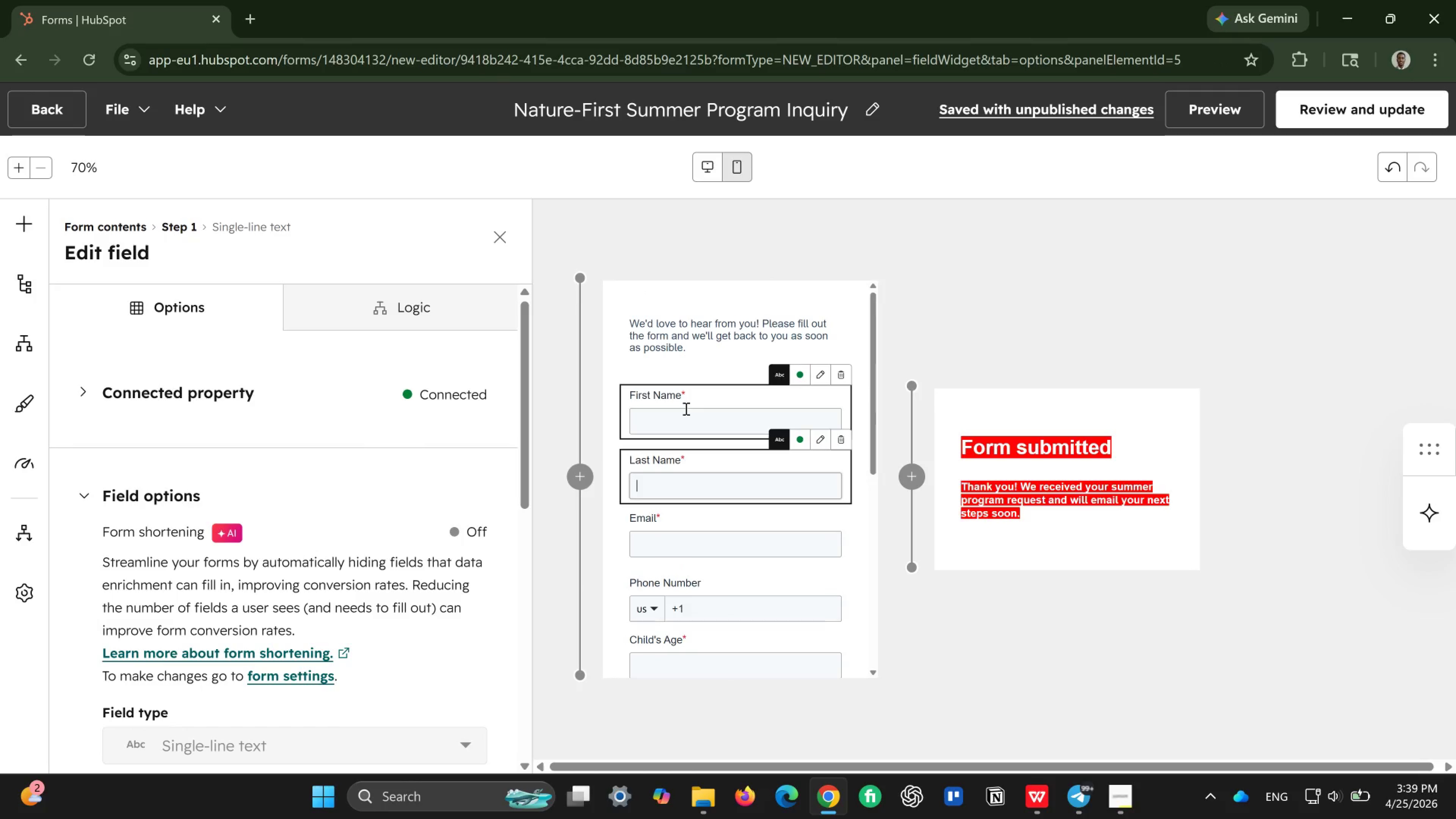 
left_click([685, 408])
 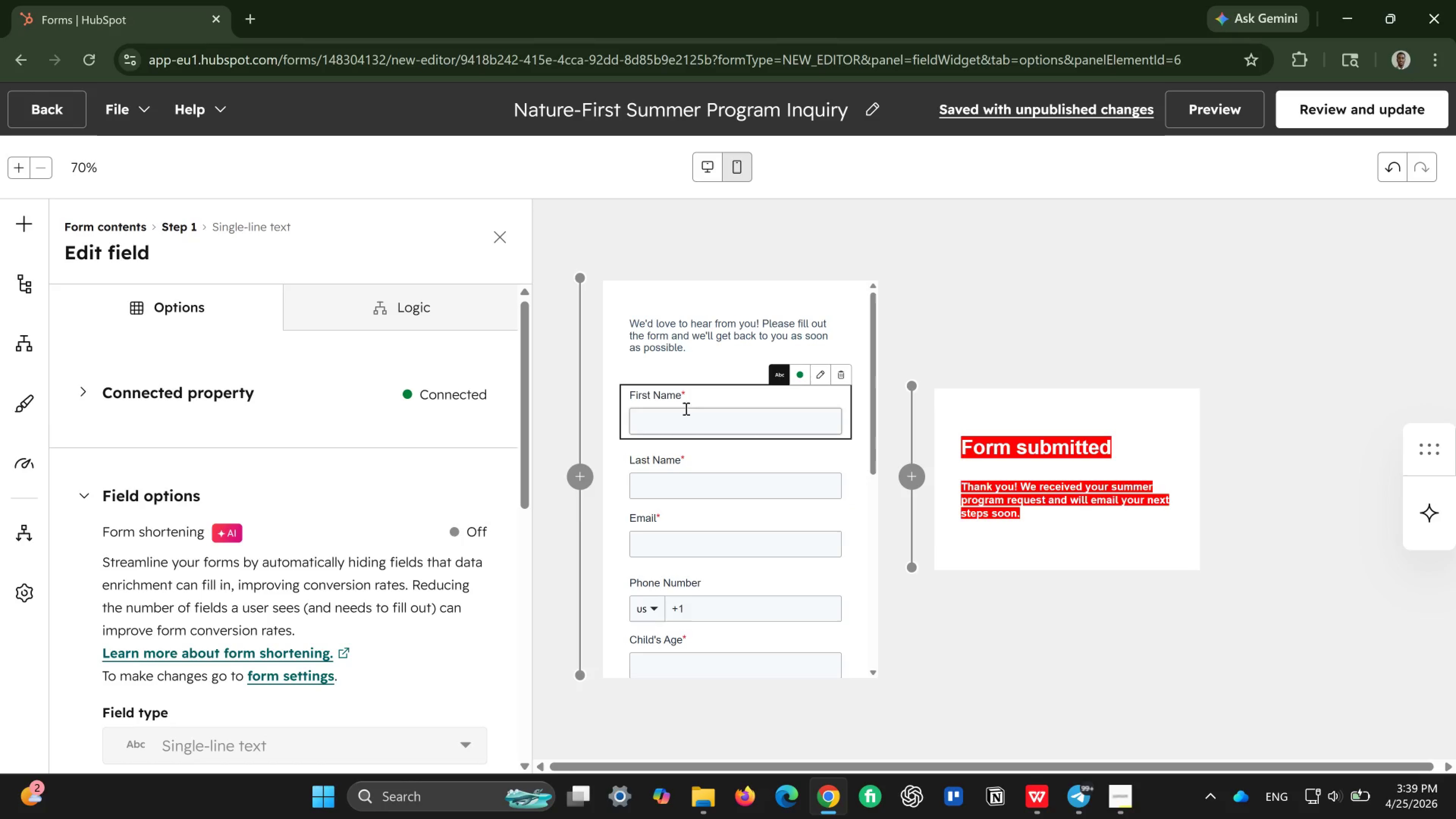 
scroll: coordinate [685, 408], scroll_direction: up, amount: 2.0
 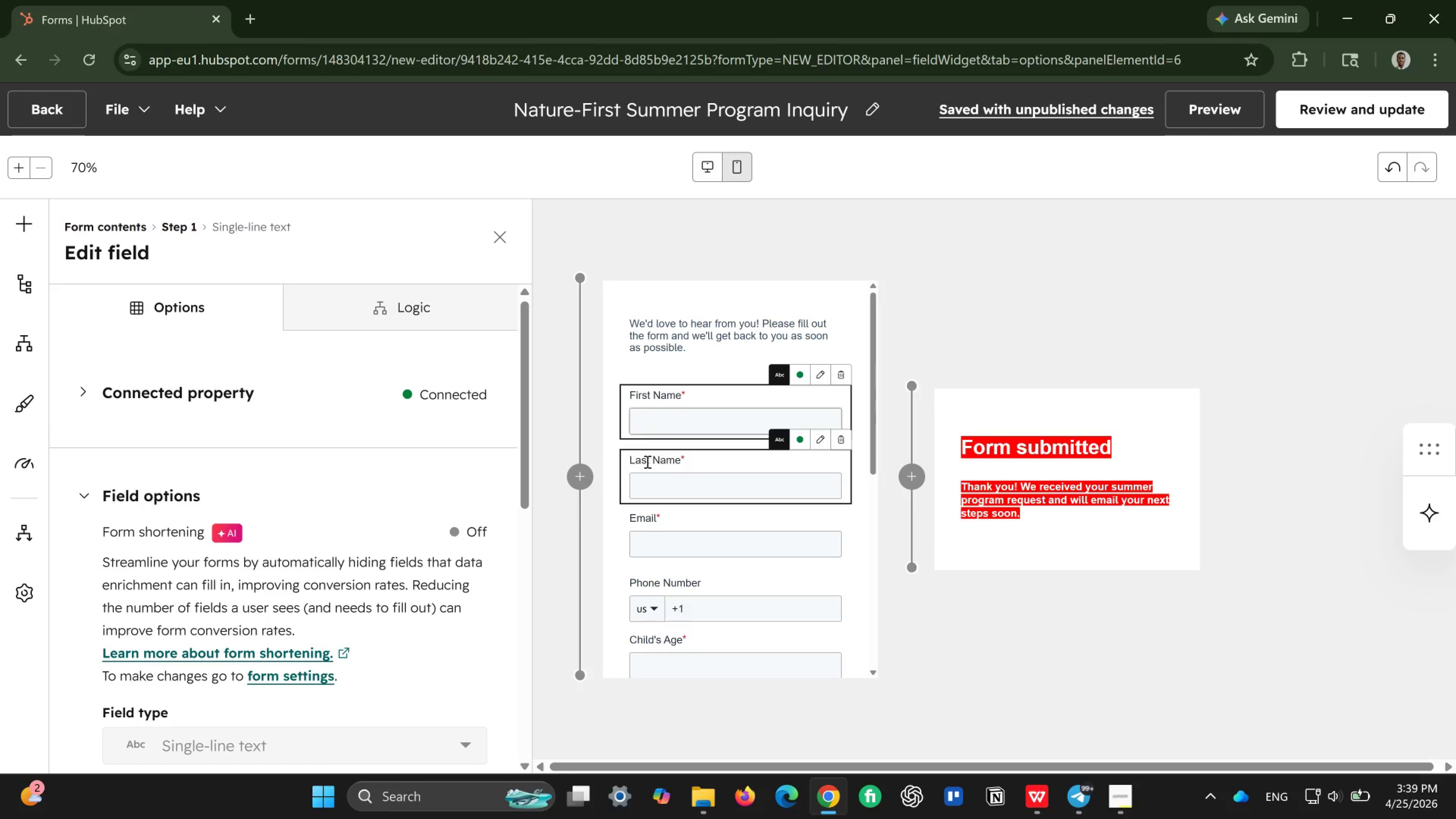 
scroll: coordinate [646, 461], scroll_direction: down, amount: 9.0
 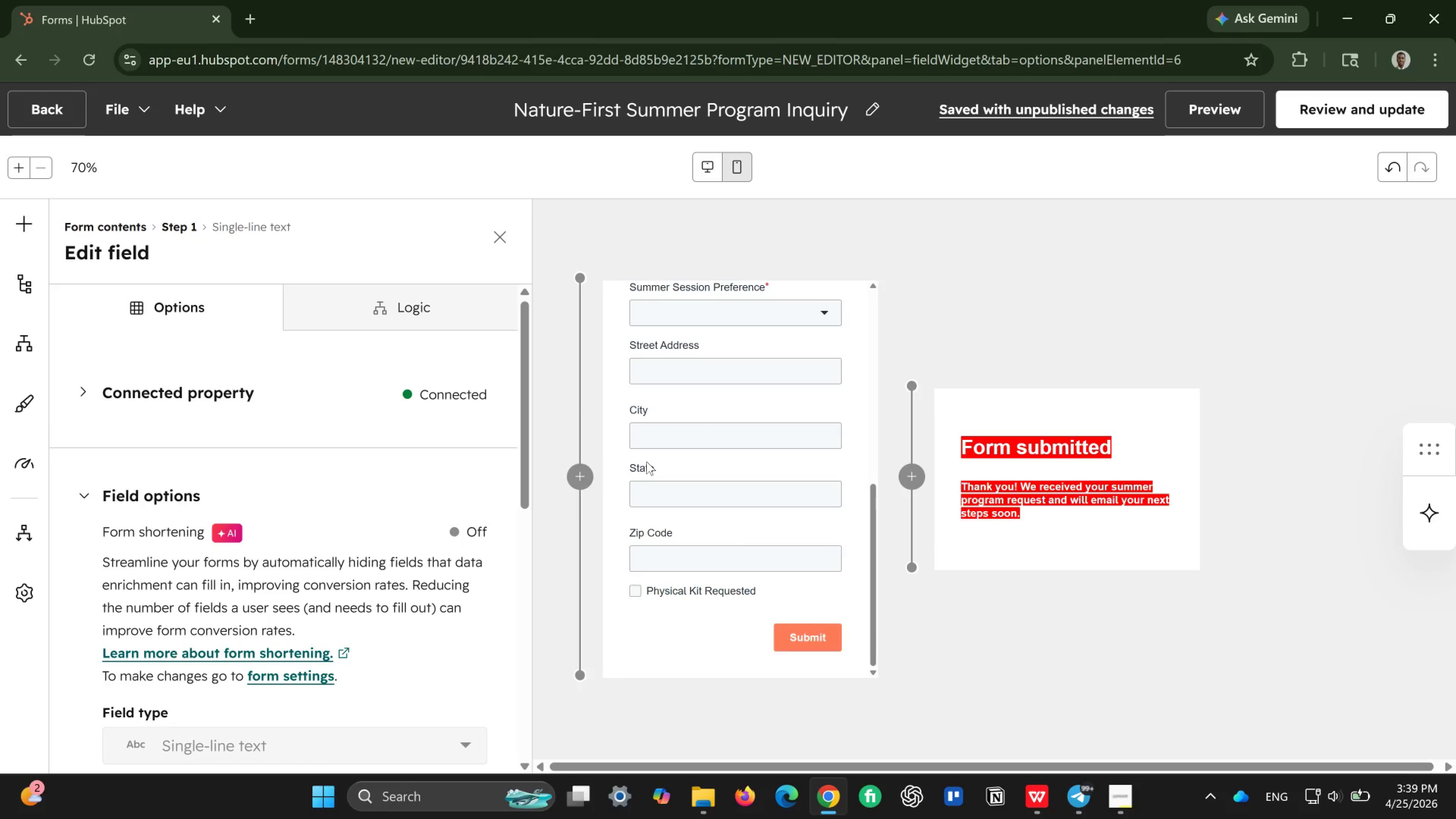 
scroll: coordinate [646, 461], scroll_direction: up, amount: 4.0
 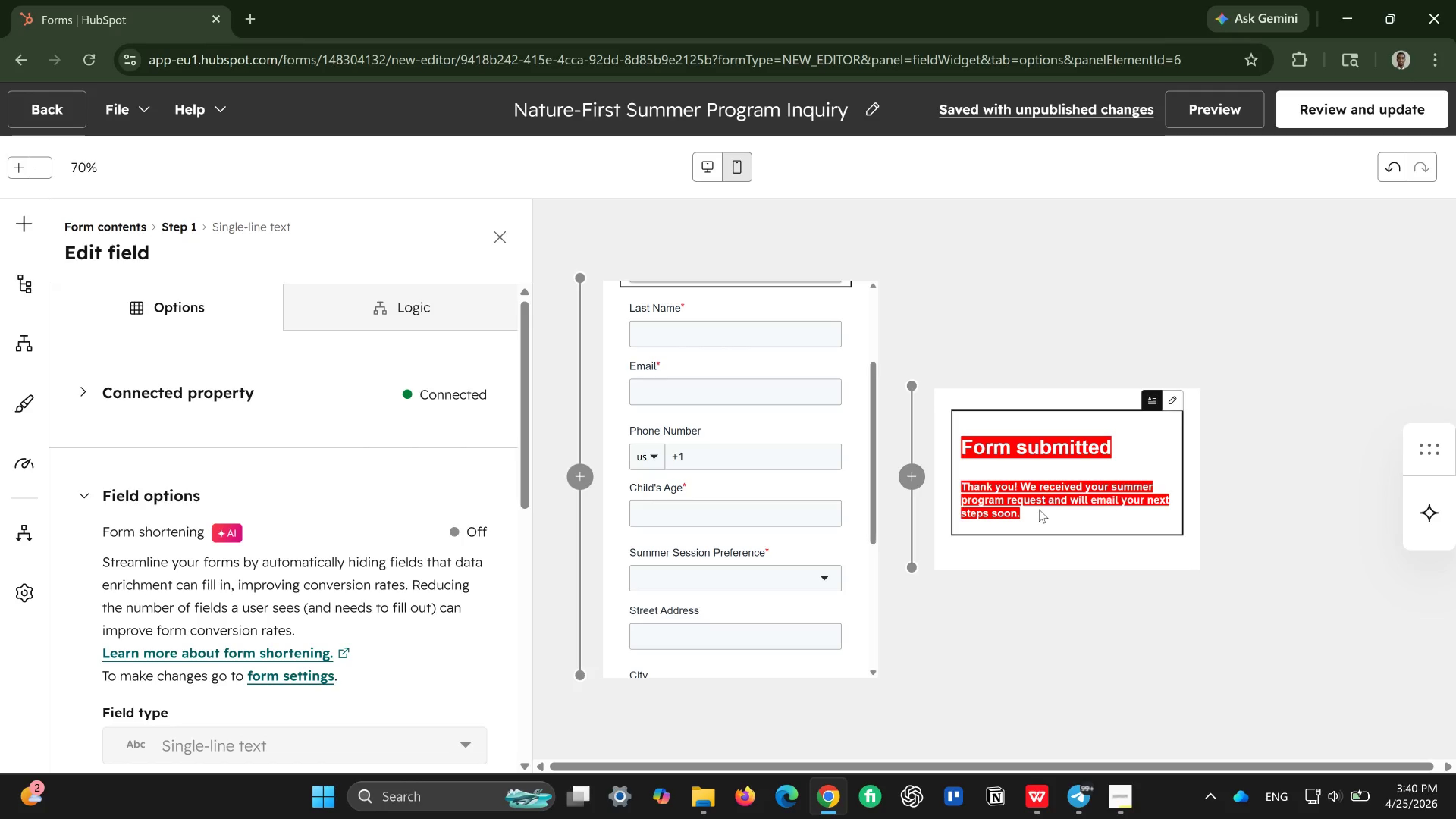 
wait(10.5)
 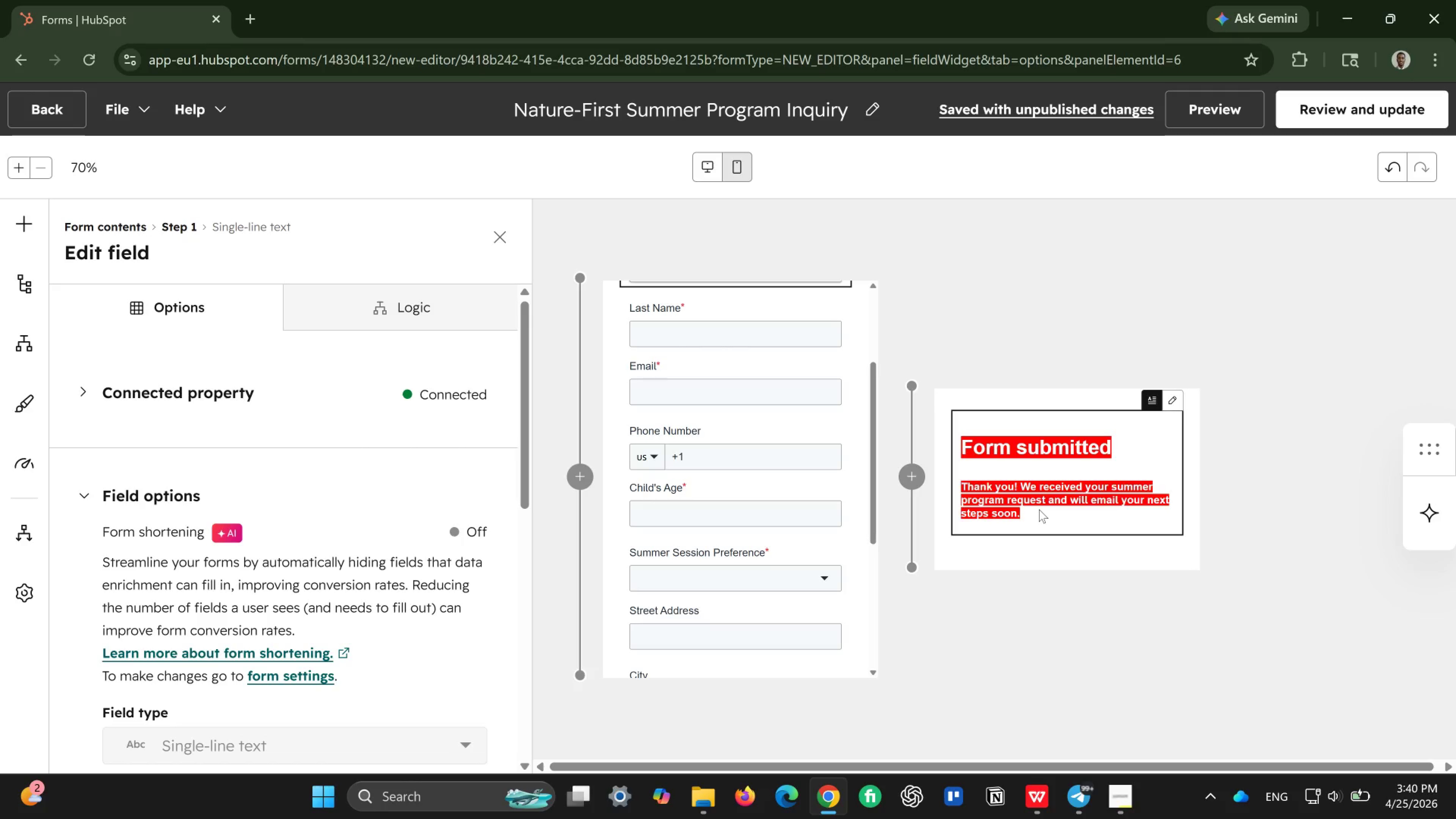 
left_click([1173, 406])
 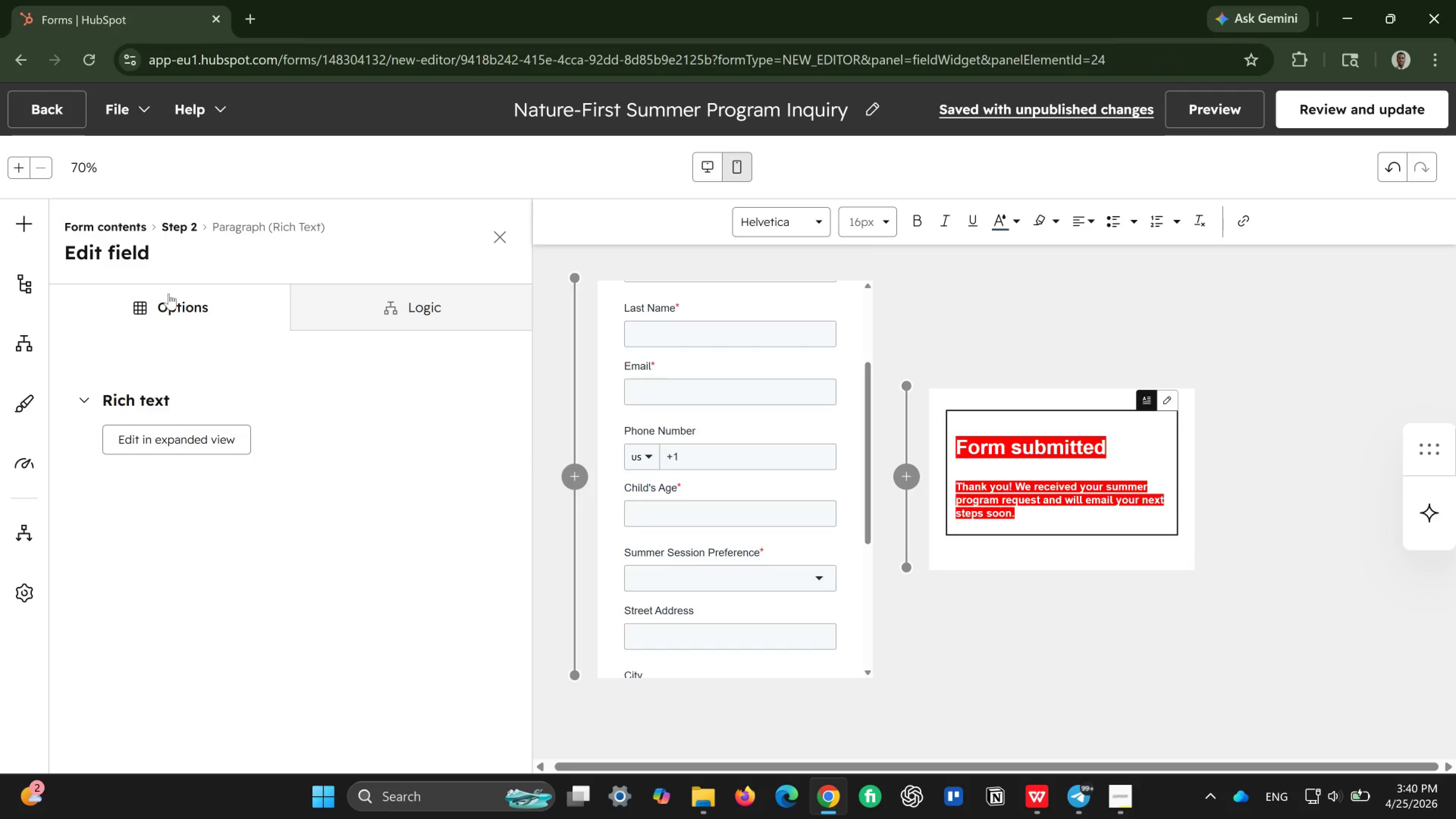 
left_click([176, 297])
 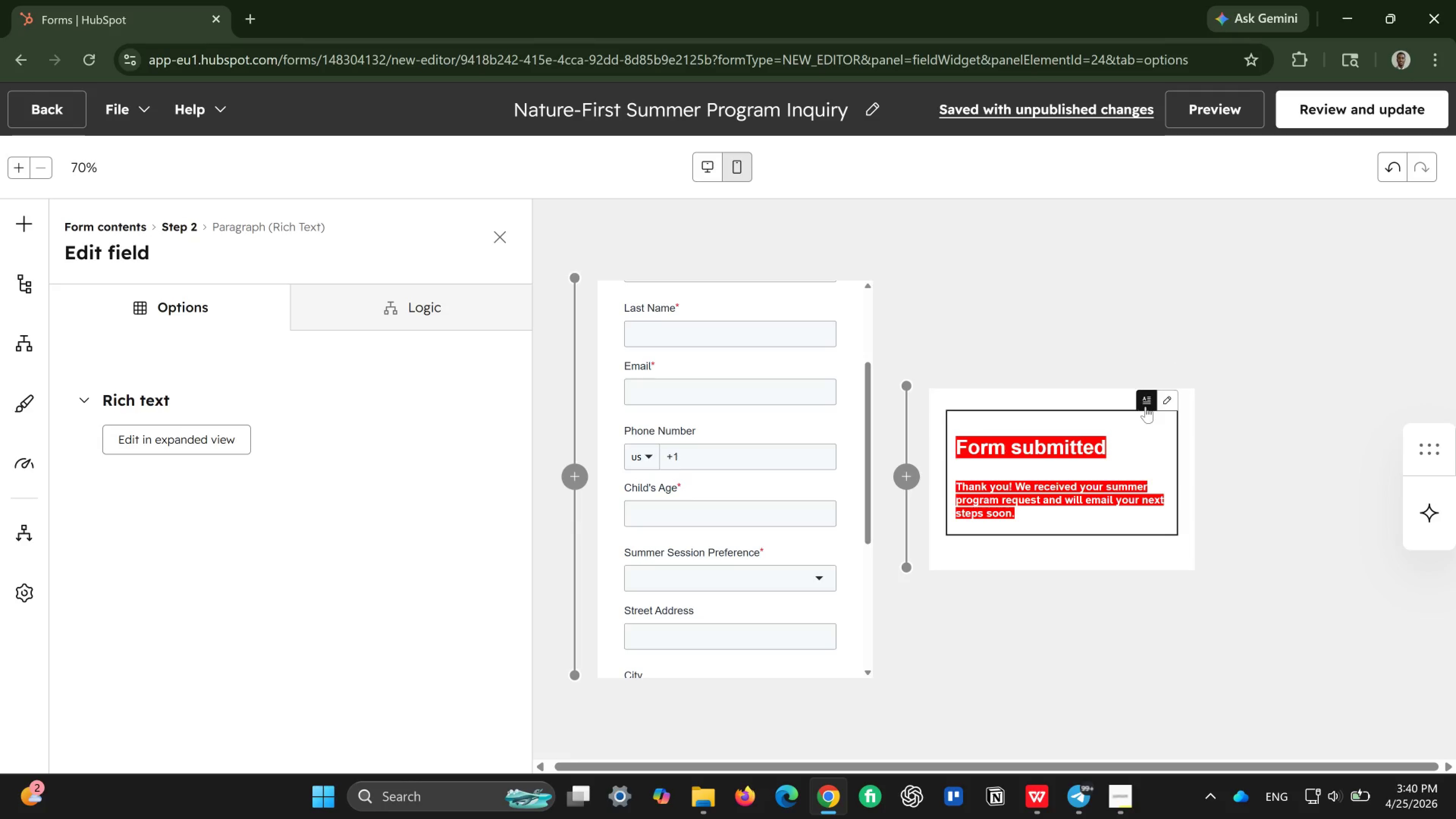 
left_click([1145, 406])
 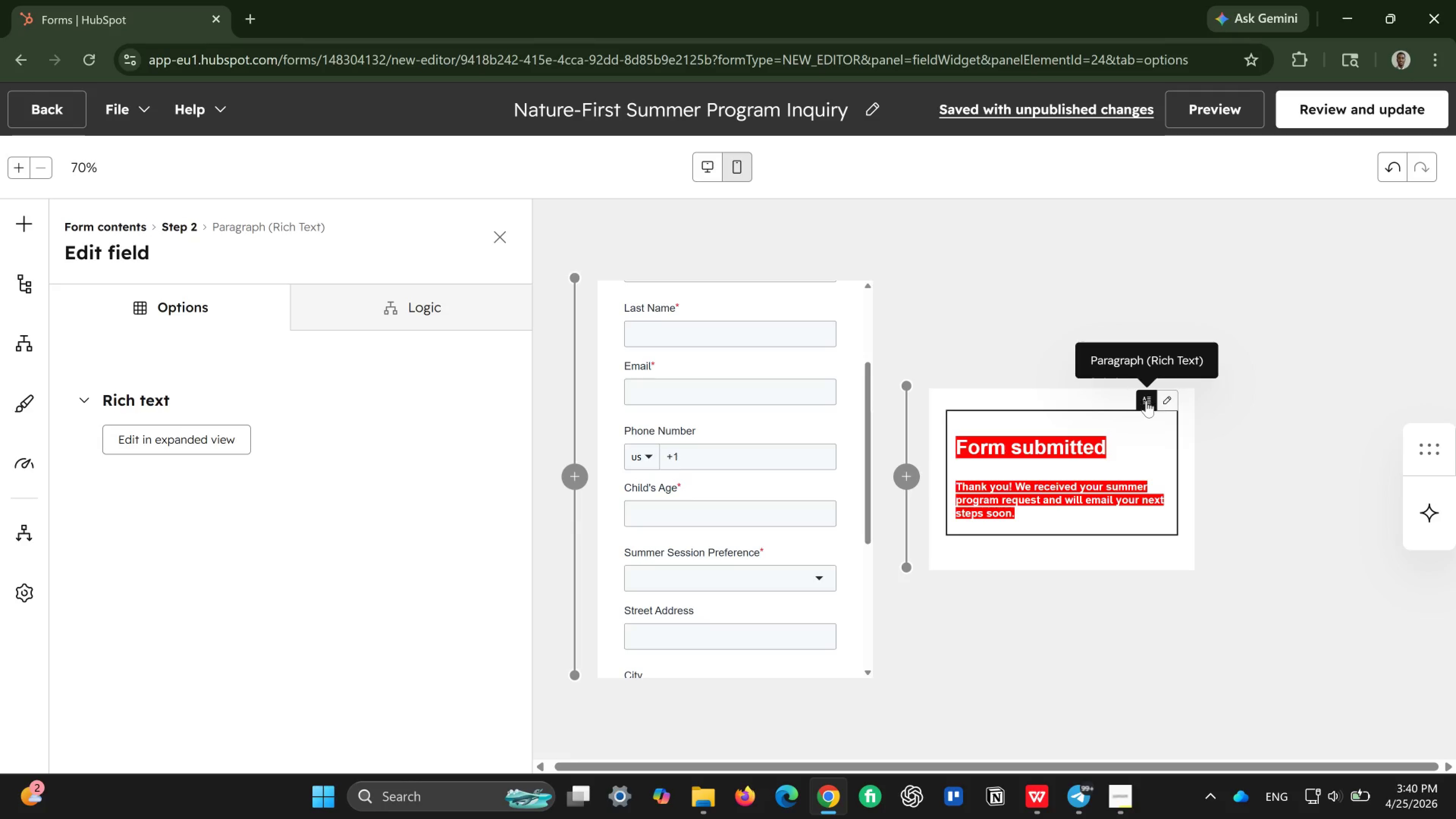 
left_click([1147, 394])
 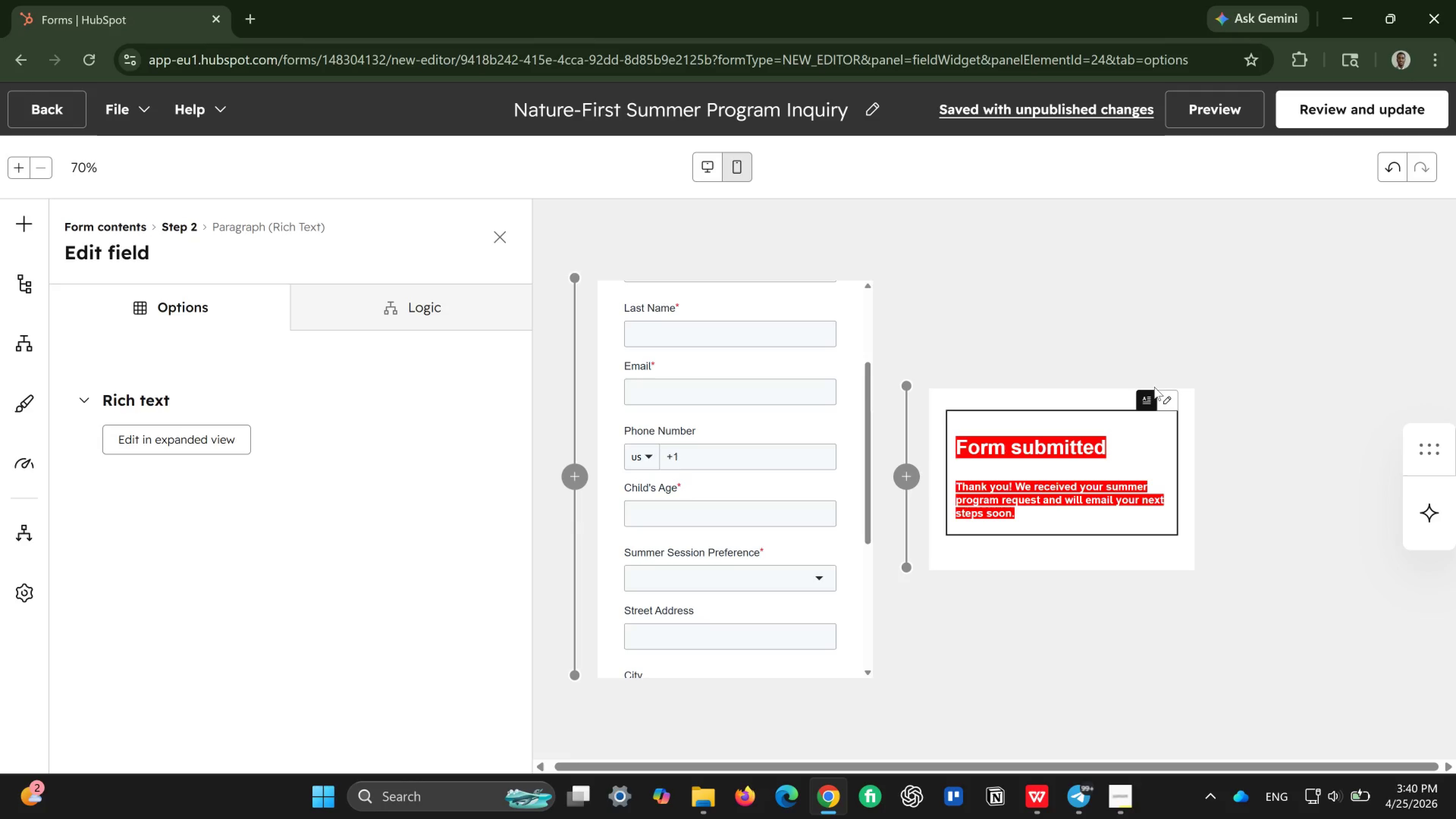 
left_click([1142, 397])
 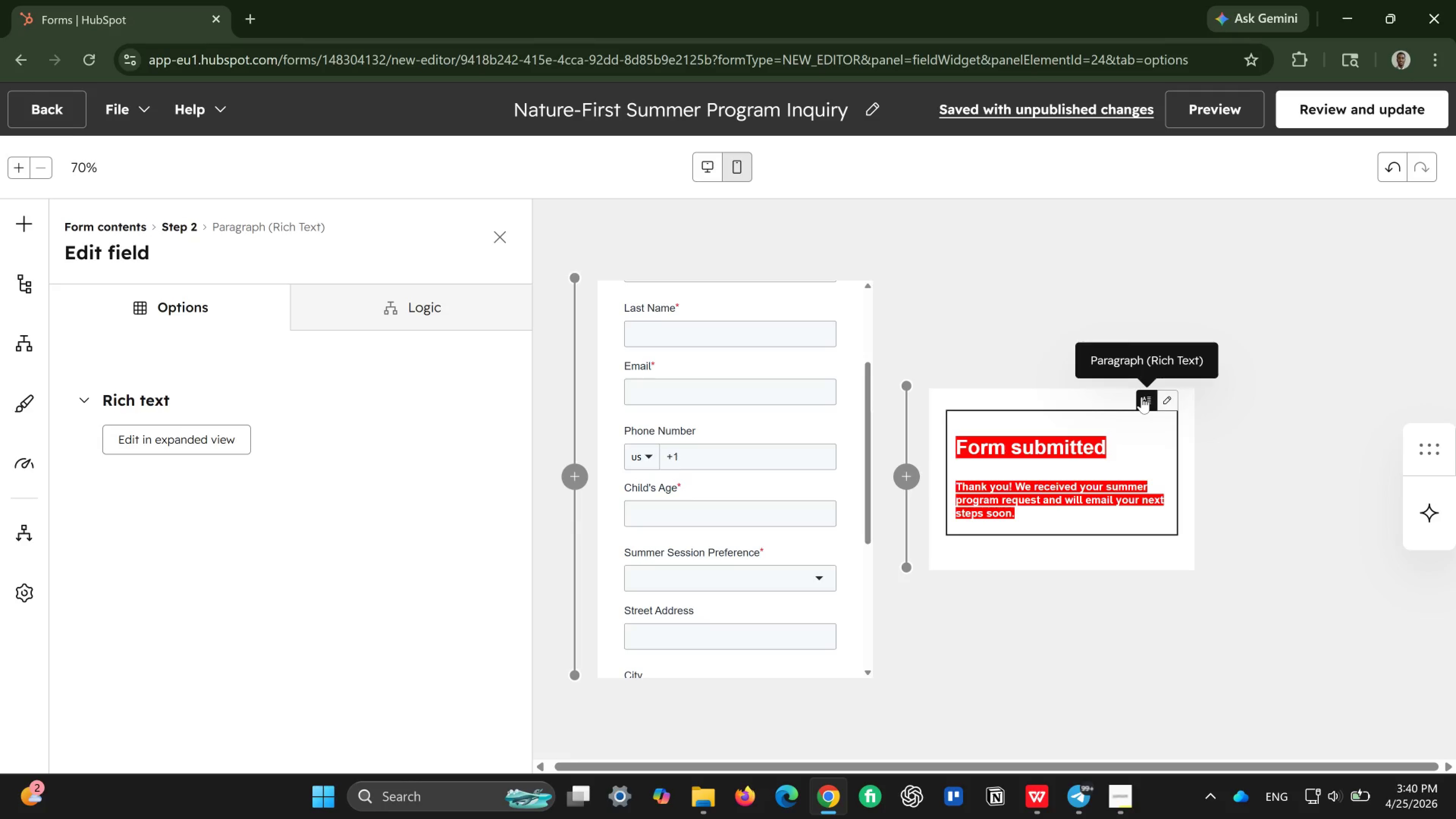 
double_click([1142, 397])
 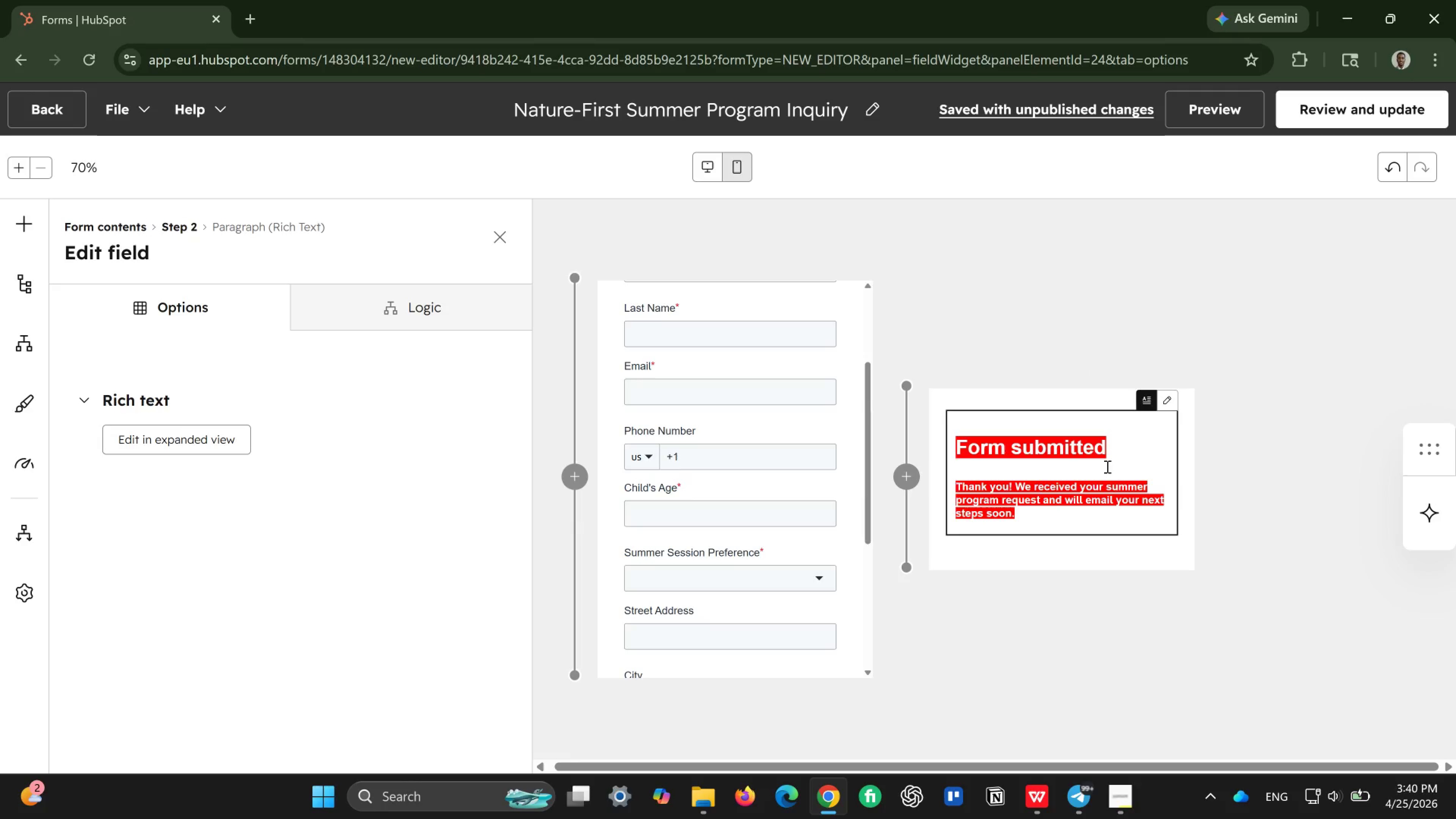 
left_click([1106, 466])
 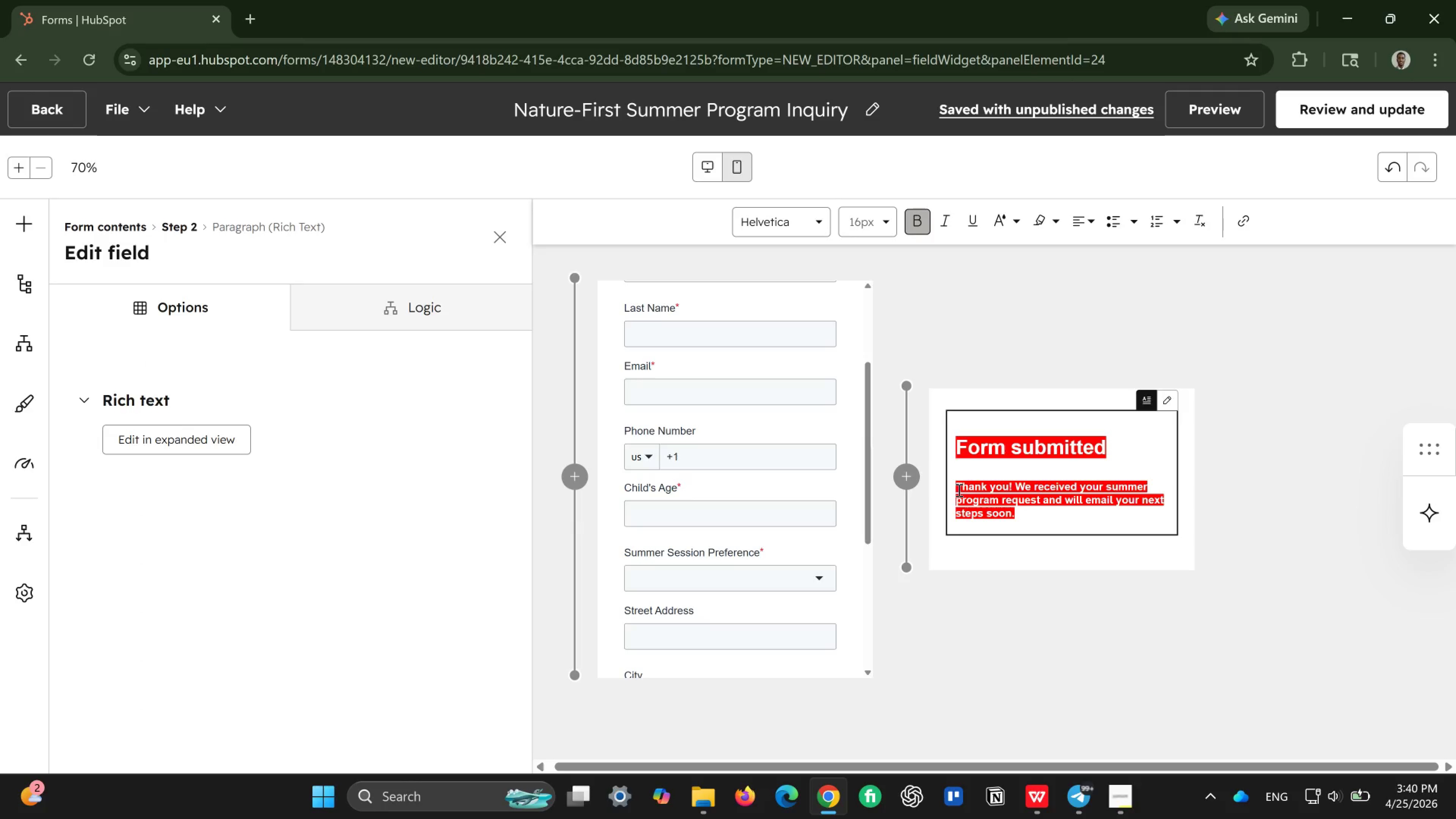 
left_click([958, 490])
 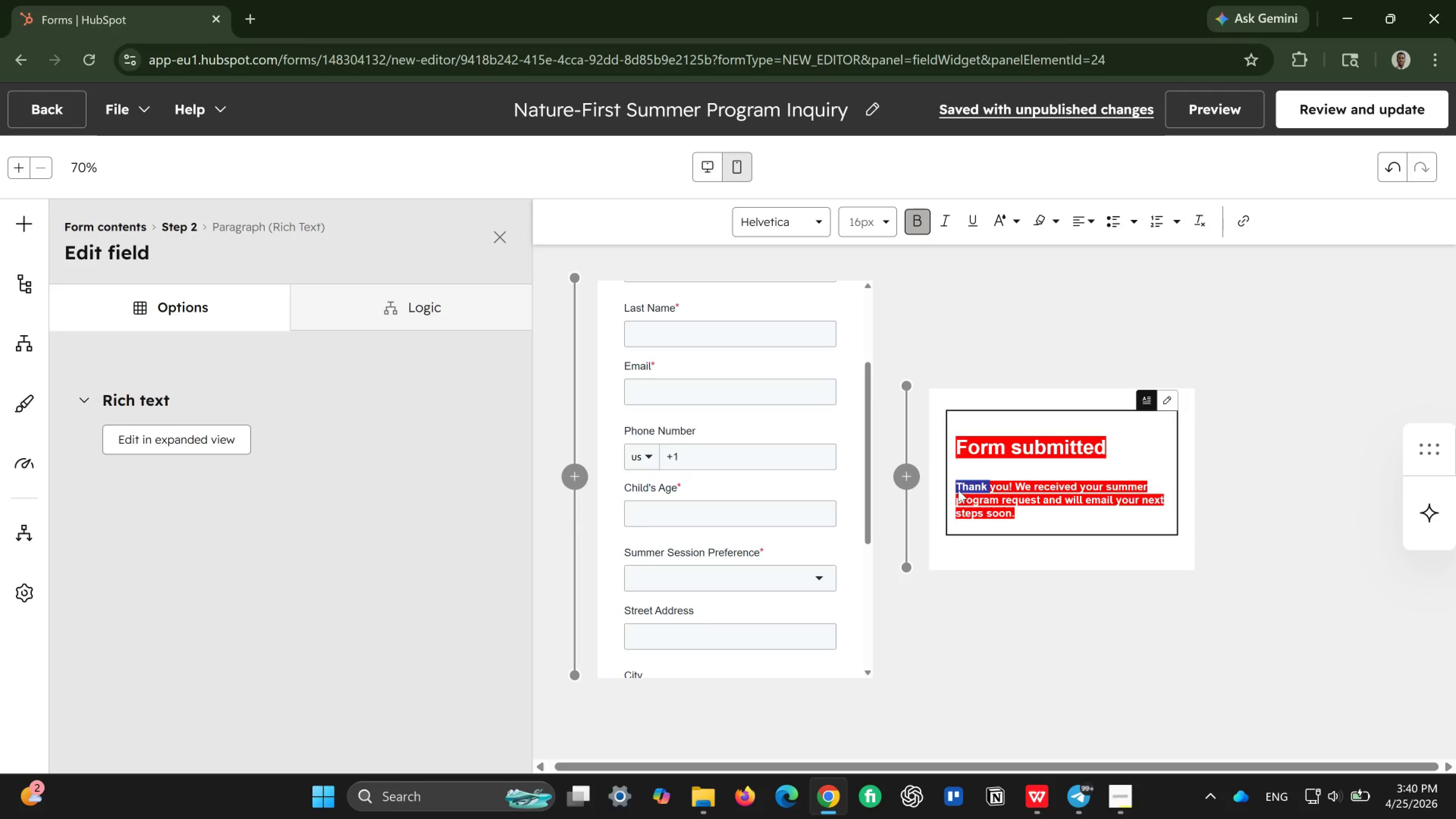 
left_click_drag(start_coordinate=[958, 490], to_coordinate=[1028, 515])
 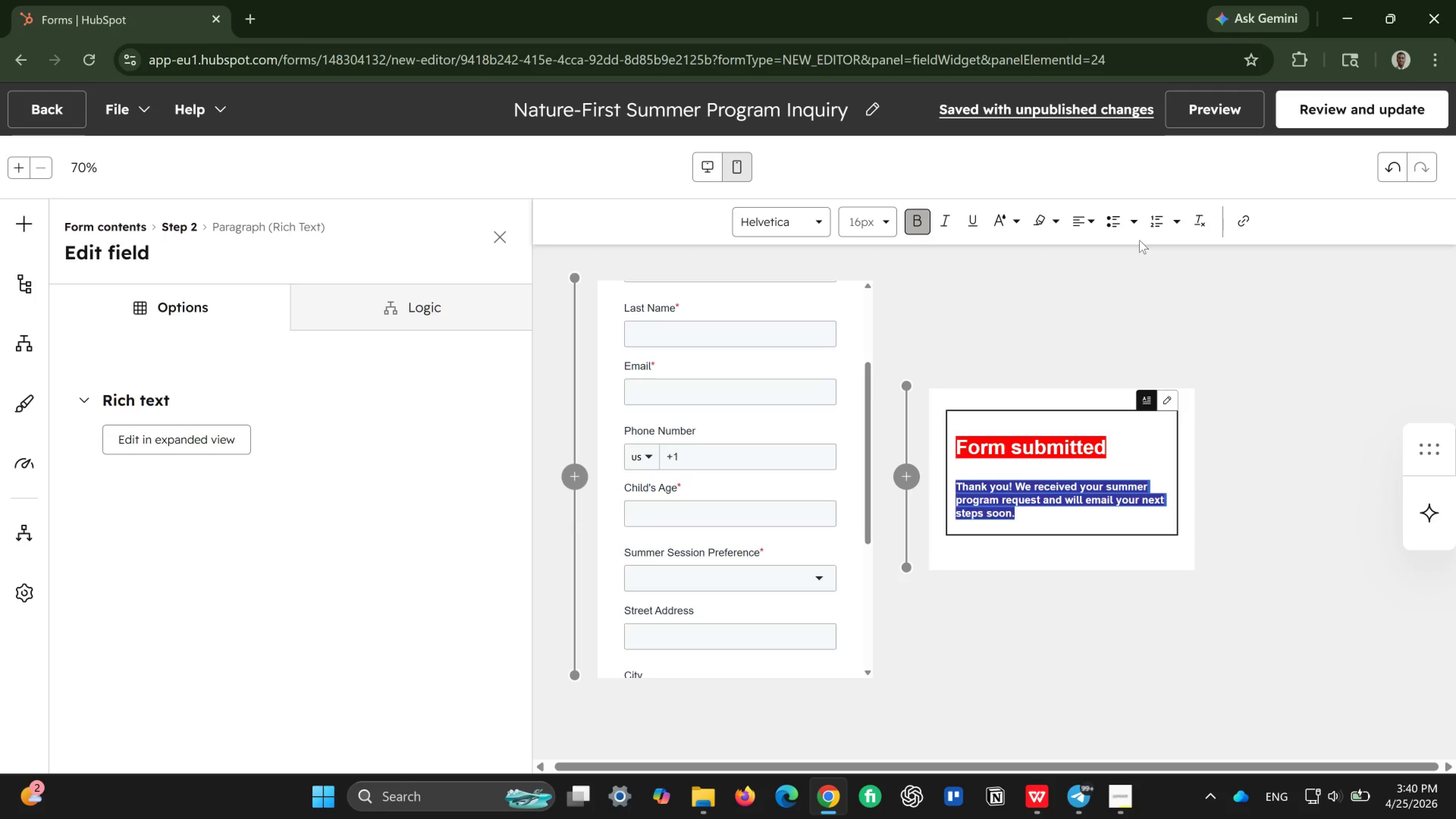 
wait(7.68)
 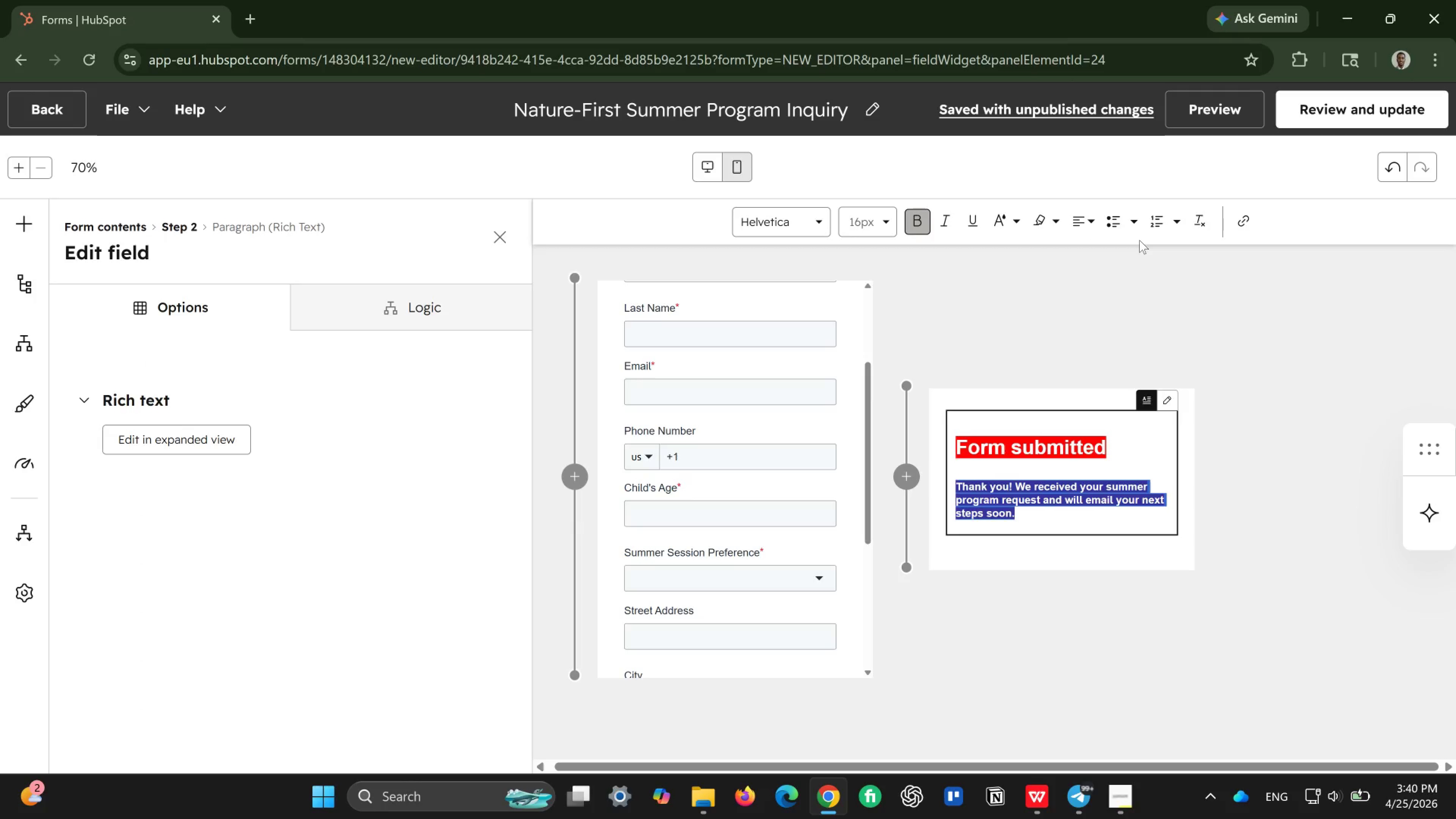 
mouse_move([1029, 234])
 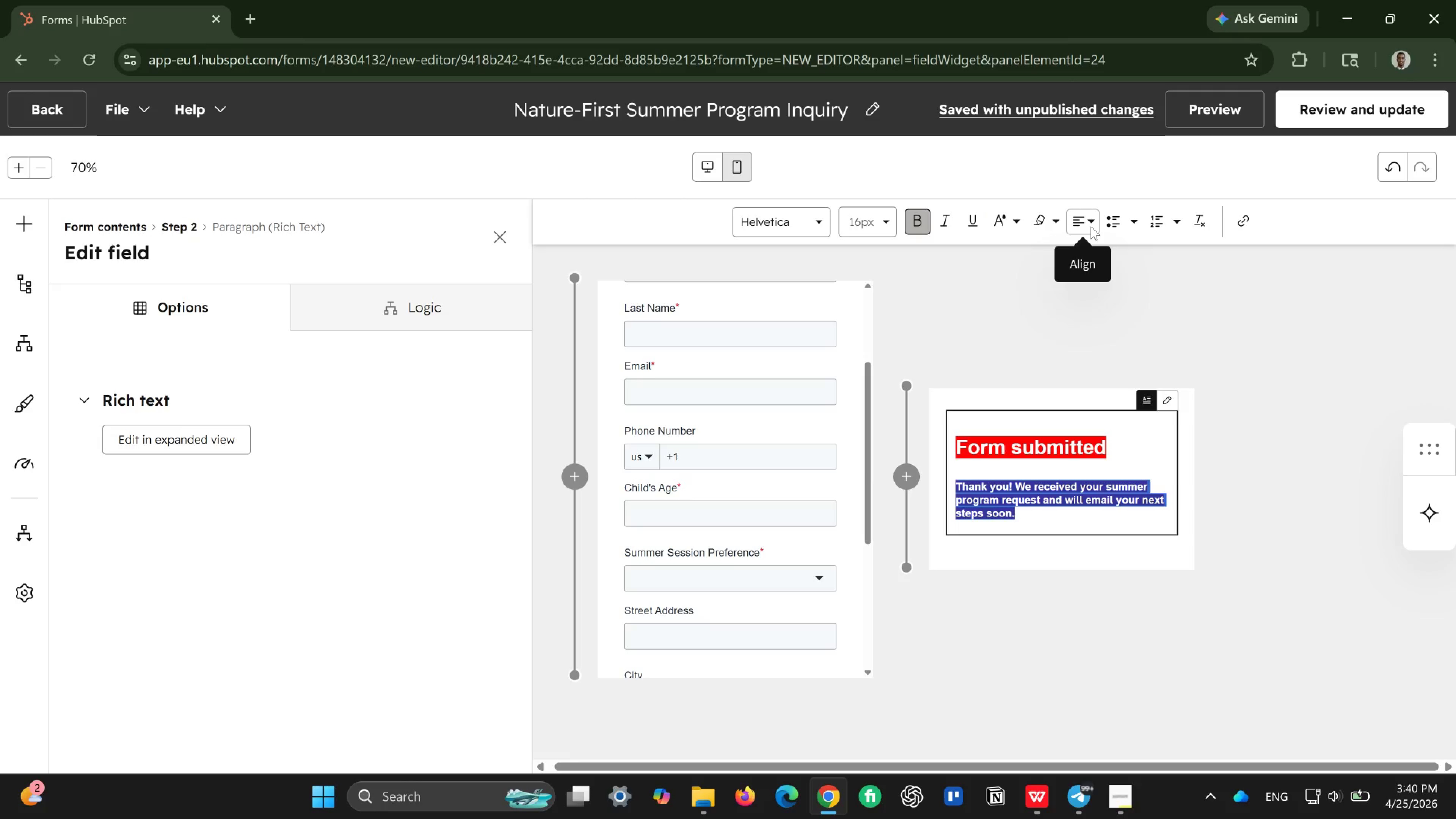 
left_click([1091, 226])
 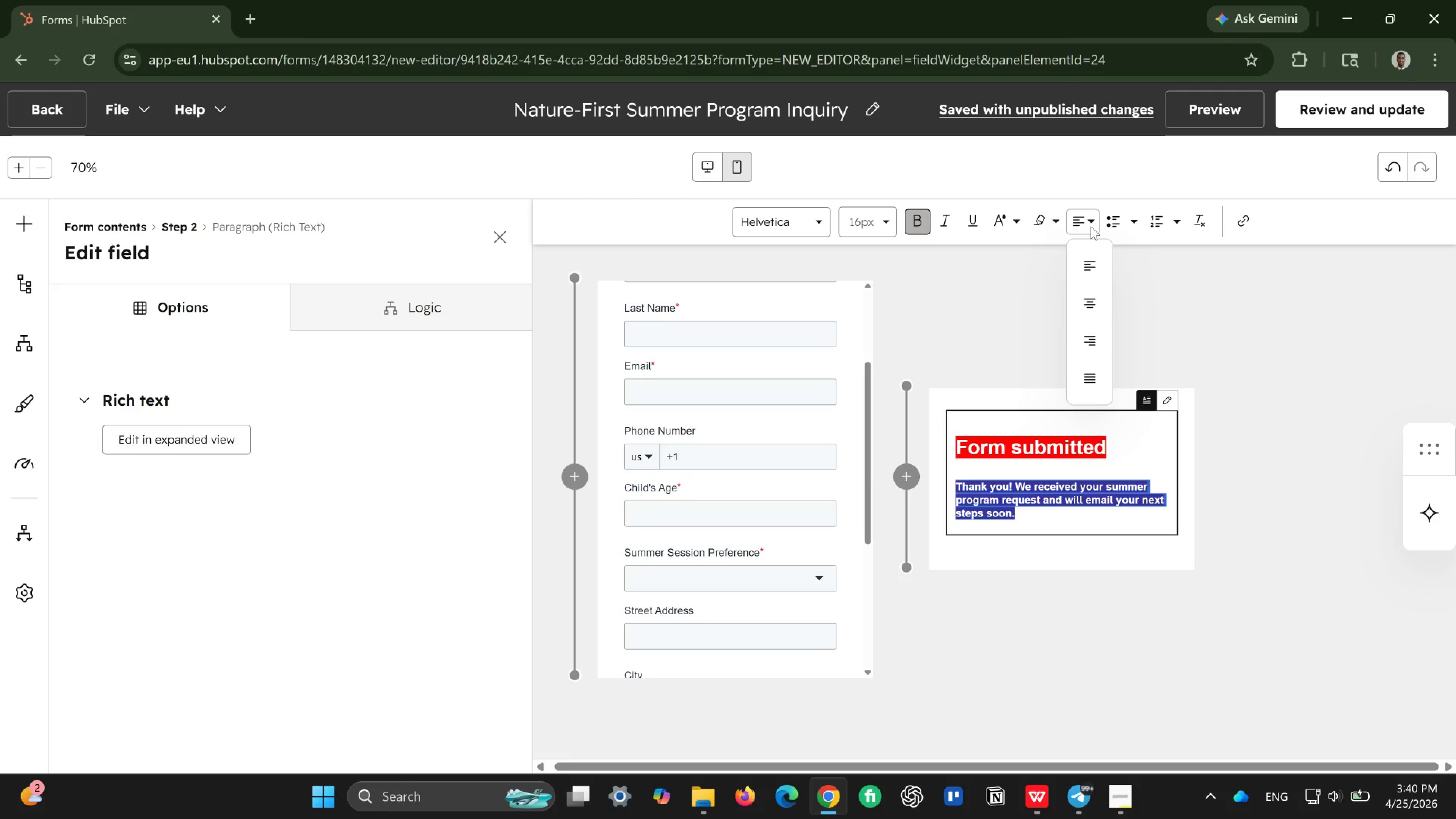 
wait(8.9)
 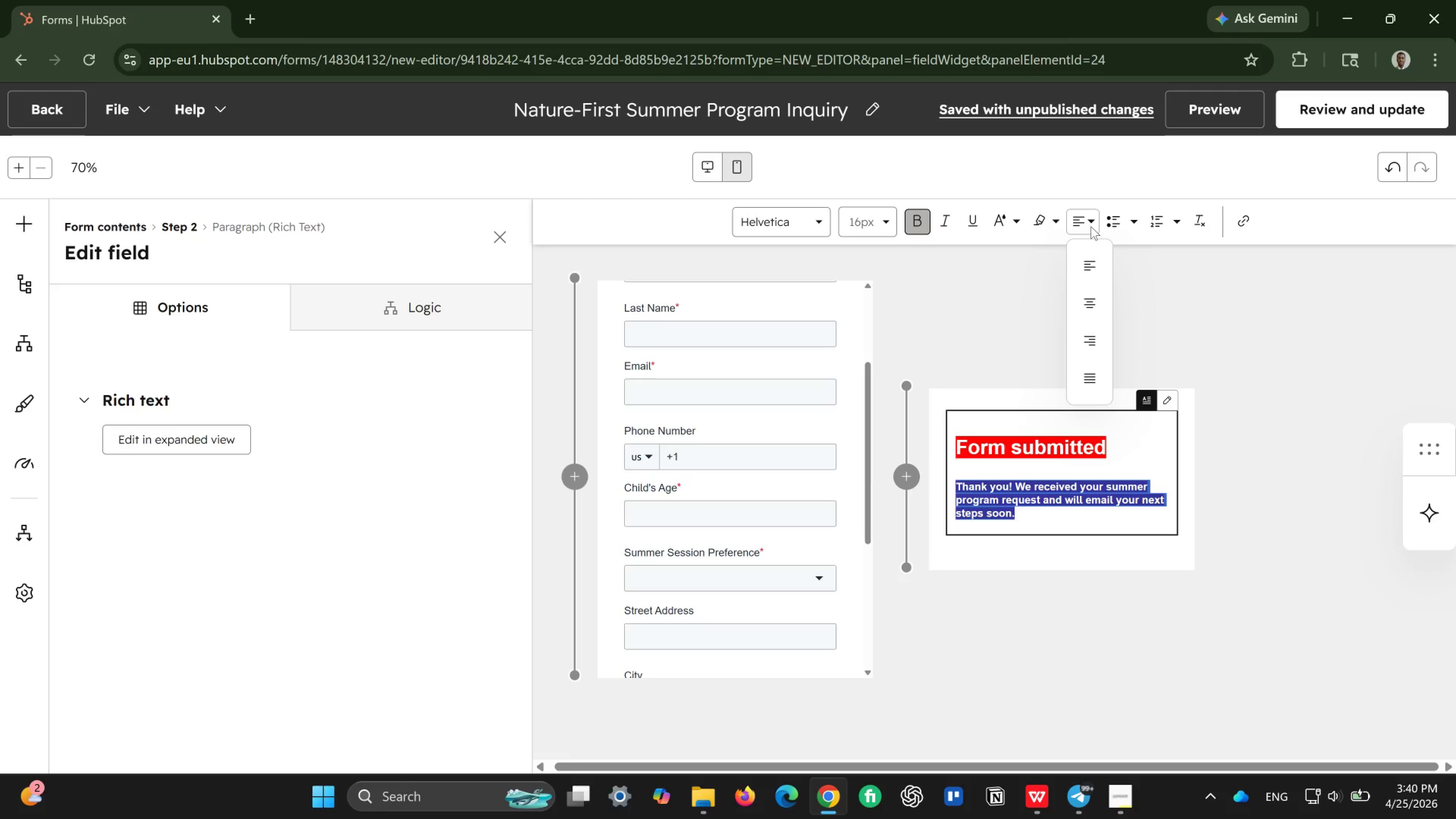 
left_click([1095, 298])
 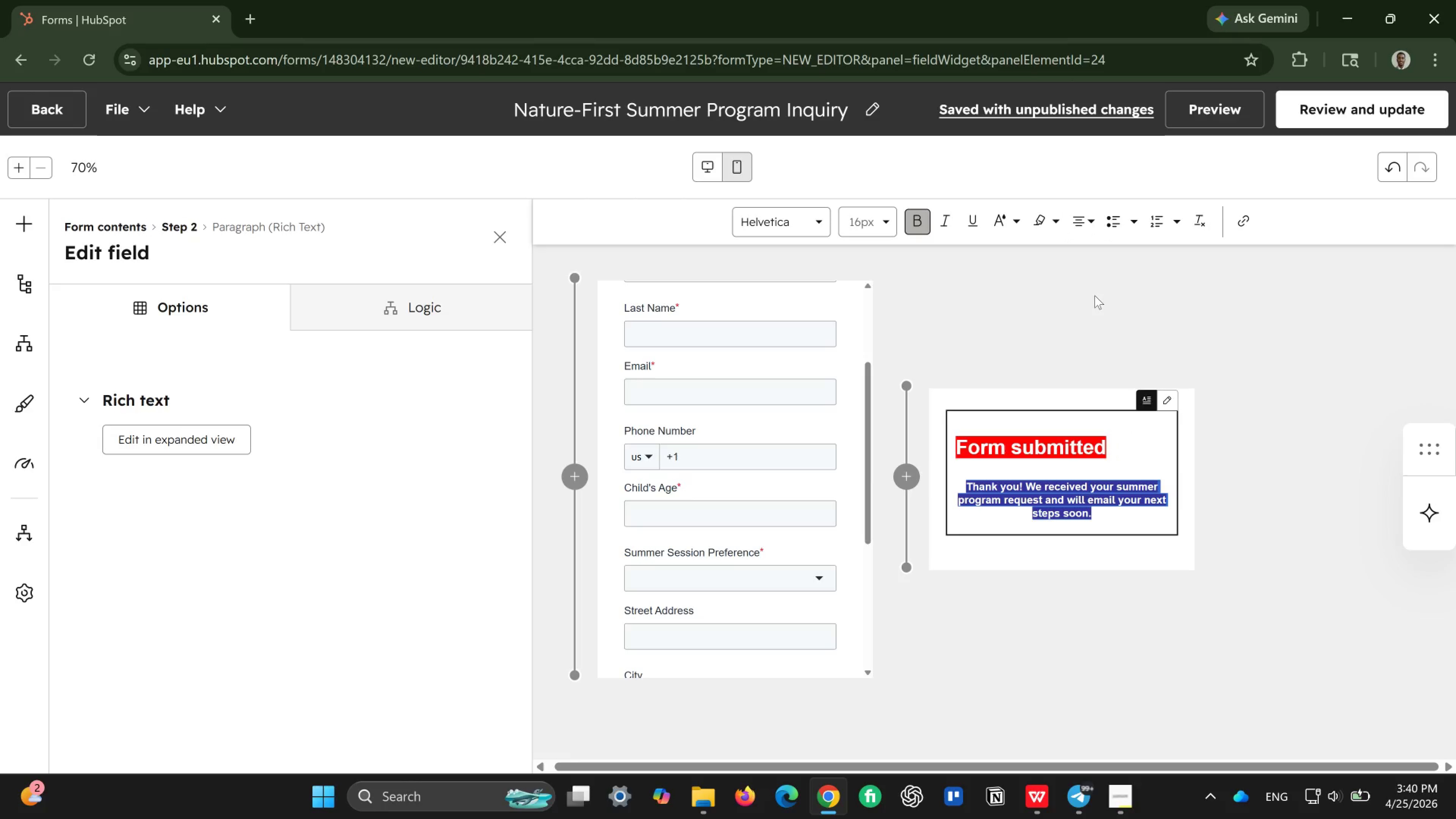 
left_click([1075, 217])
 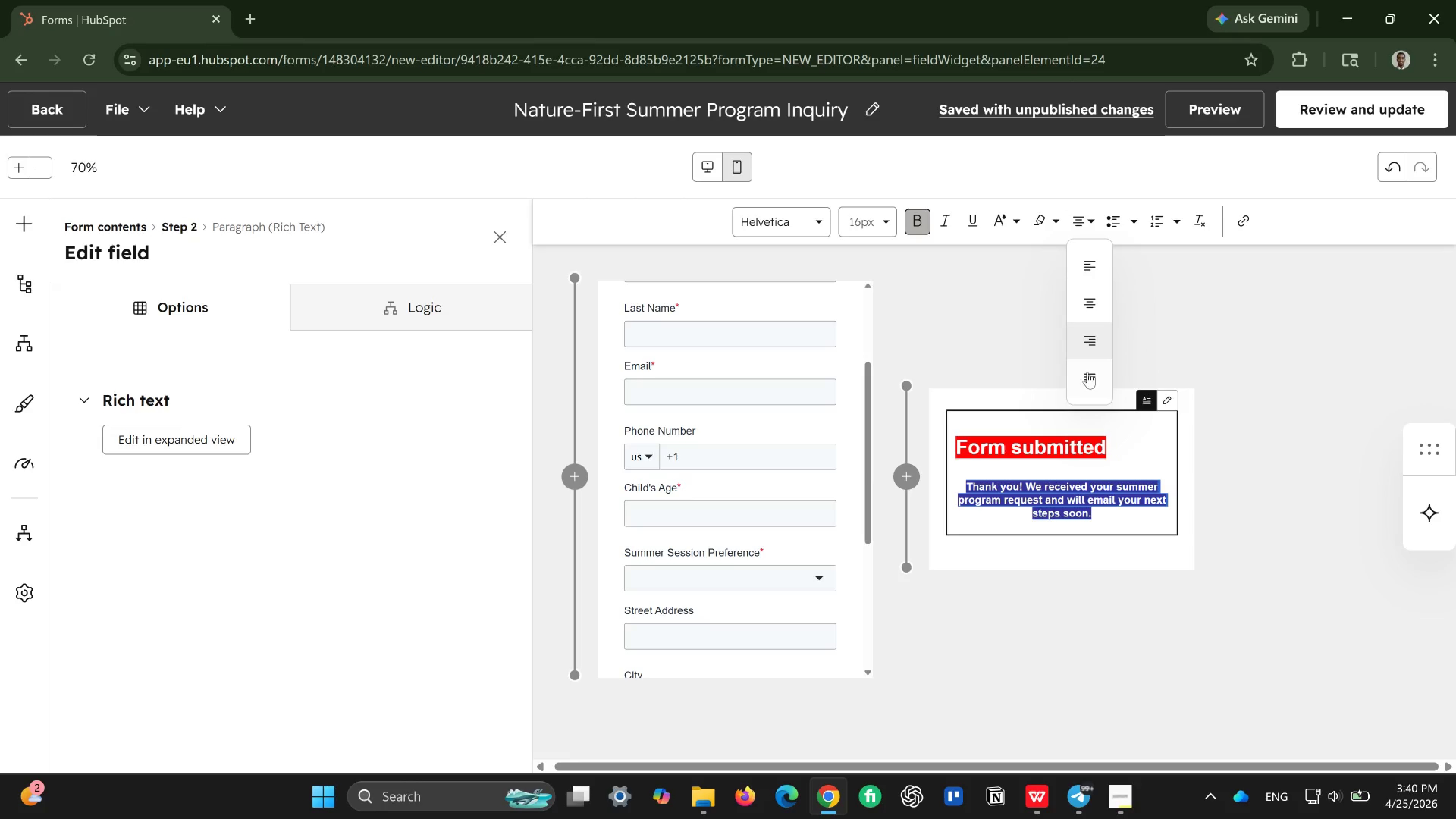 
left_click([1087, 379])
 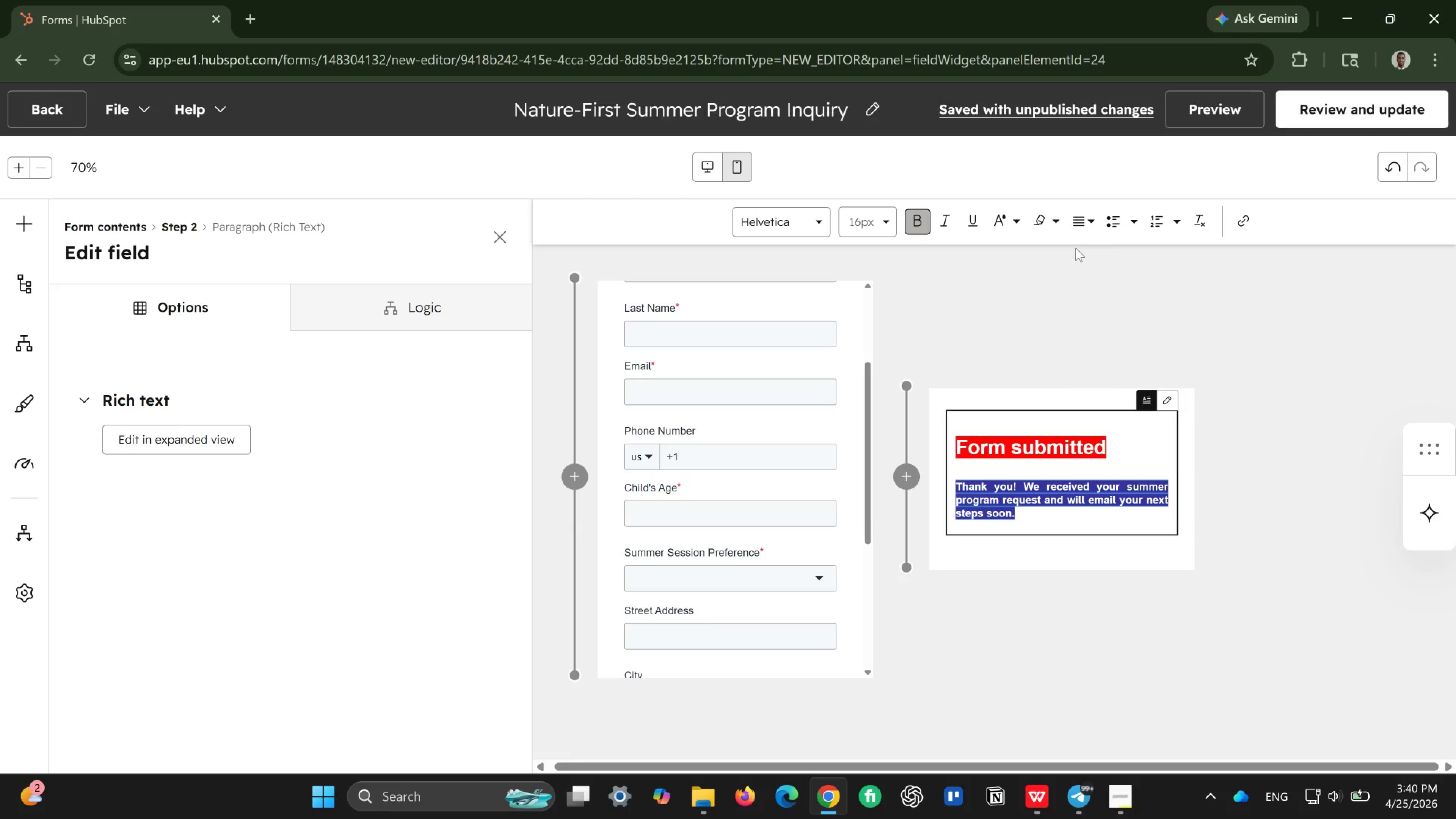 
left_click([1086, 216])
 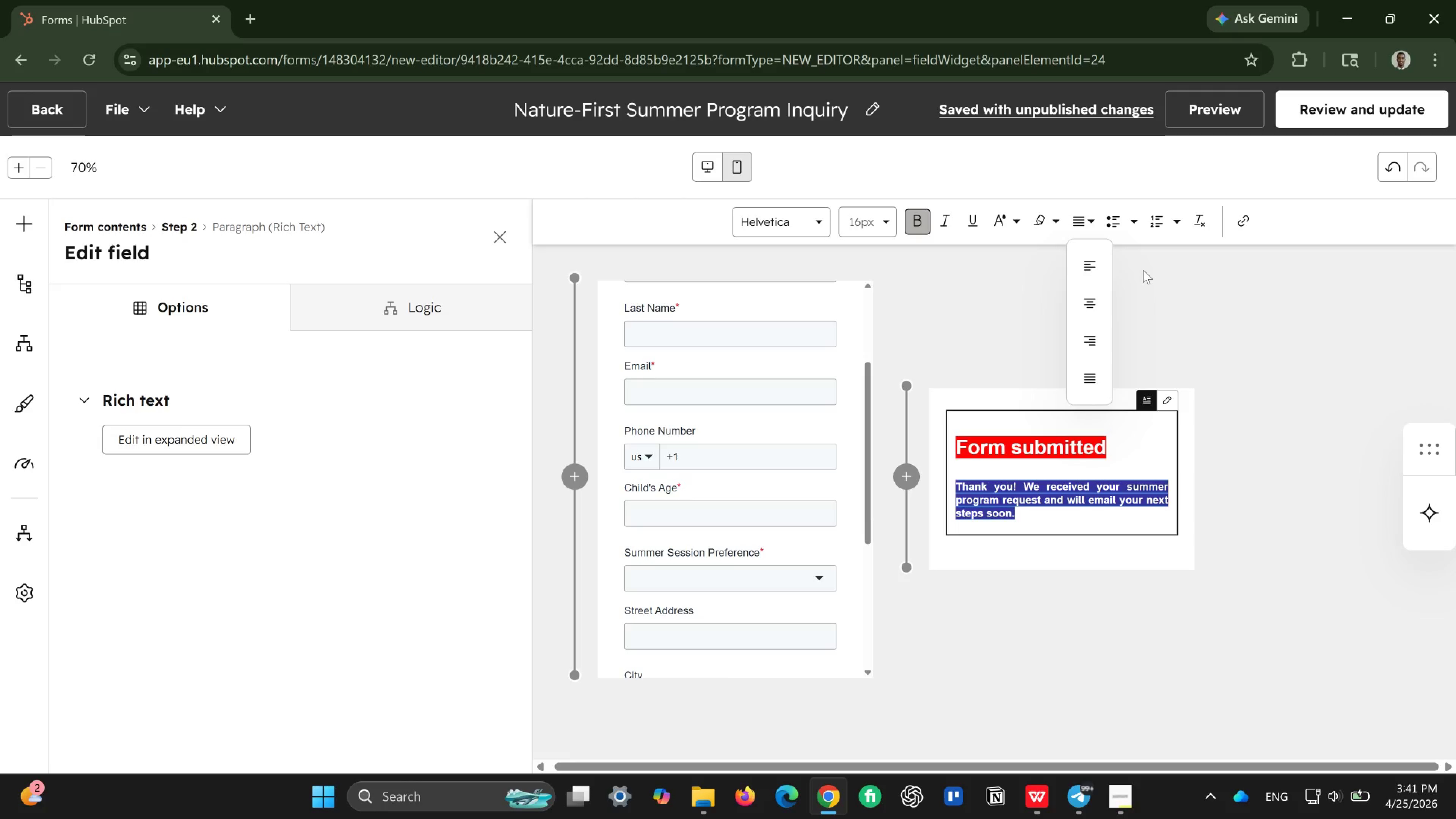 
wait(17.95)
 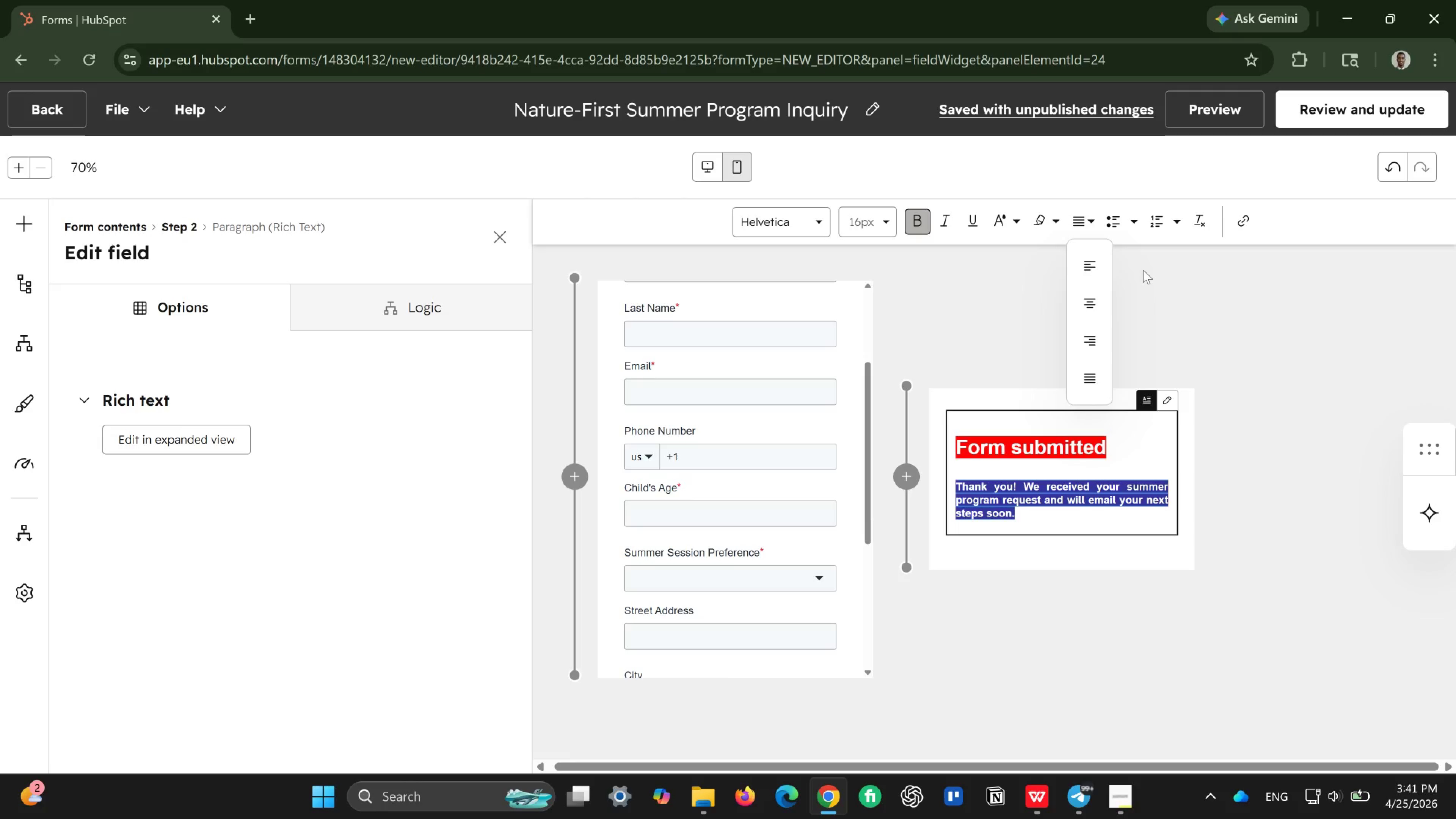 
left_click([1143, 270])
 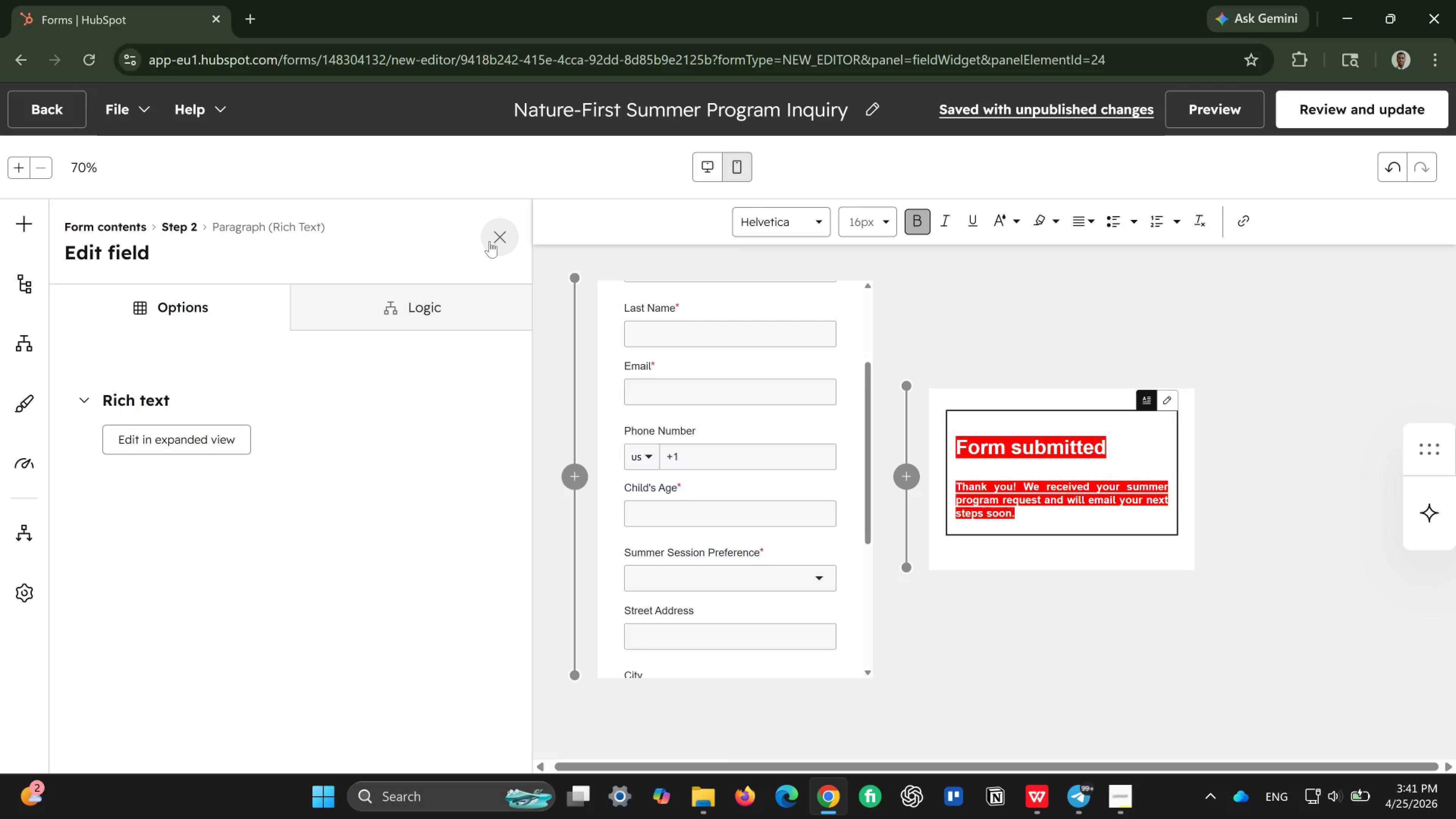 
left_click([490, 241])
 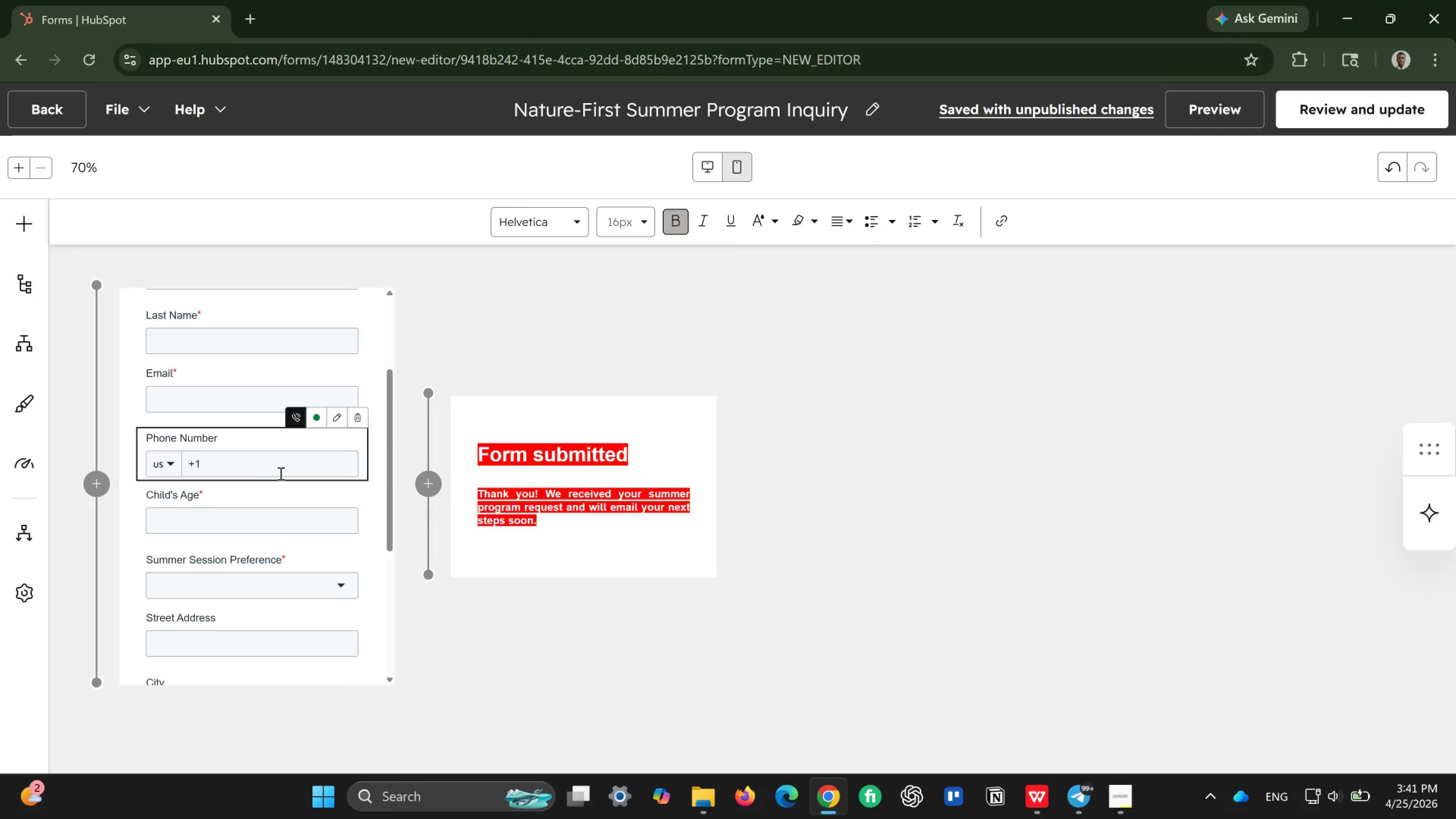 
scroll: coordinate [254, 473], scroll_direction: down, amount: 2.0
 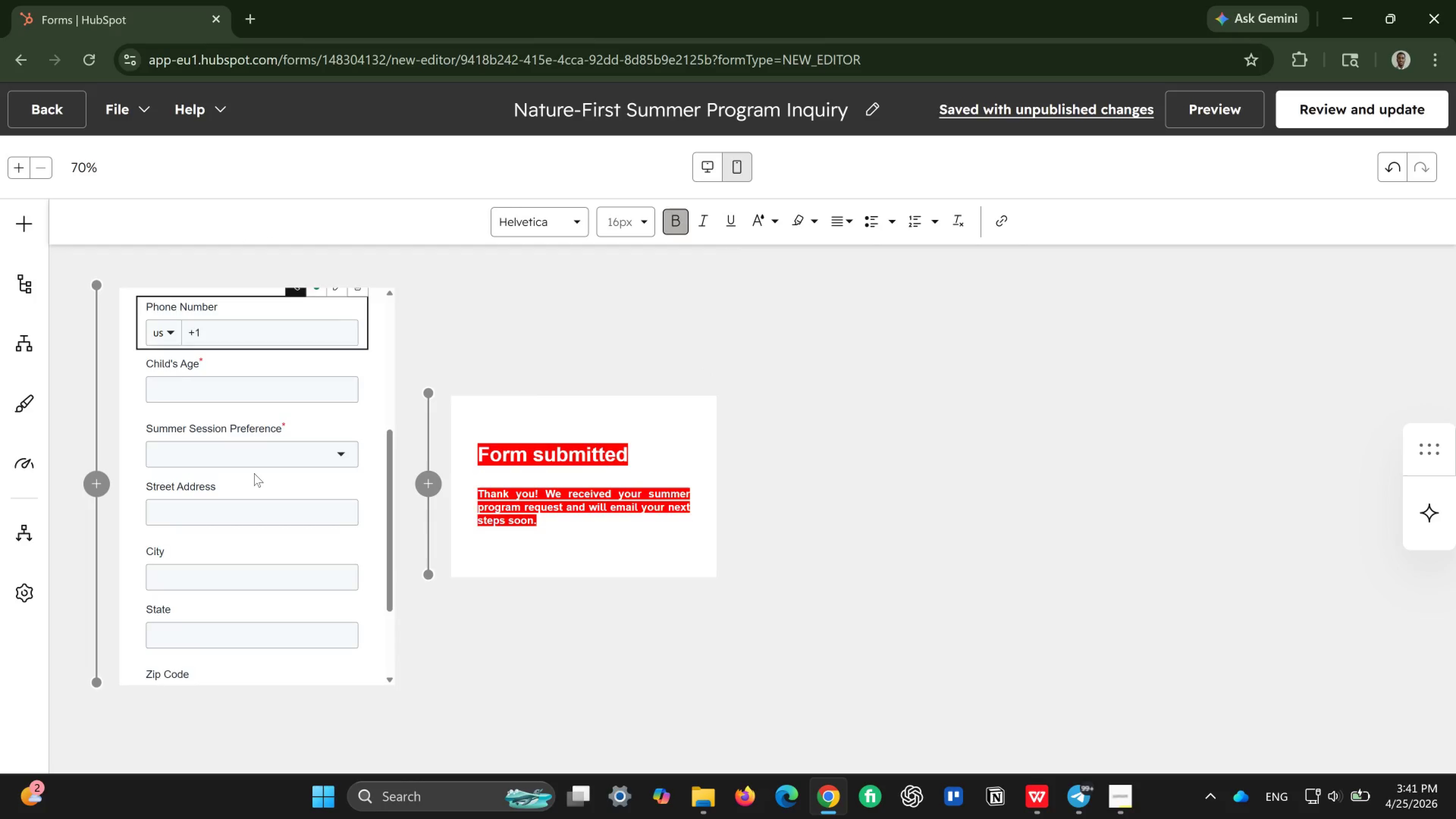 
scroll: coordinate [254, 473], scroll_direction: up, amount: 2.0
 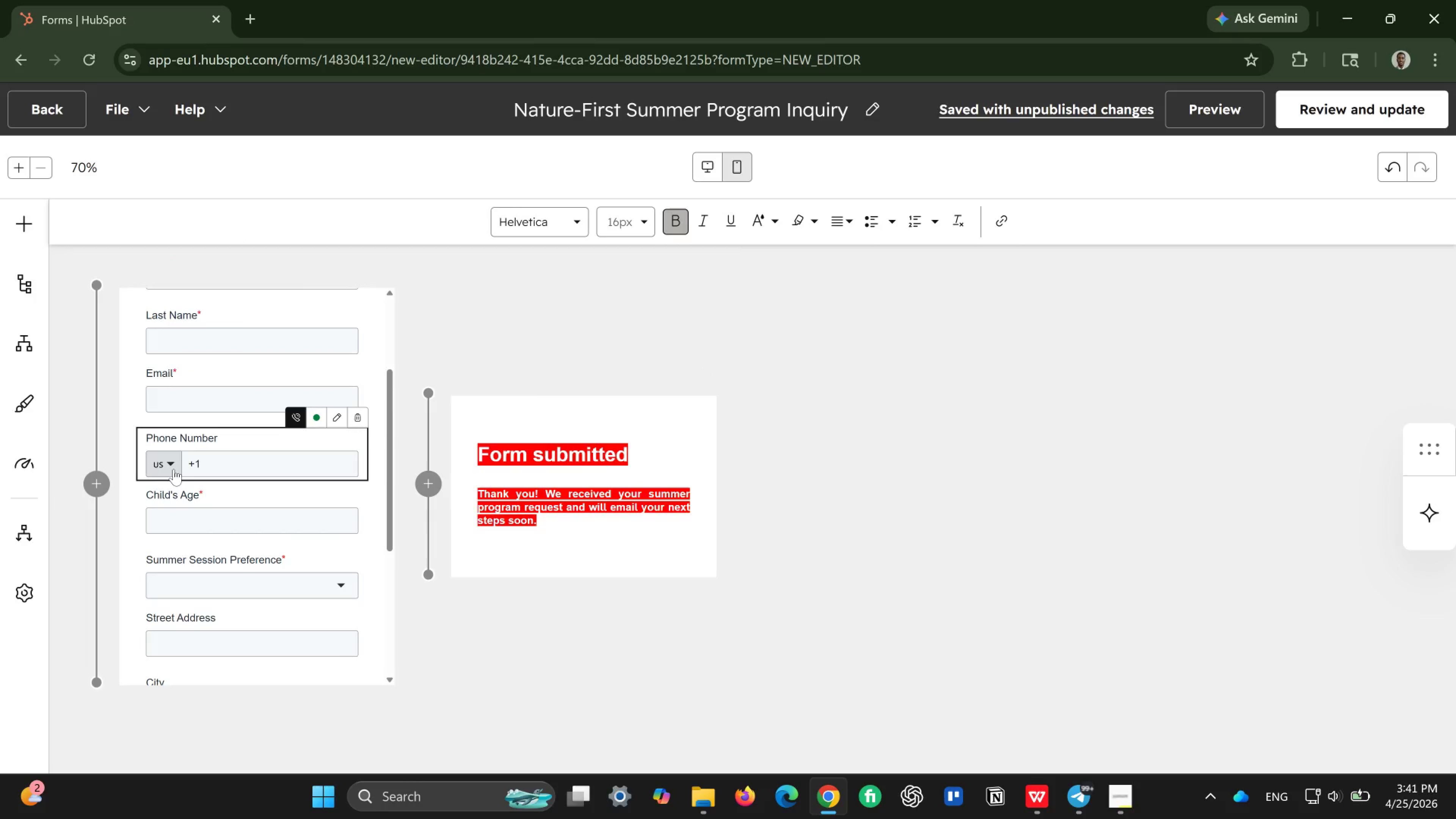 
left_click([174, 469])
 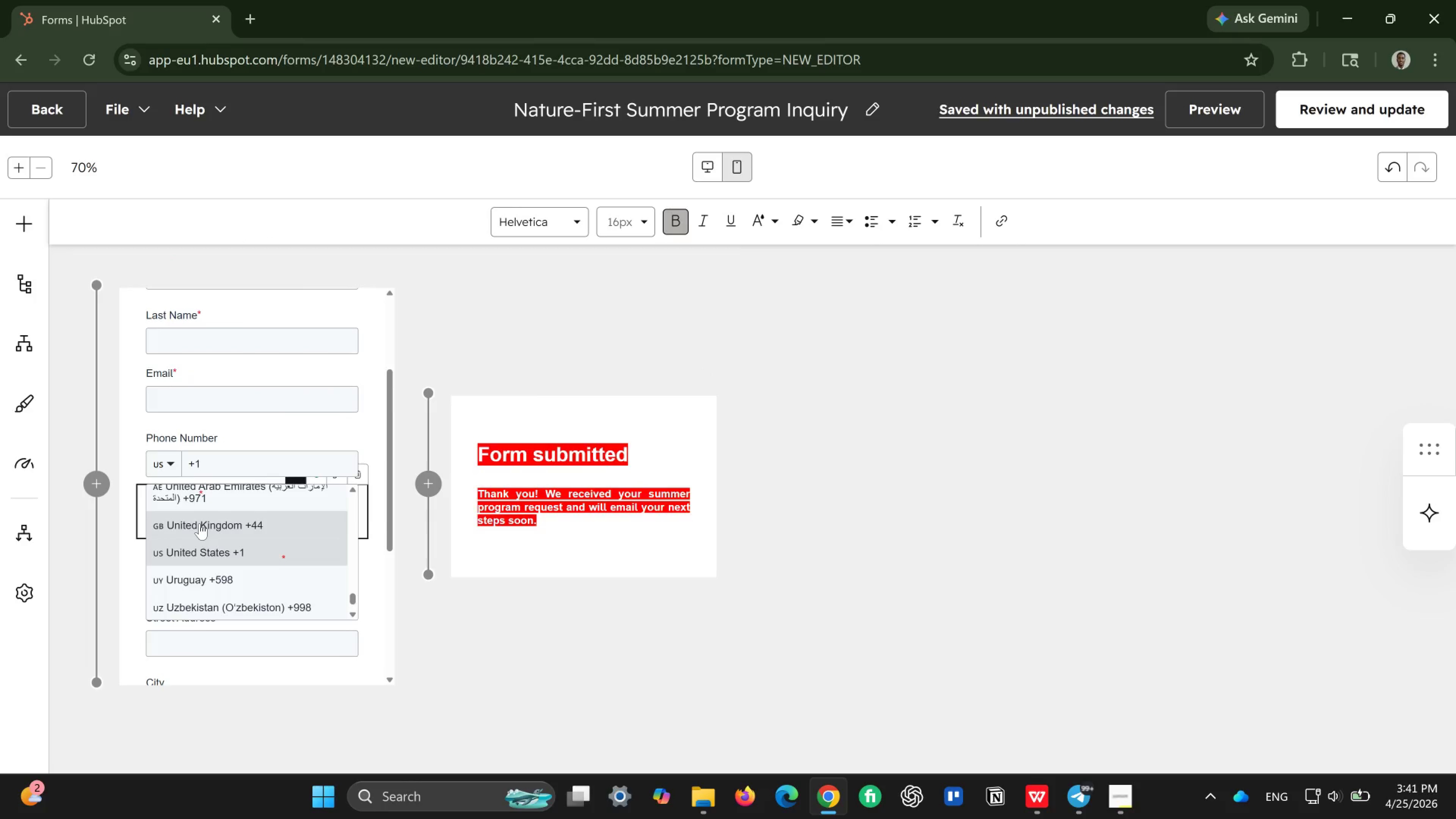 
scroll: coordinate [199, 523], scroll_direction: up, amount: 64.0
 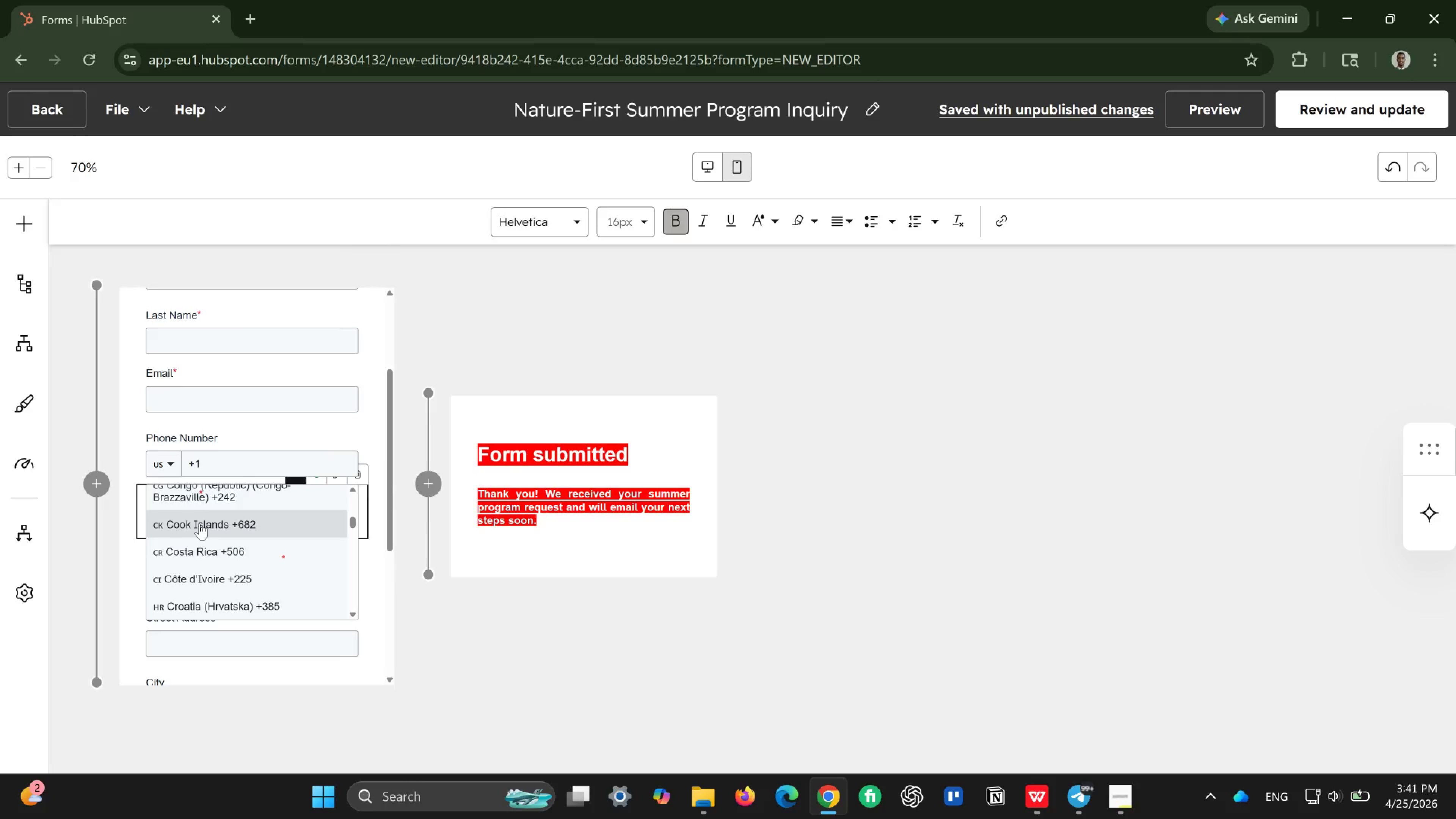 
scroll: coordinate [199, 523], scroll_direction: down, amount: 5.0
 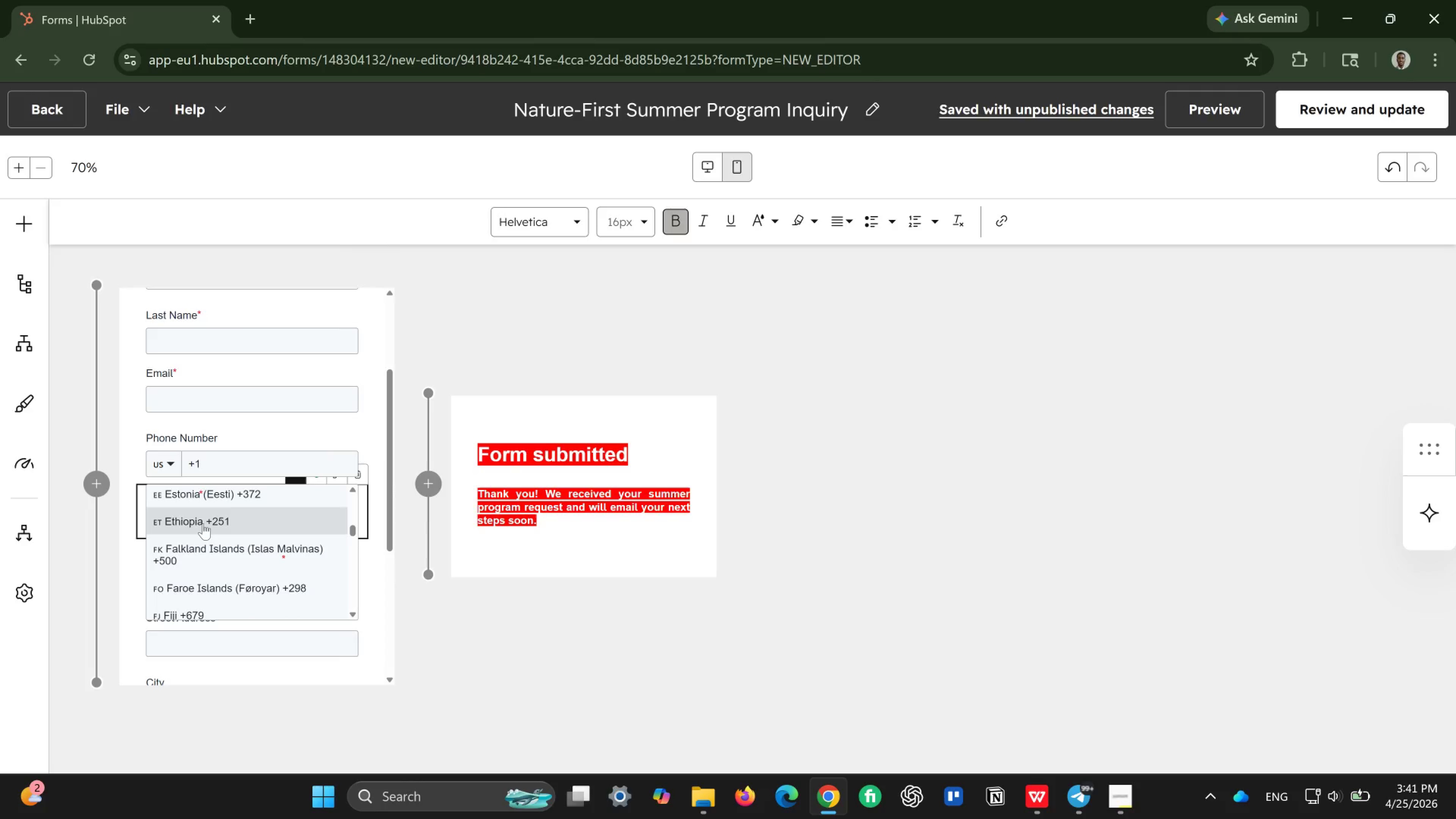 
left_click([203, 523])
 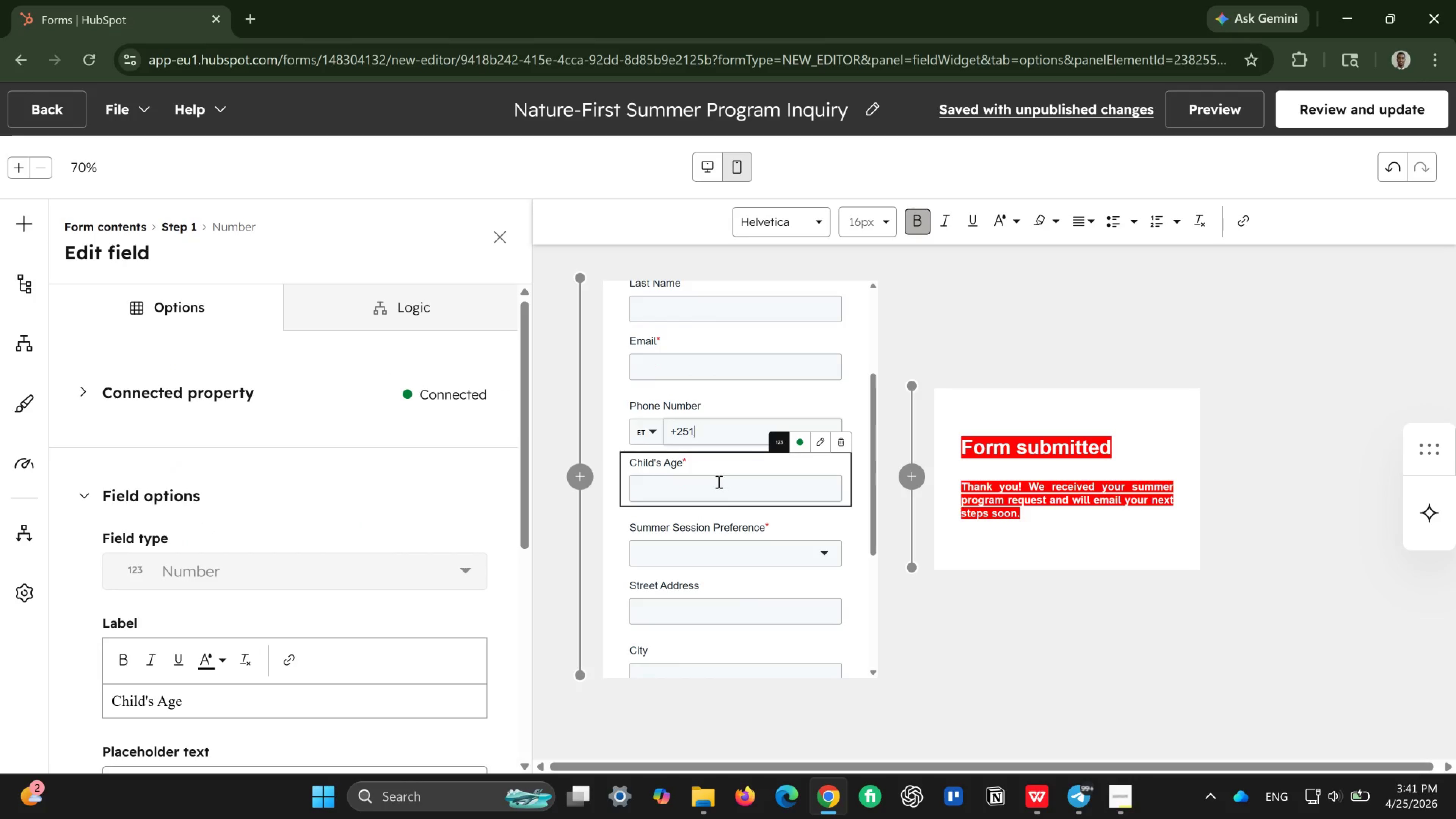 
wait(5.35)
 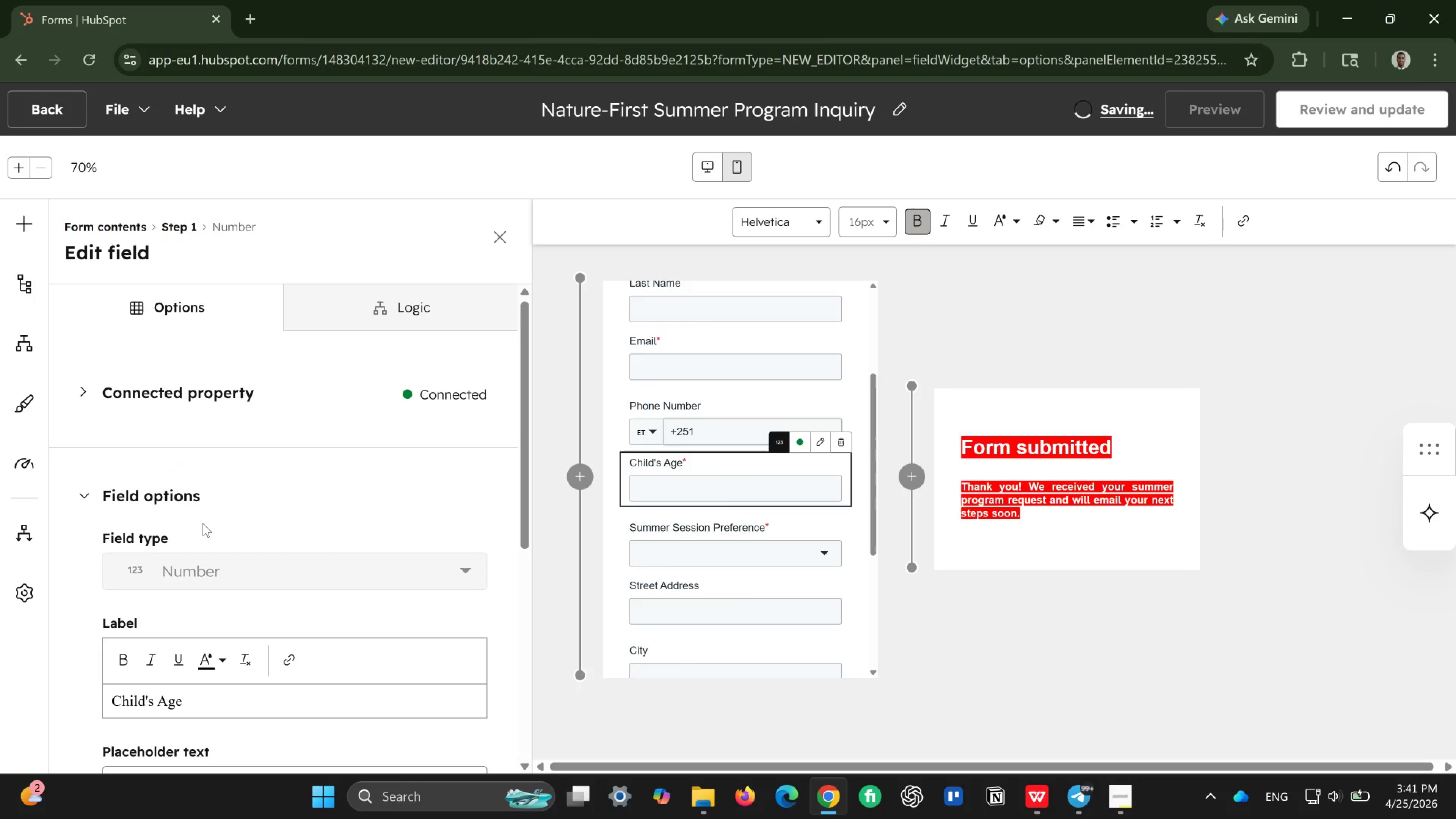 
left_click([720, 550])
 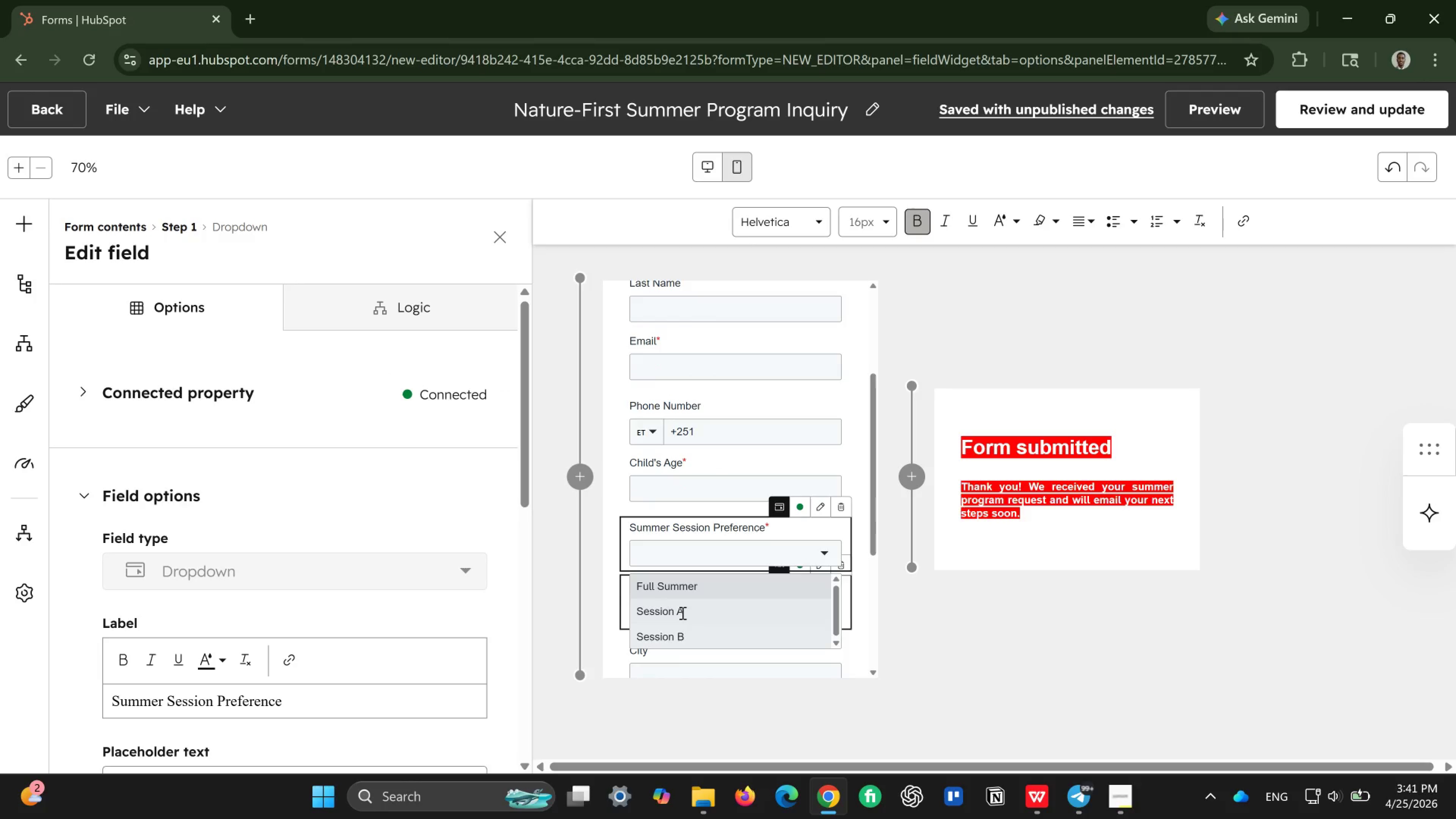 
left_click([702, 586])
 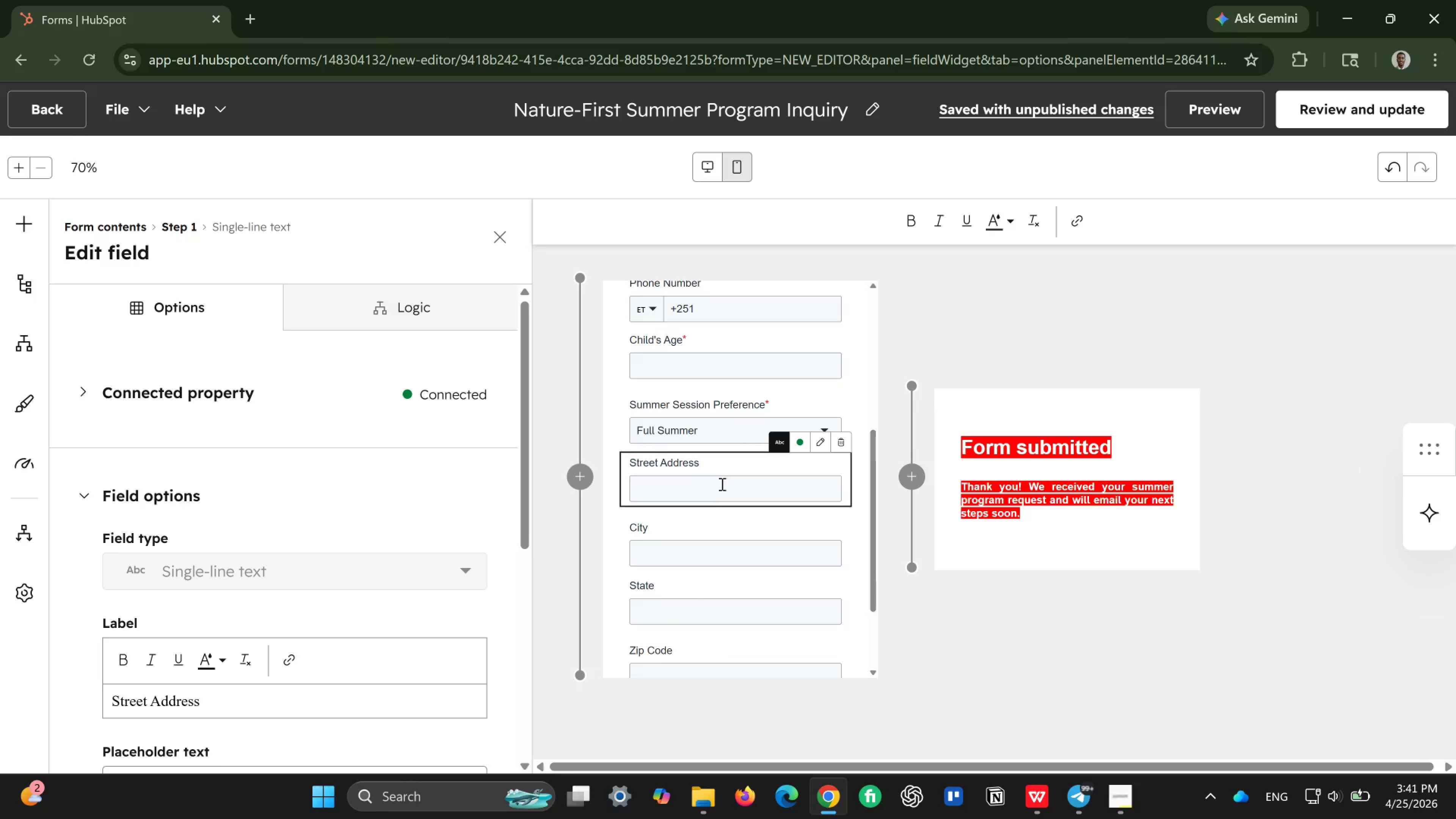 
left_click([712, 492])
 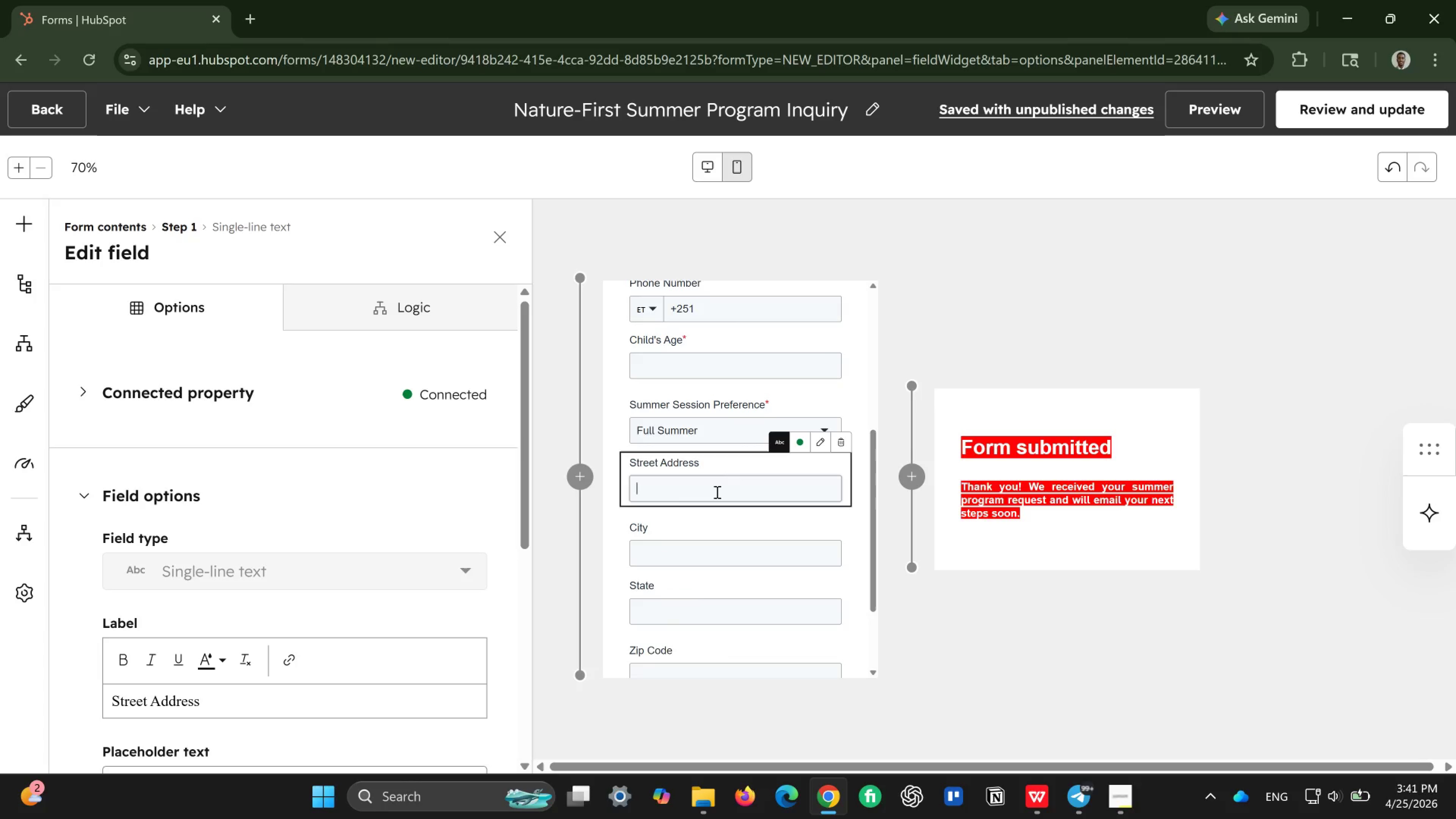 
left_click([716, 492])
 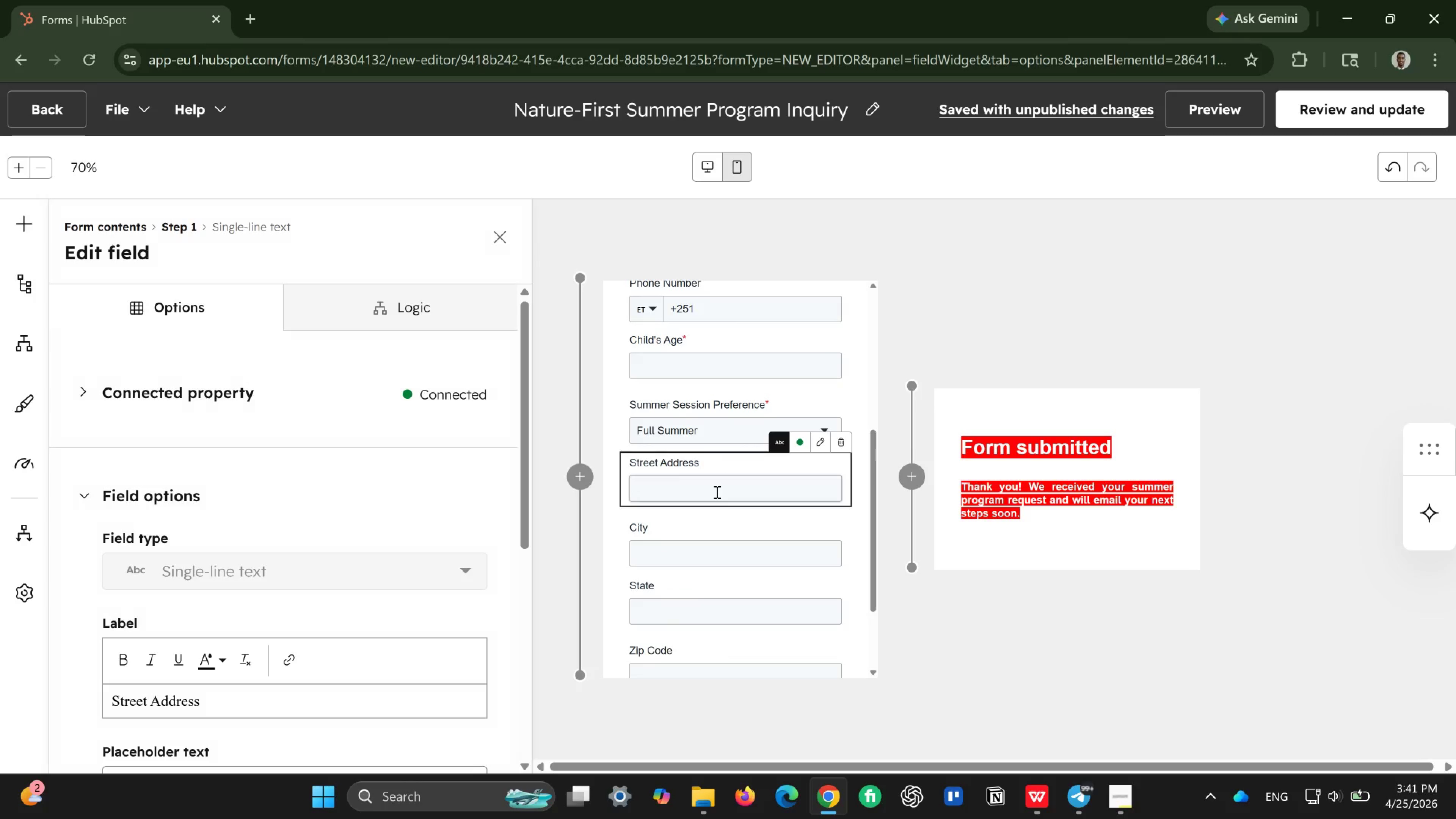 
left_click([716, 492])
 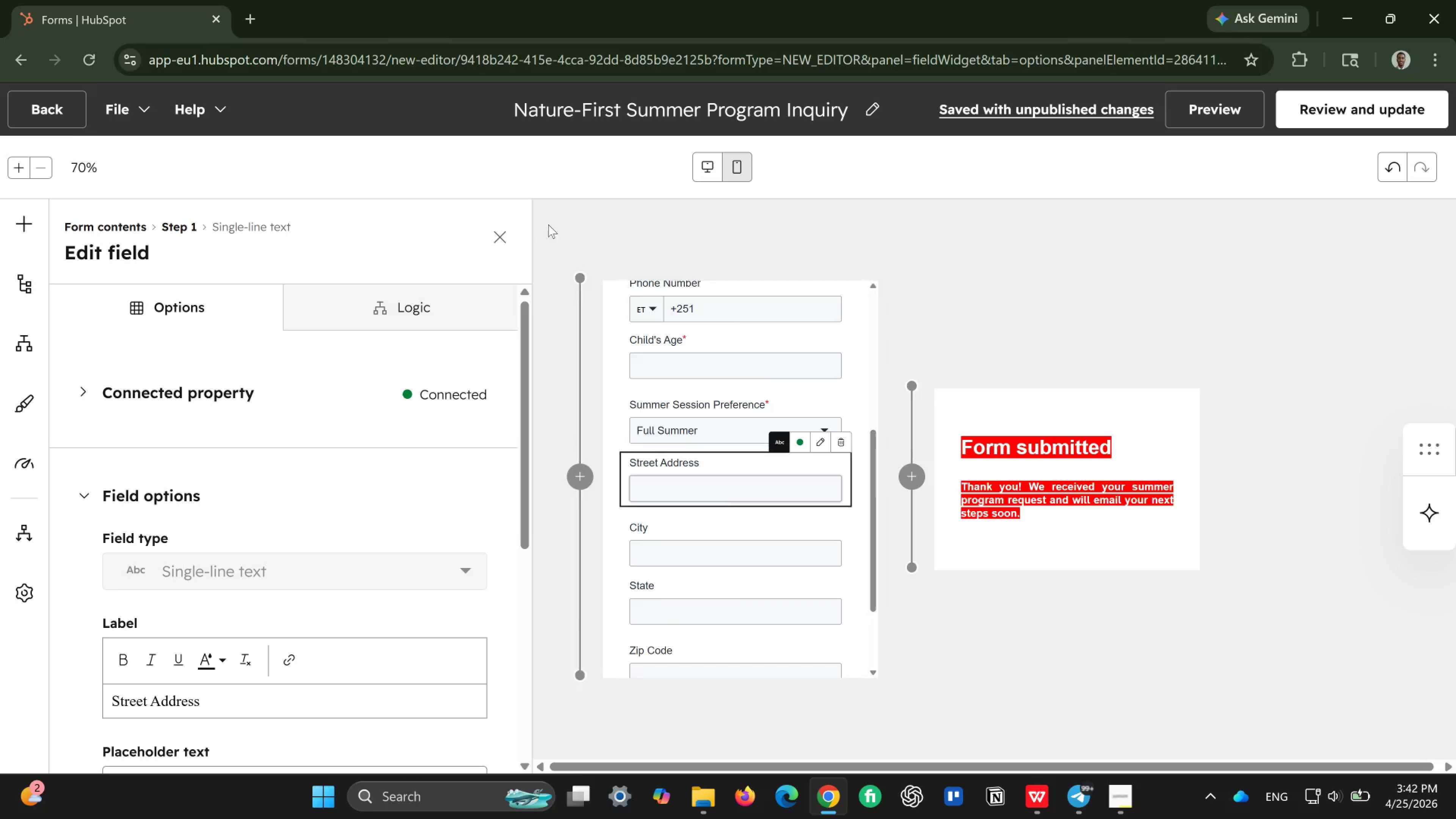 
left_click([507, 229])
 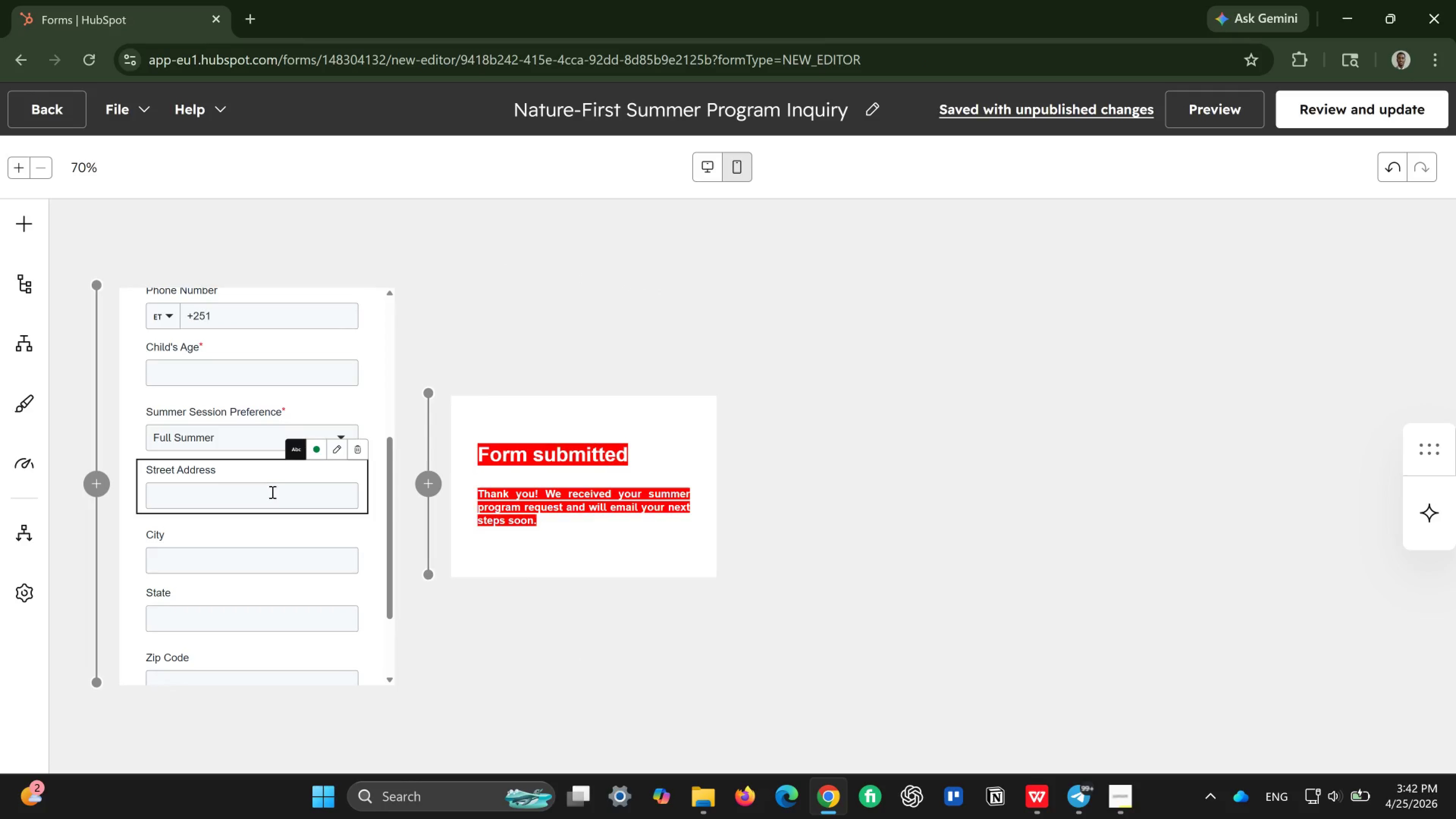 
left_click([270, 495])
 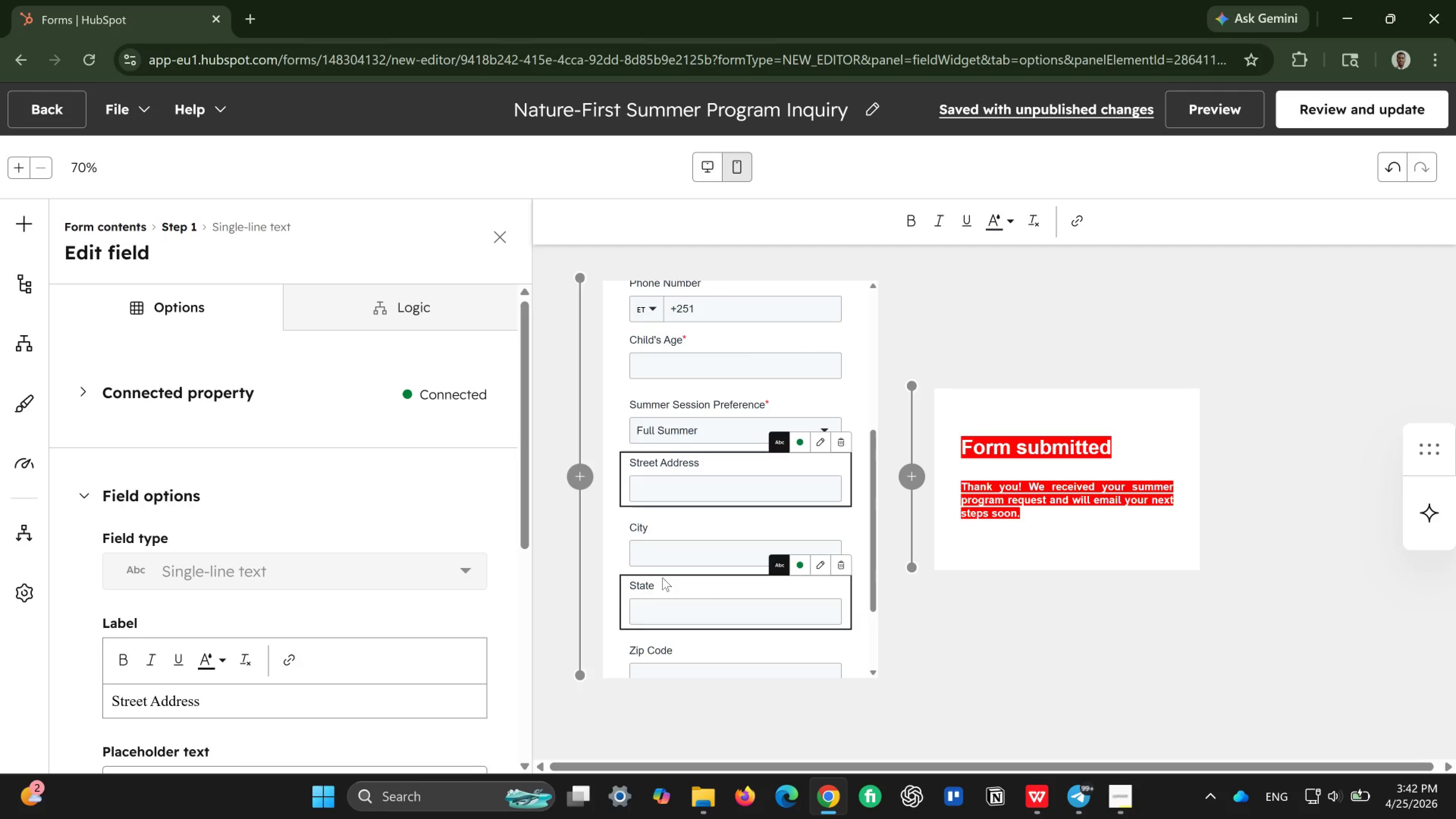 
left_click([692, 485])
 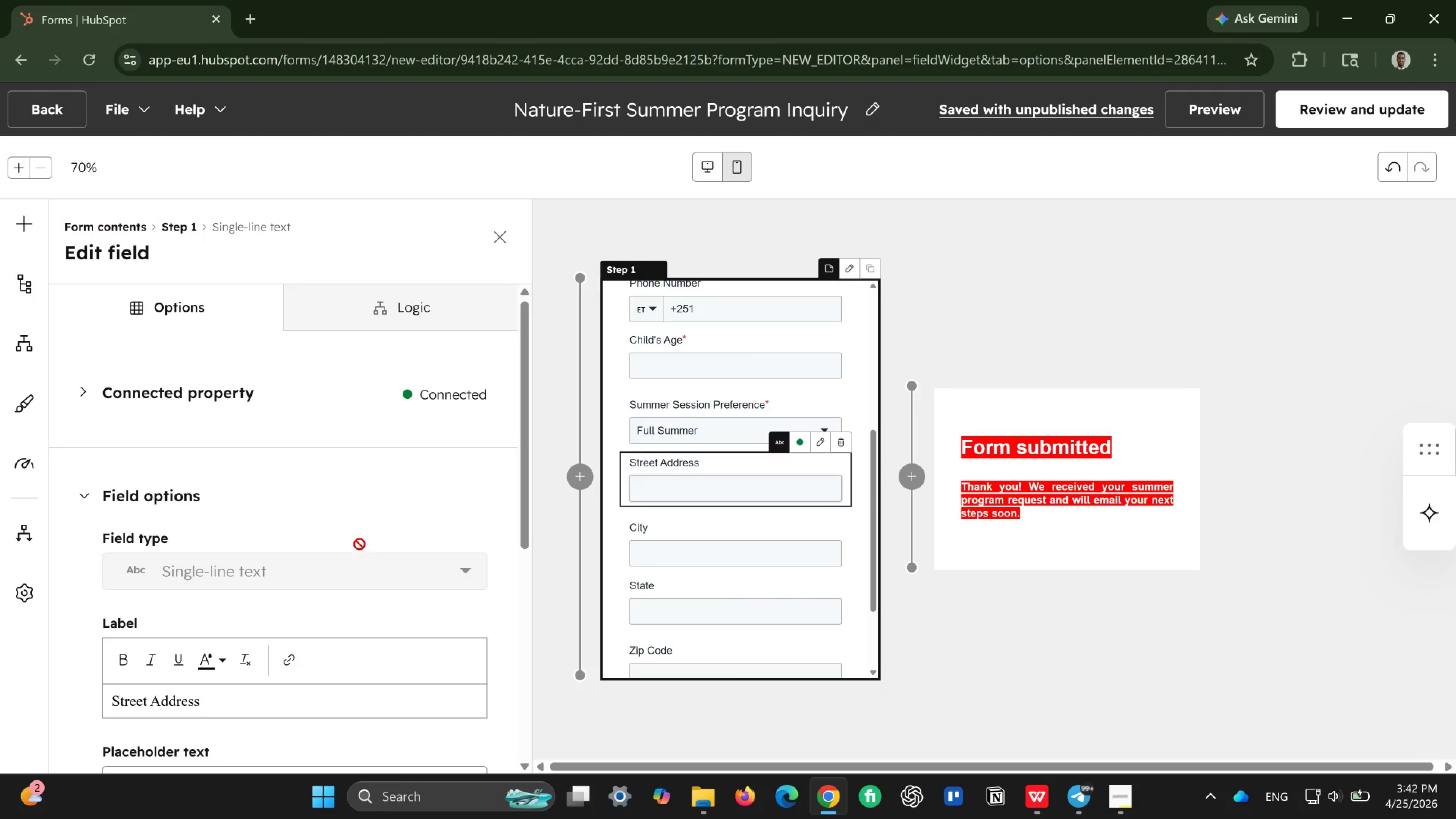 
scroll: coordinate [359, 544], scroll_direction: down, amount: 3.0
 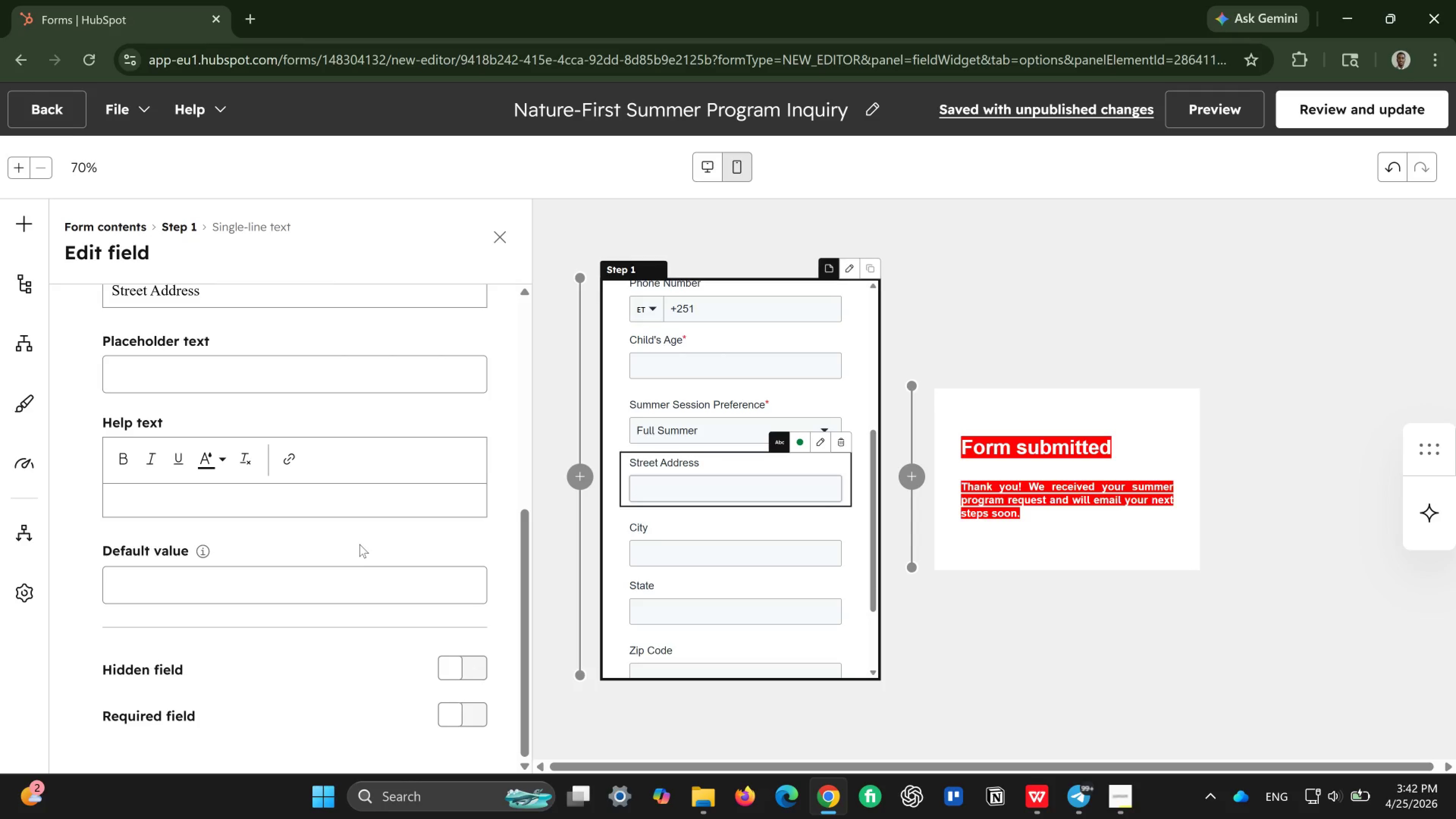 
scroll: coordinate [359, 544], scroll_direction: up, amount: 4.0
 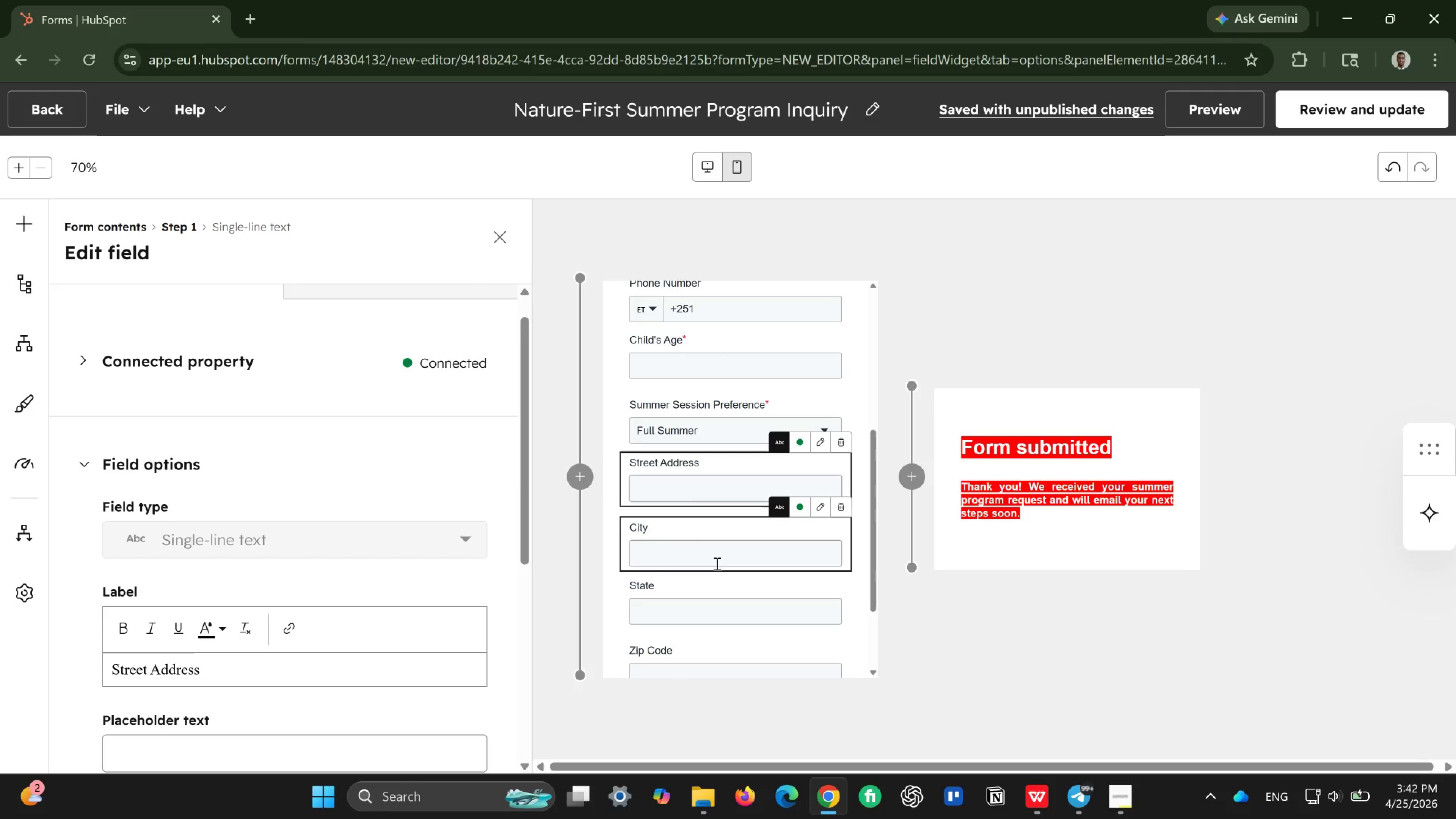 
left_click([716, 563])
 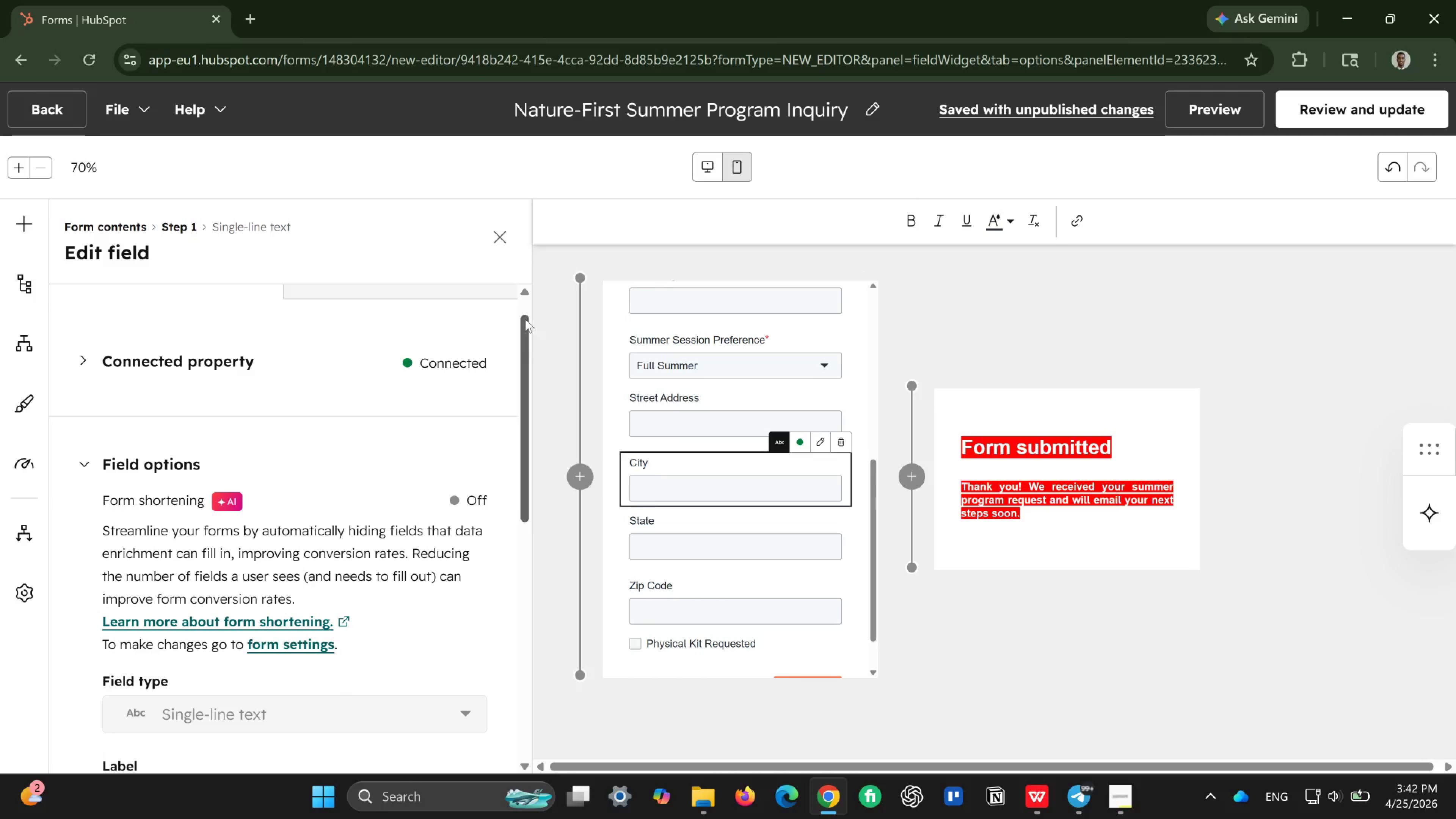 
left_click([509, 244])
 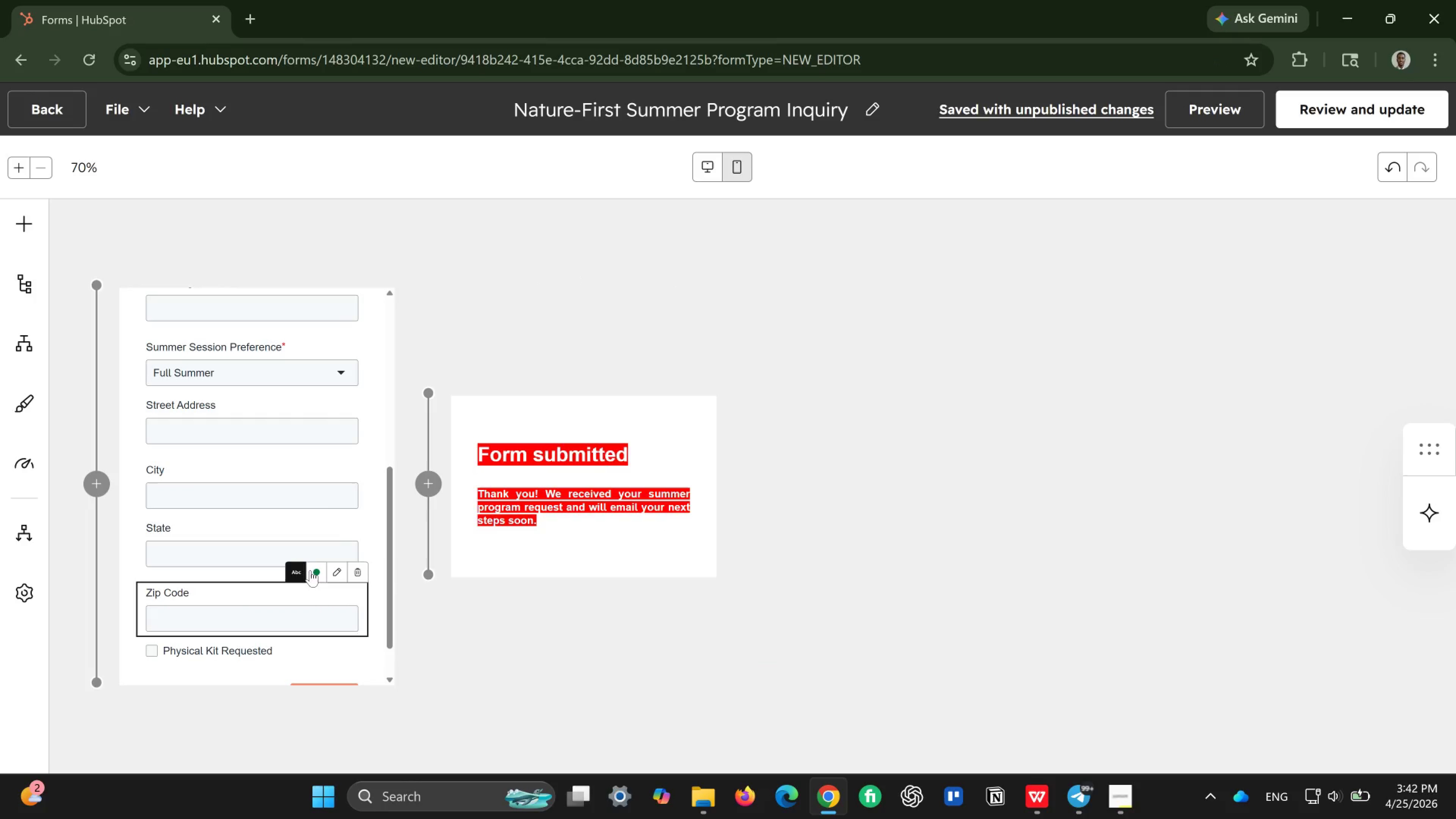 
scroll: coordinate [282, 551], scroll_direction: up, amount: 1.0
 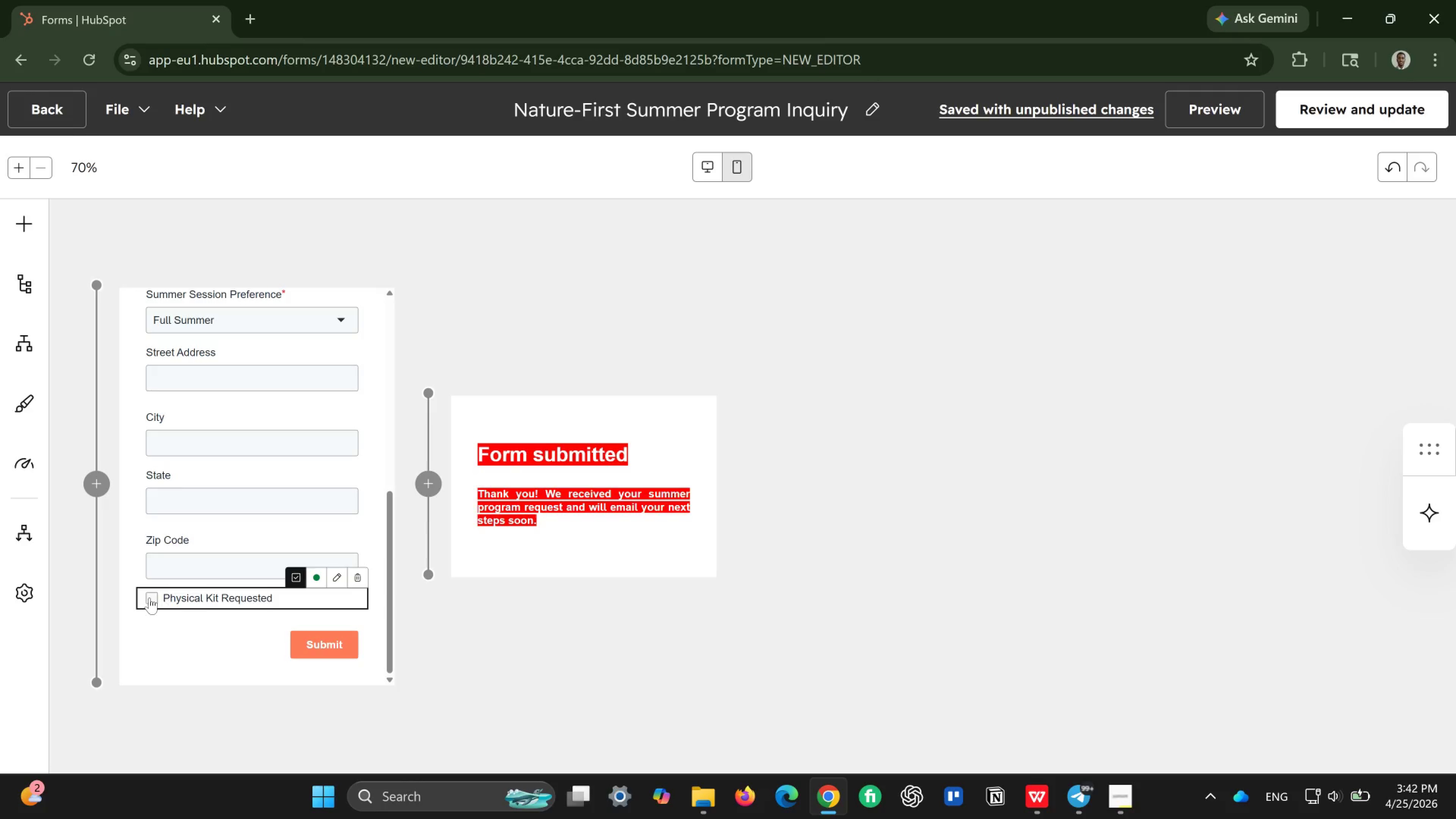 
left_click([149, 598])
 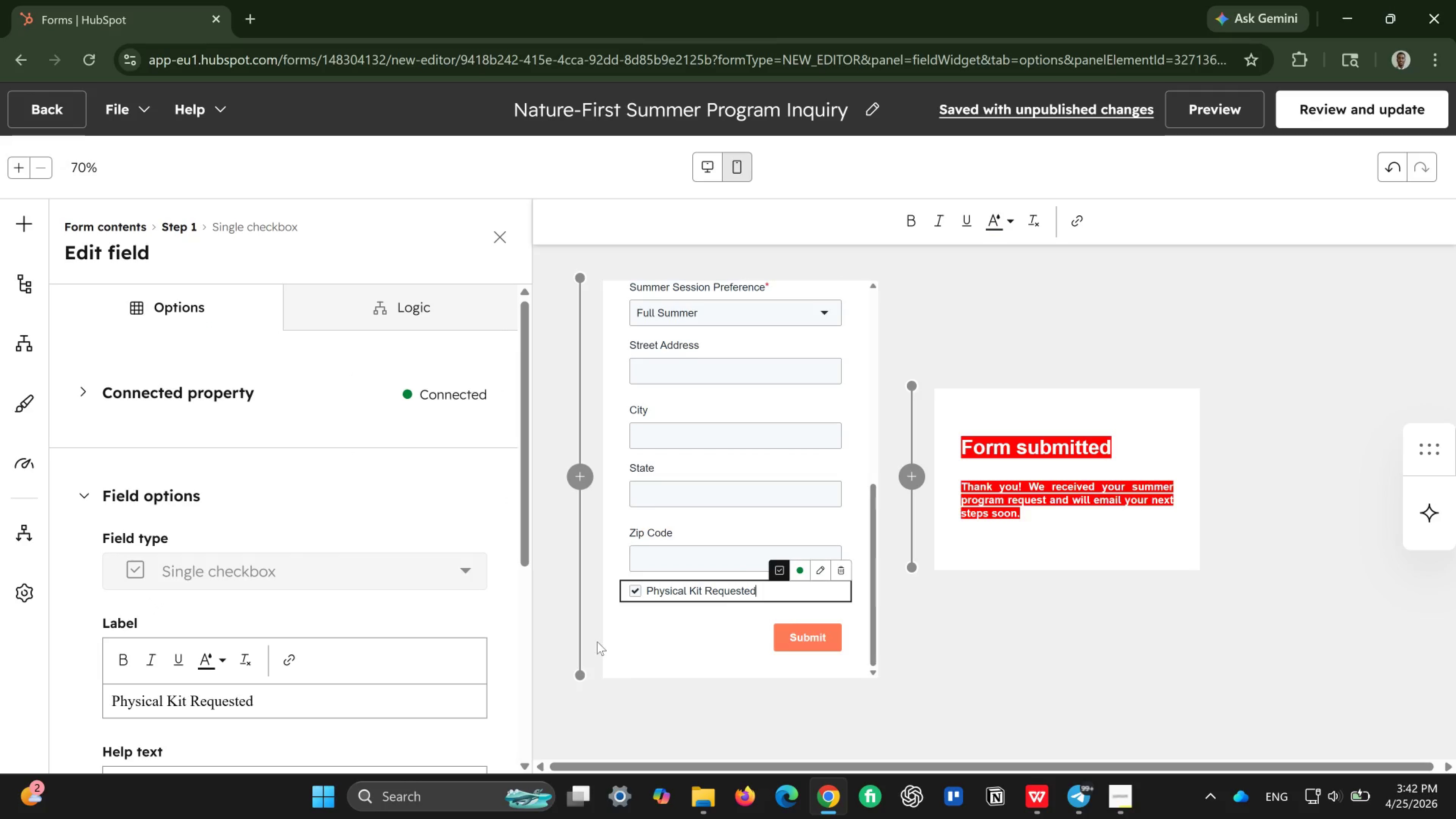 
left_click([632, 593])
 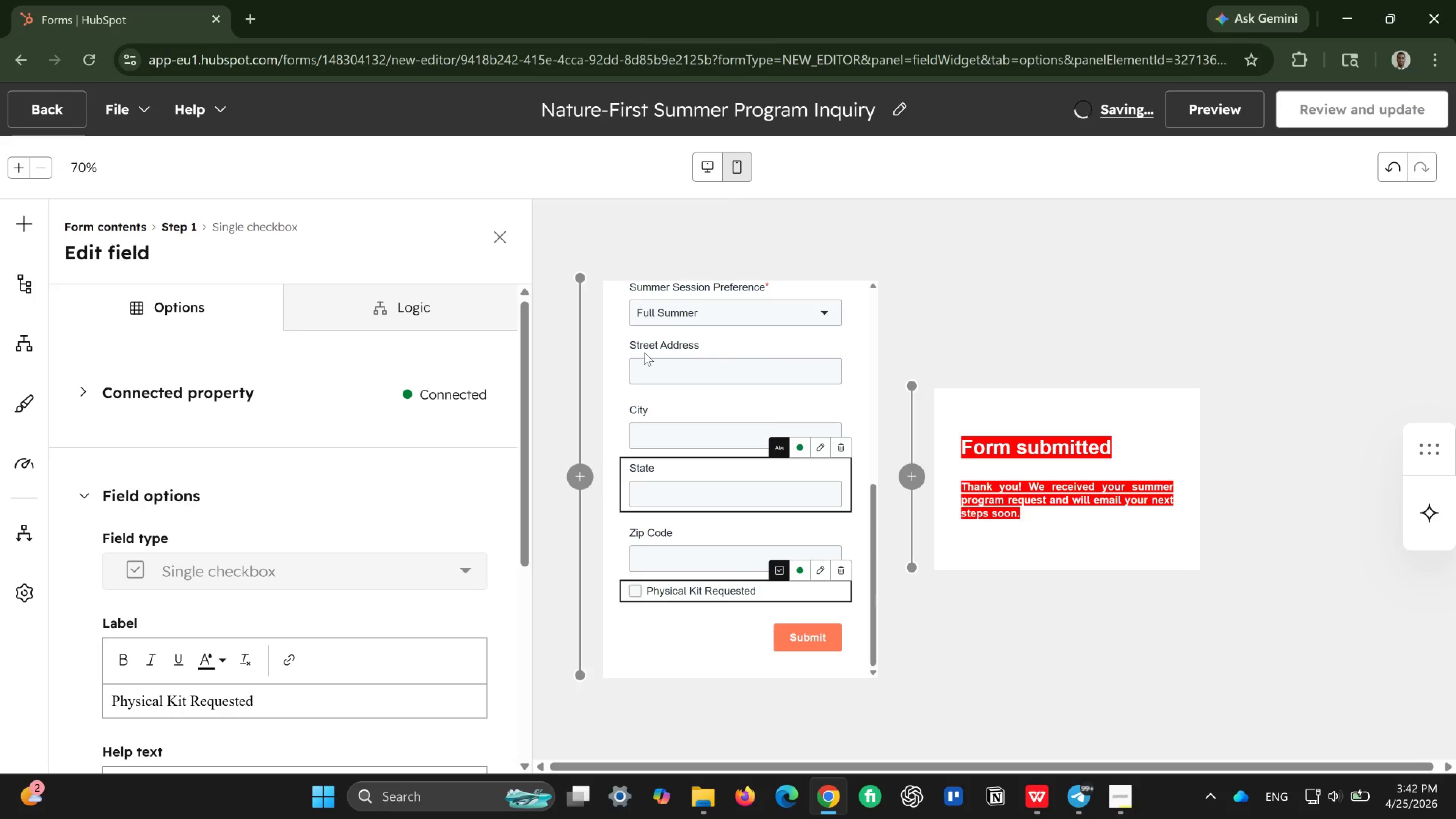 
scroll: coordinate [654, 352], scroll_direction: up, amount: 9.0
 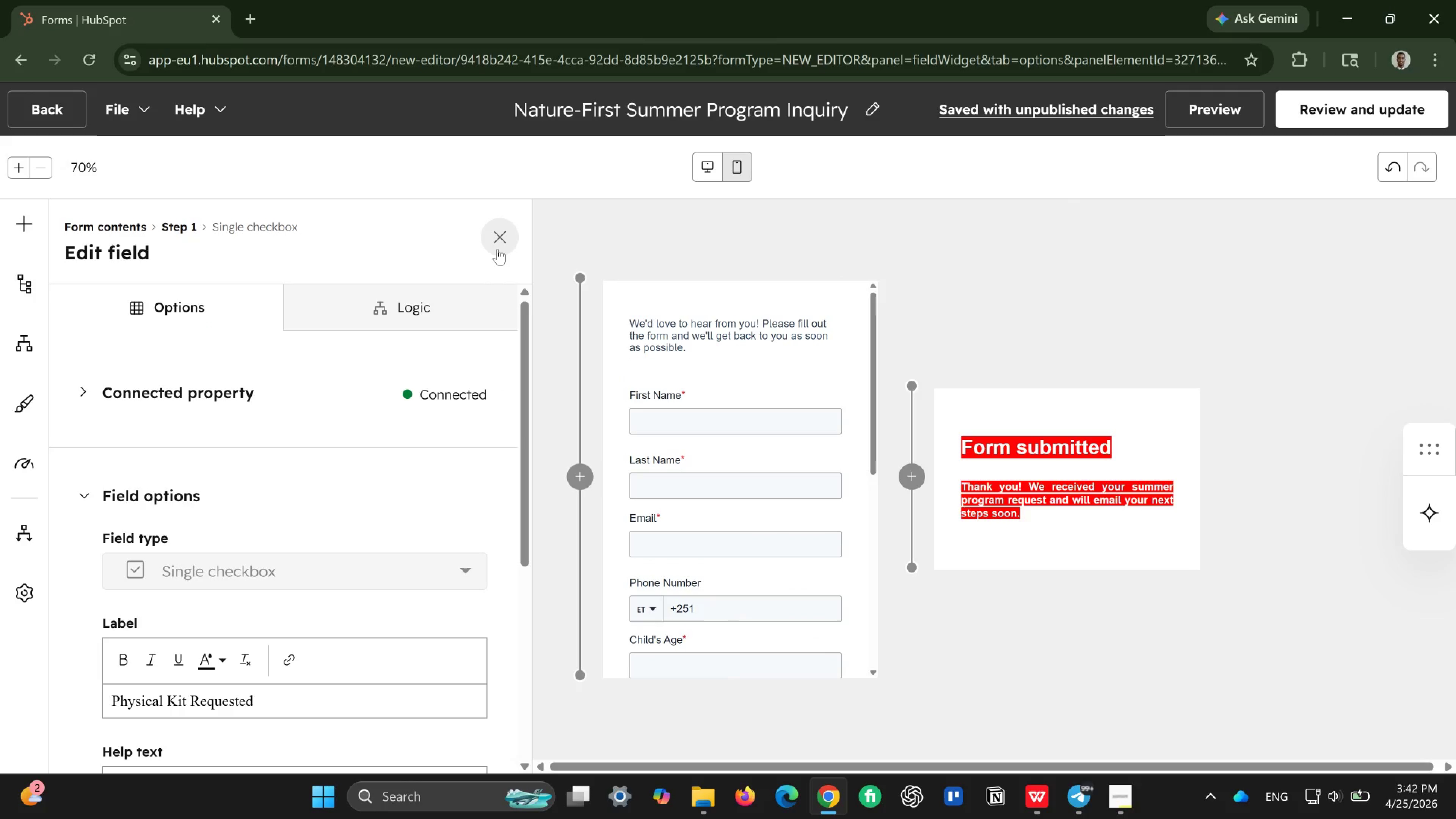 
left_click([497, 249])
 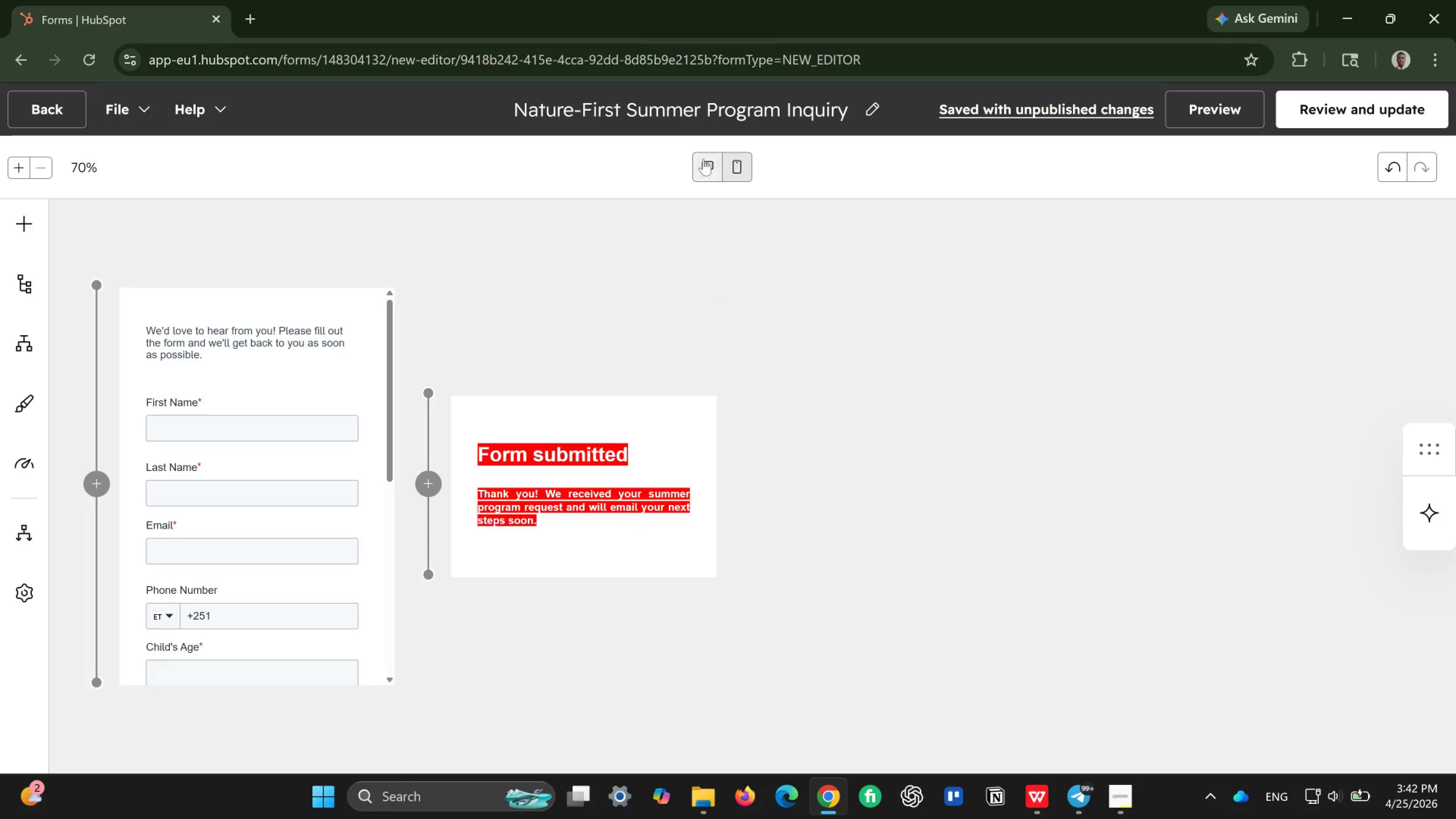 
left_click([703, 155])
 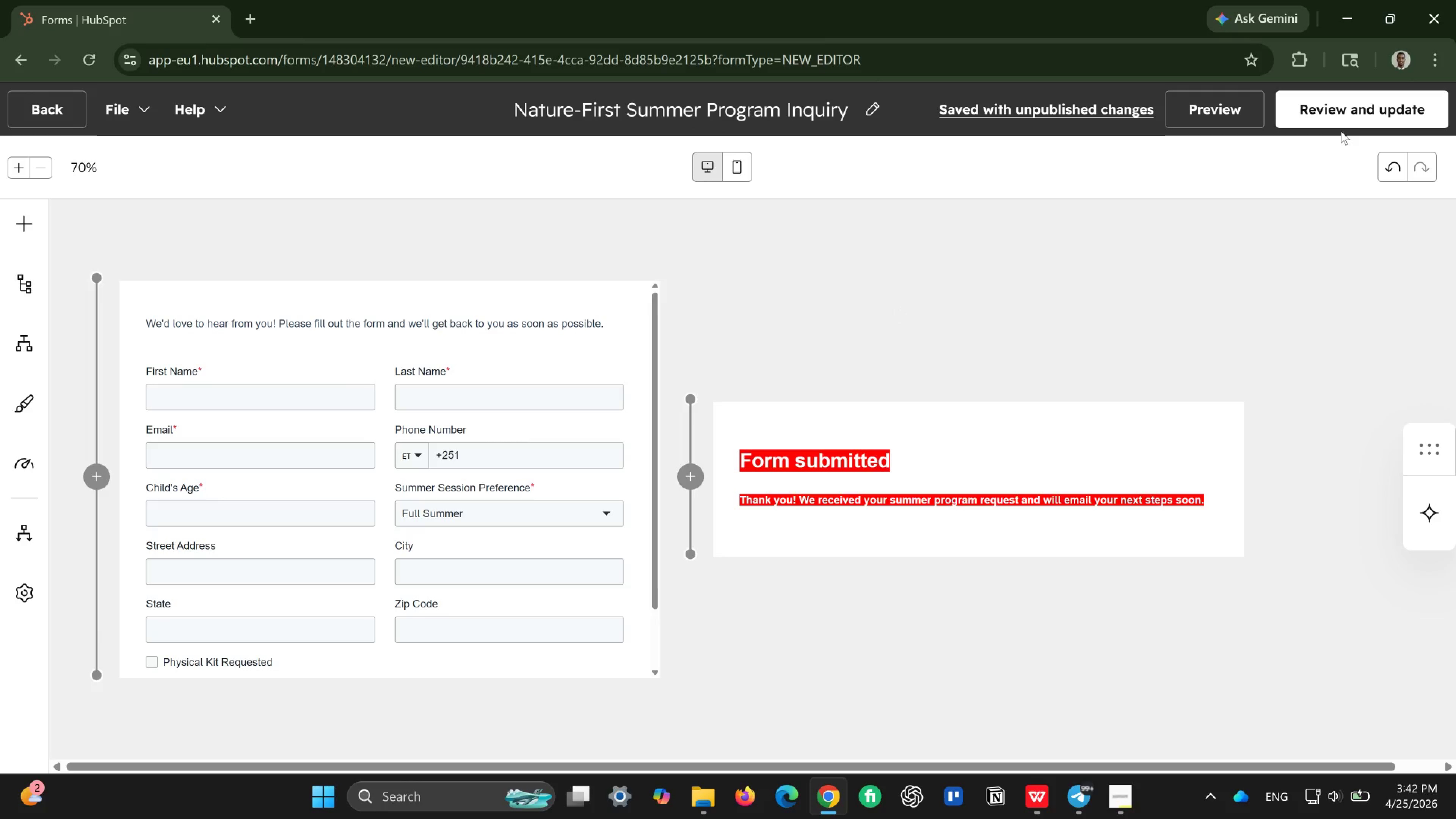 
left_click([1356, 110])
 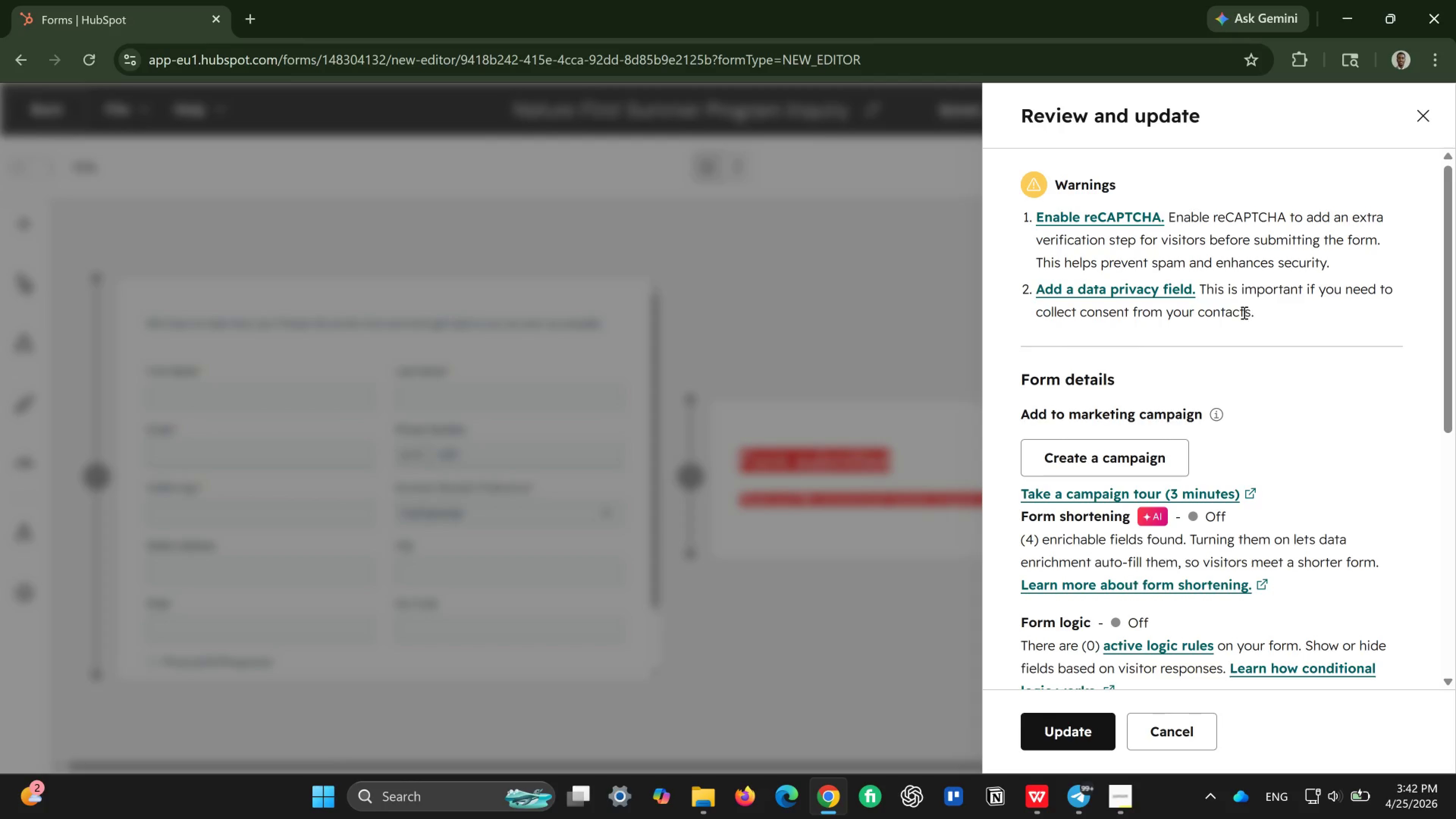 
wait(13.91)
 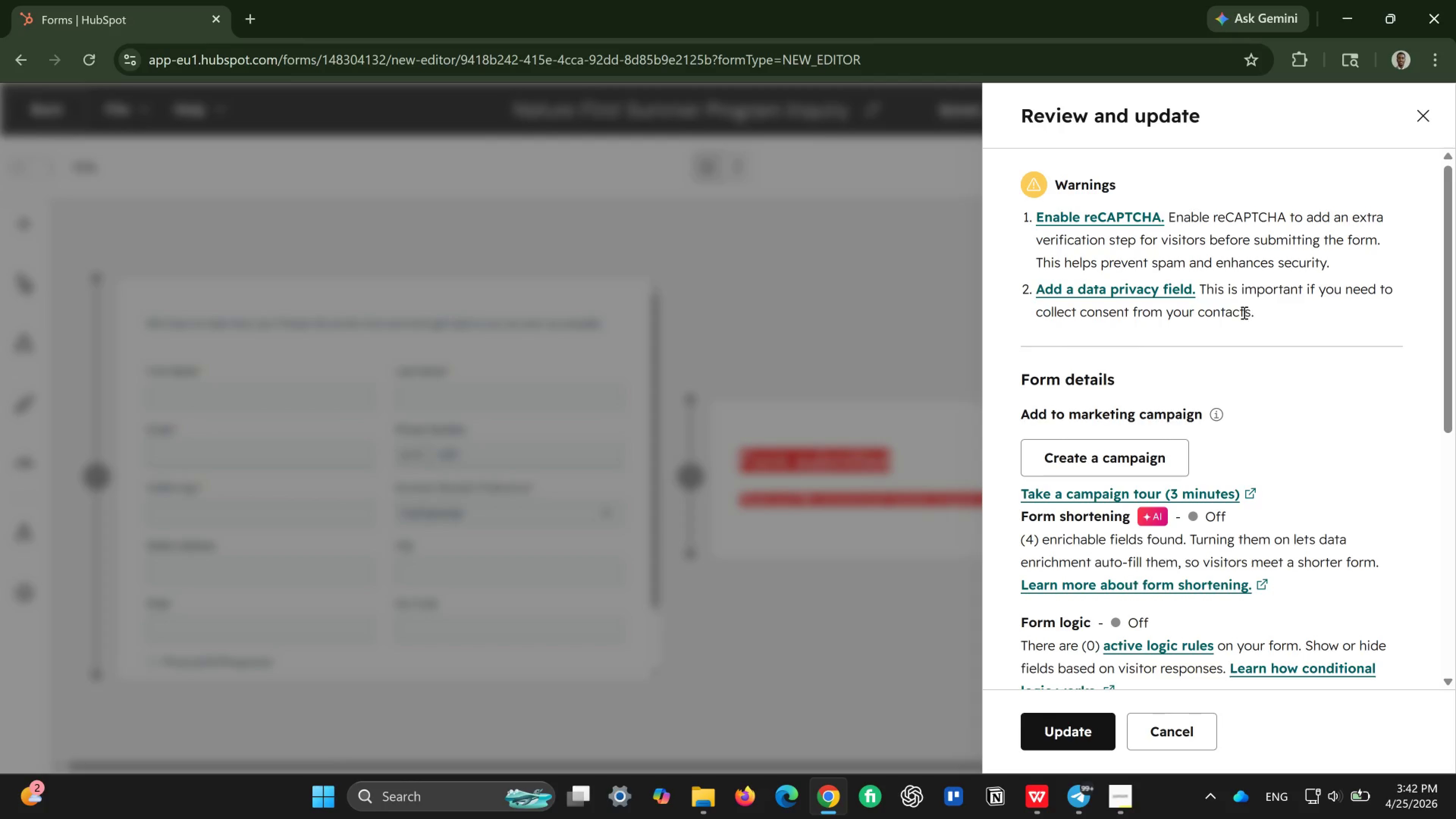 
scroll: coordinate [1136, 354], scroll_direction: down, amount: 9.0
 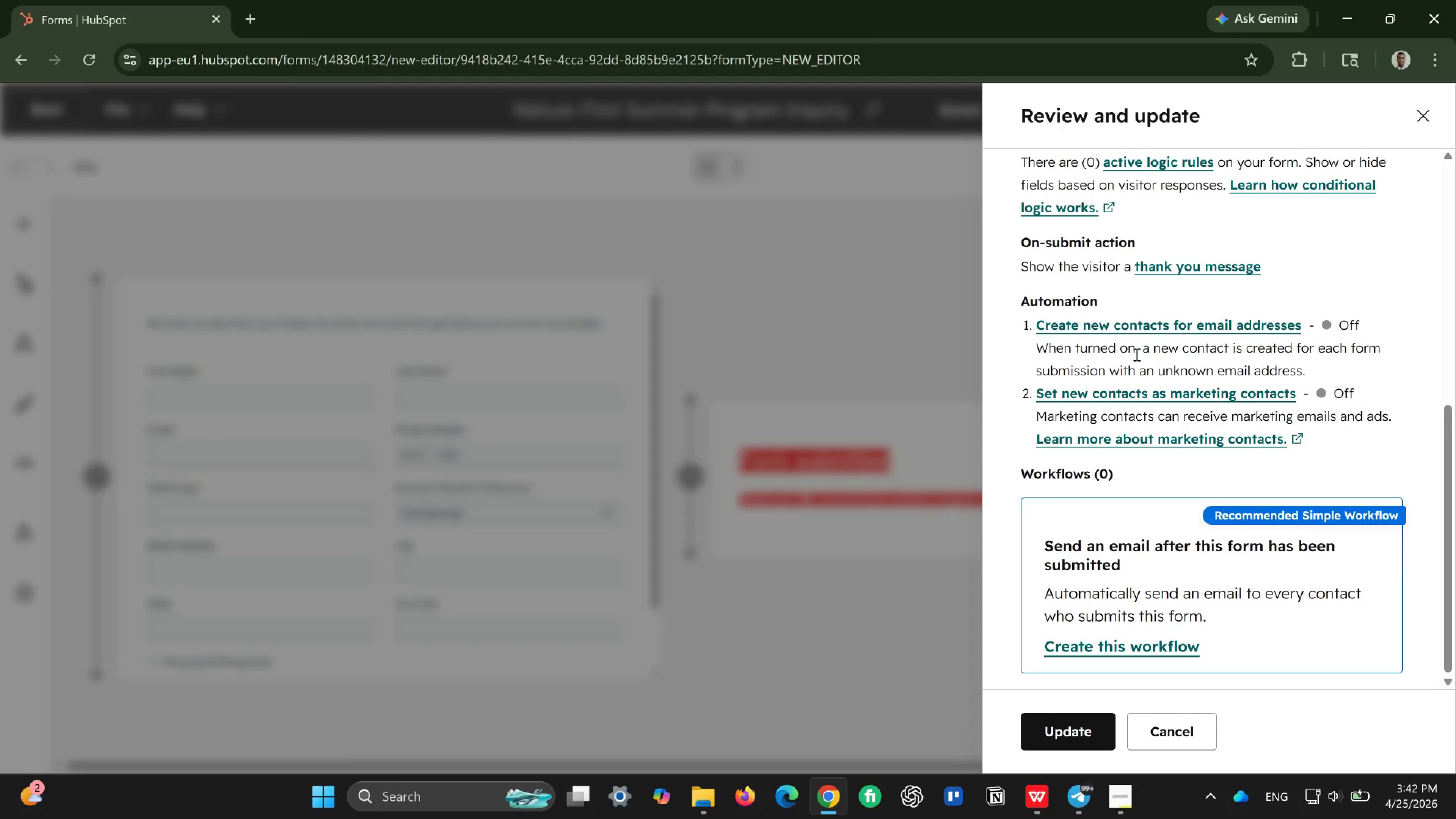 
scroll: coordinate [1136, 354], scroll_direction: up, amount: 8.0
 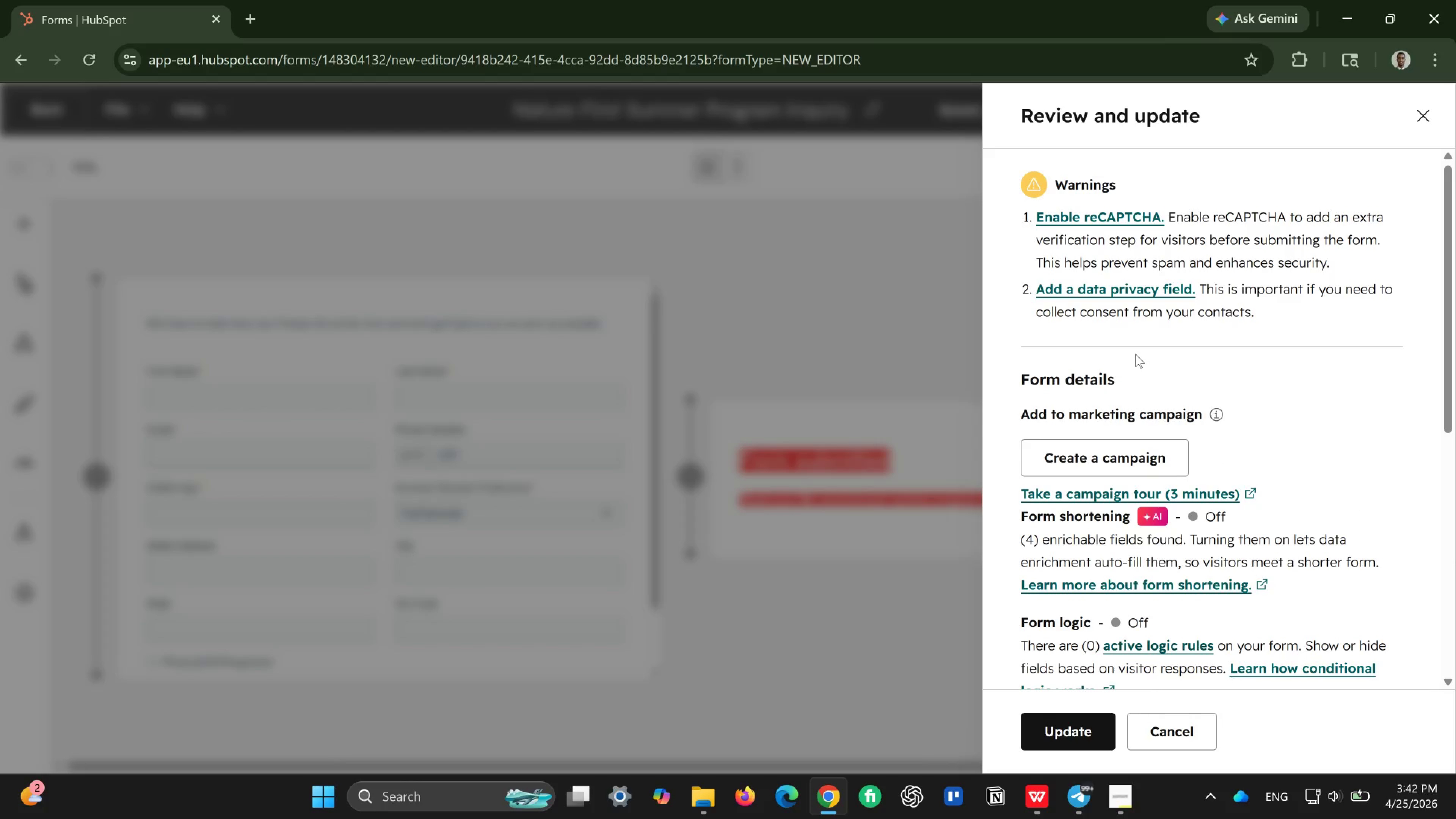 
scroll: coordinate [1134, 359], scroll_direction: down, amount: 11.0
 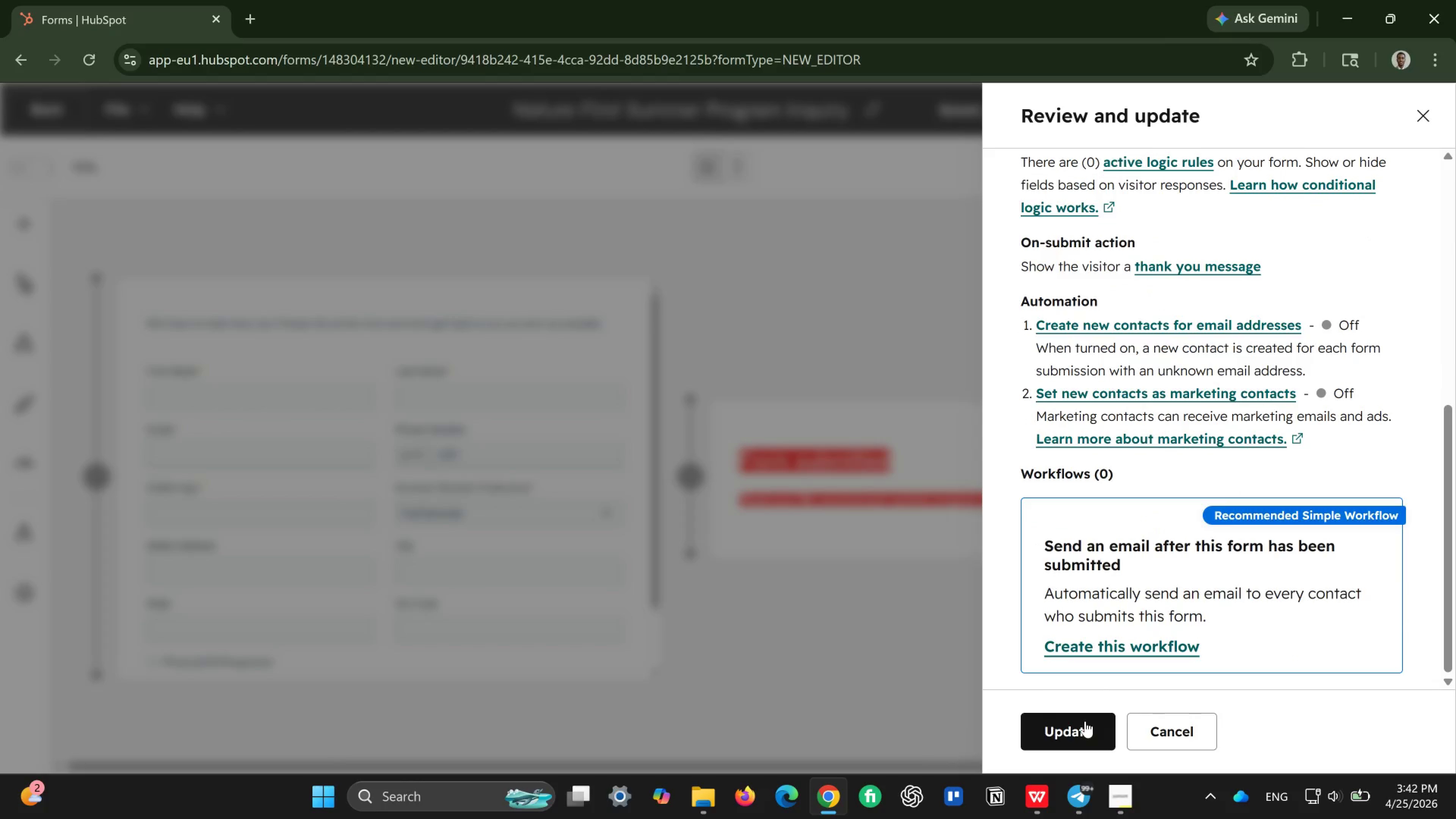 
left_click([1085, 721])
 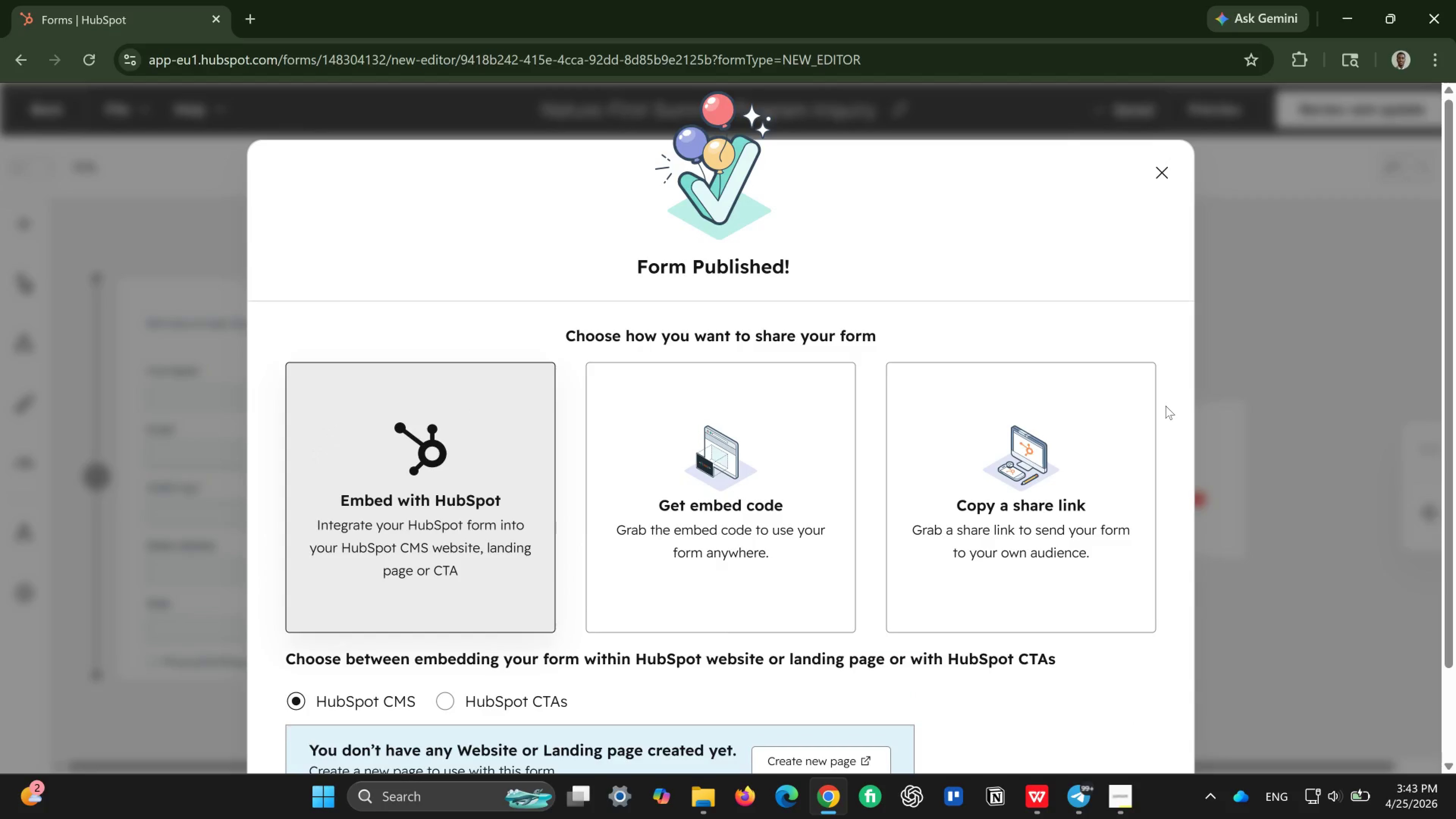 
wait(5.2)
 